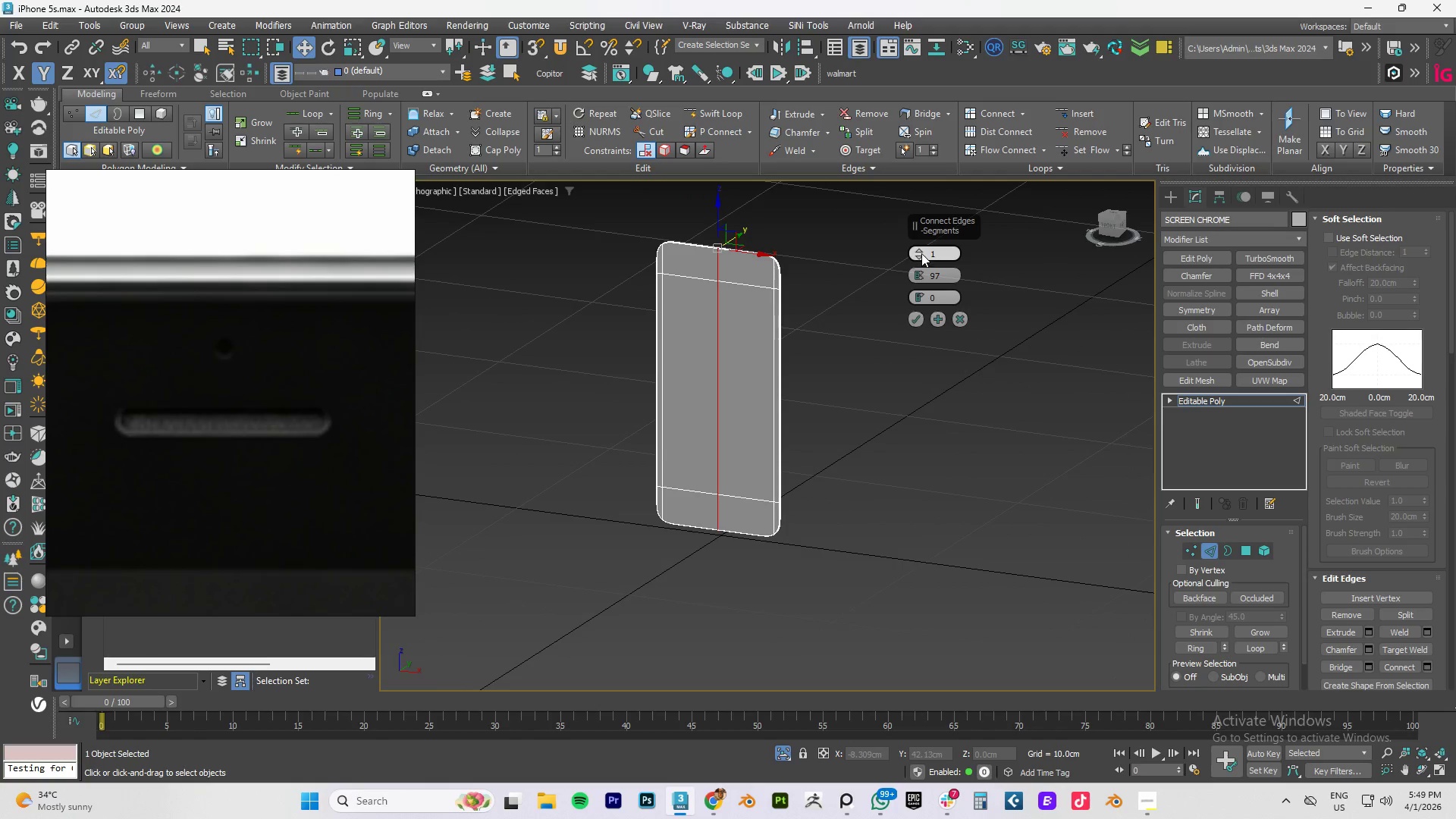 
left_click([918, 249])
 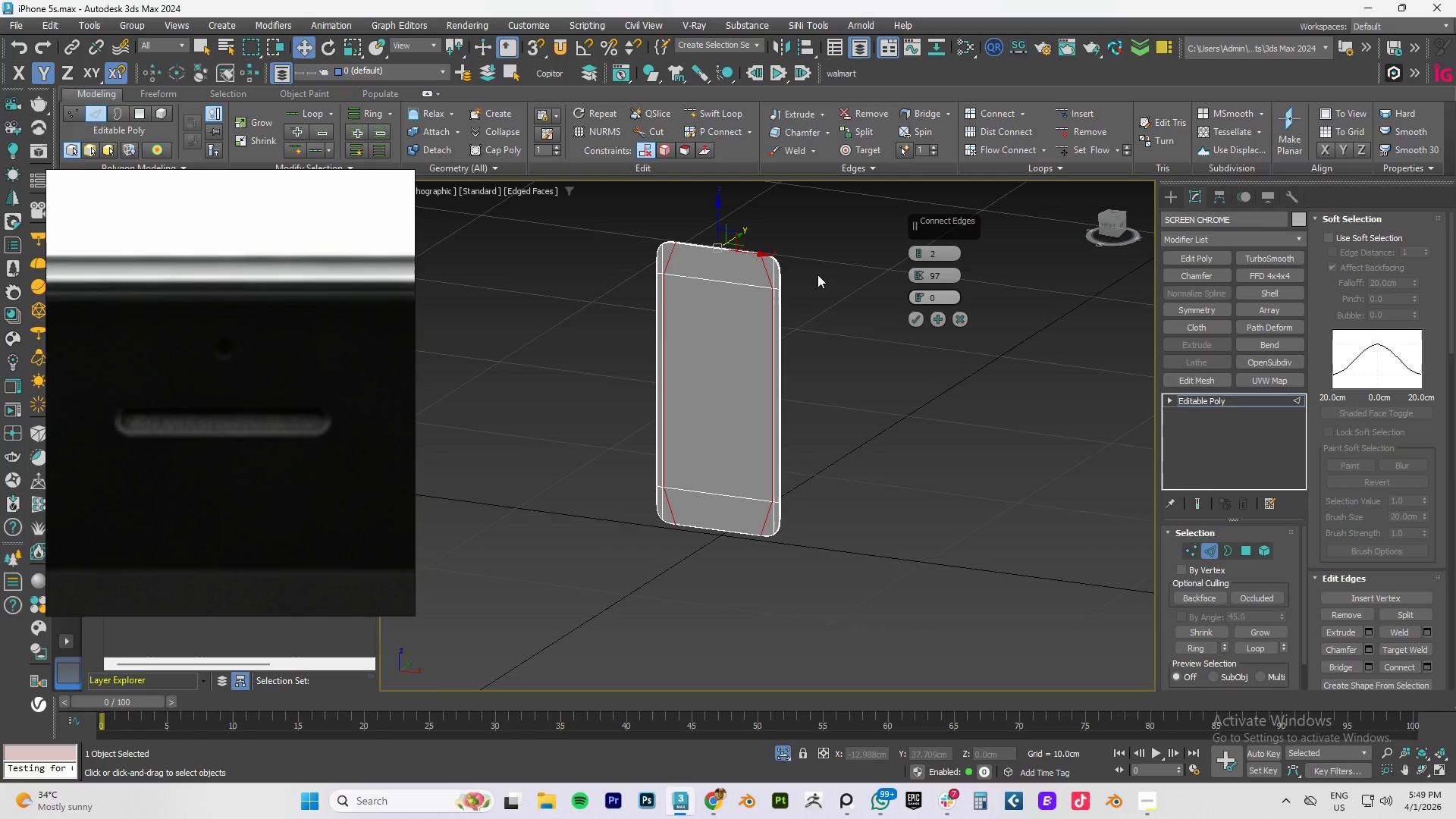 
left_click_drag(start_coordinate=[918, 275], to_coordinate=[841, 560])
 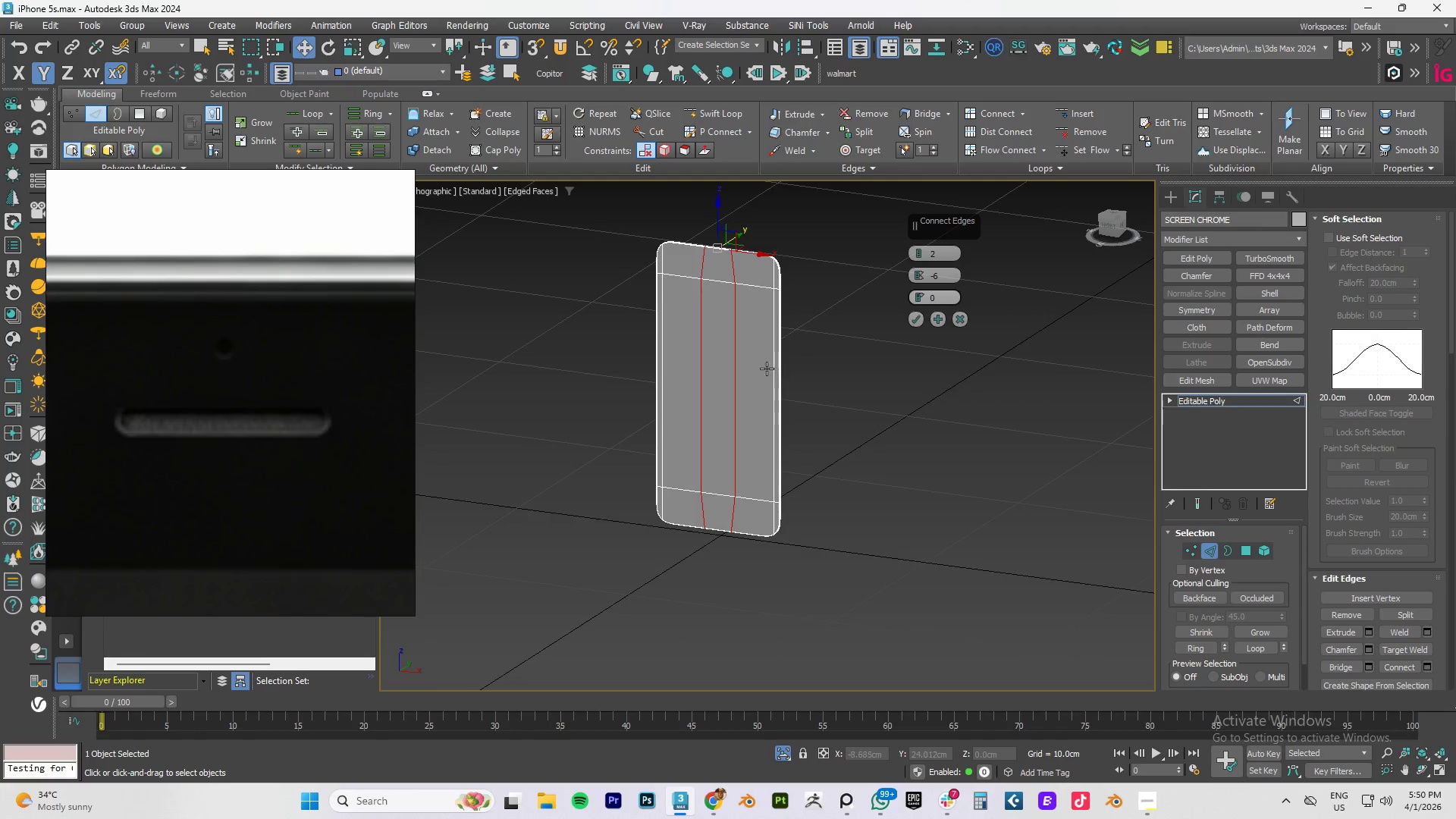 
type(fz)
 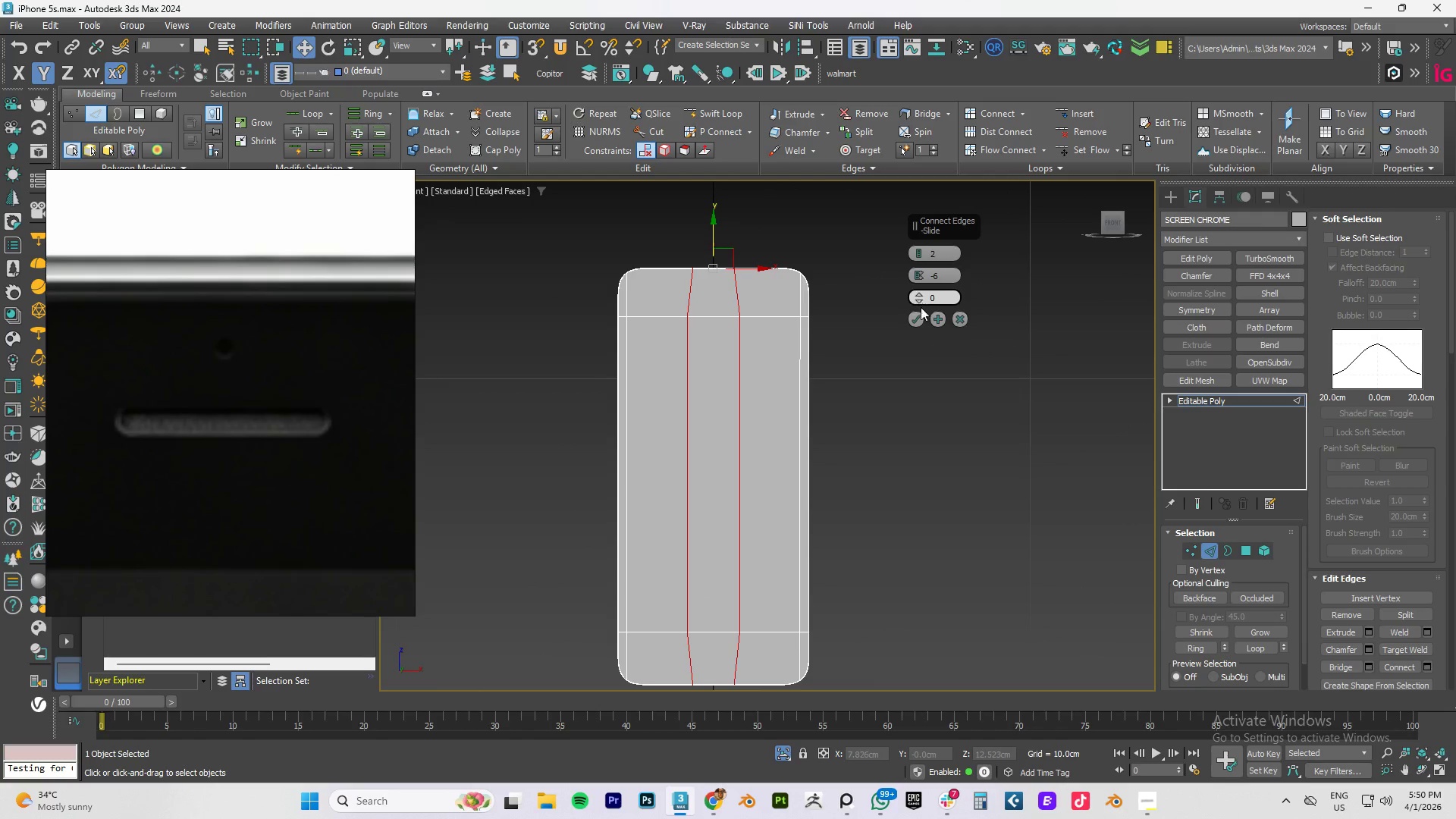 
left_click([916, 315])
 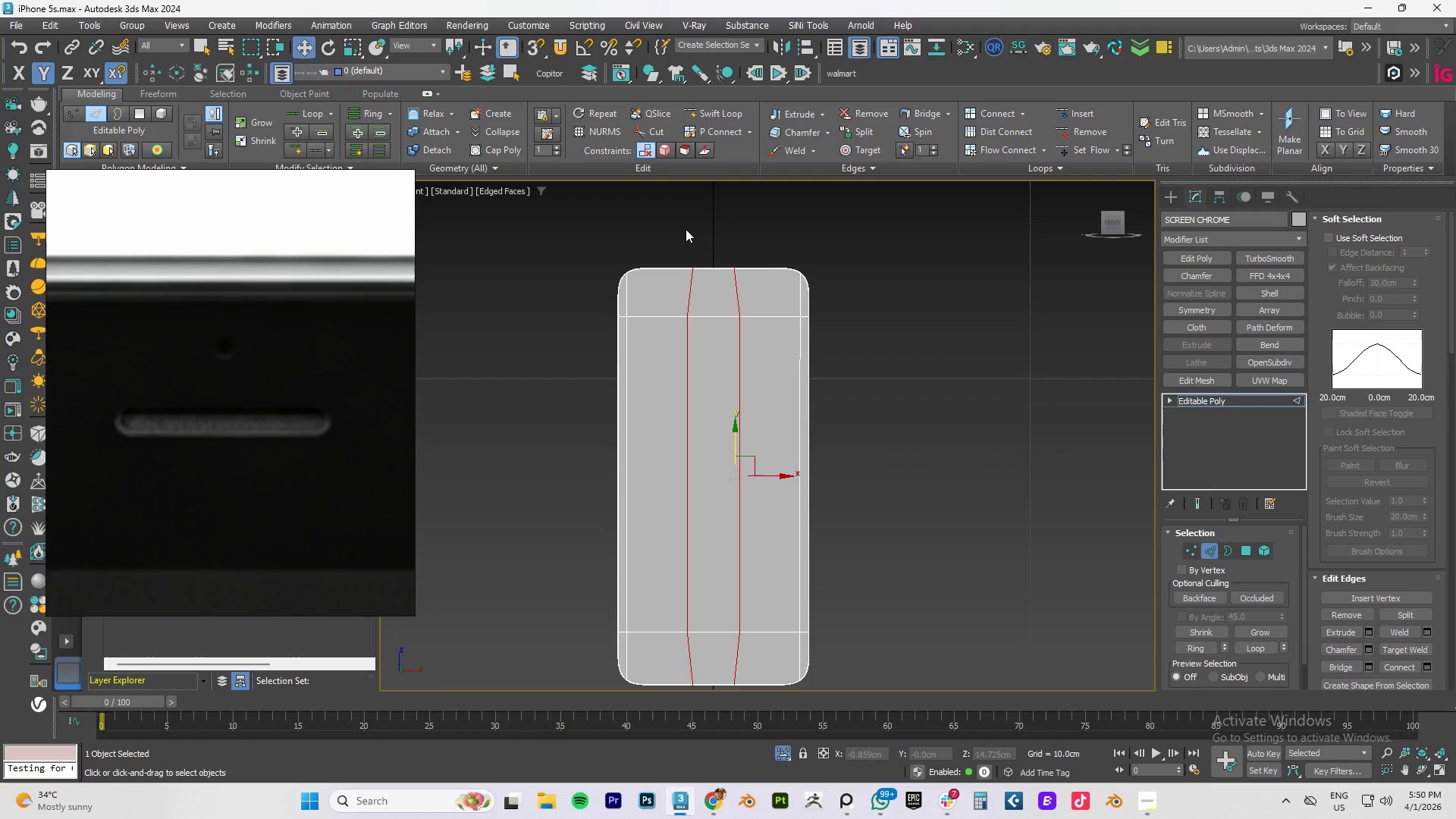 
left_click_drag(start_coordinate=[676, 226], to_coordinate=[753, 278])
 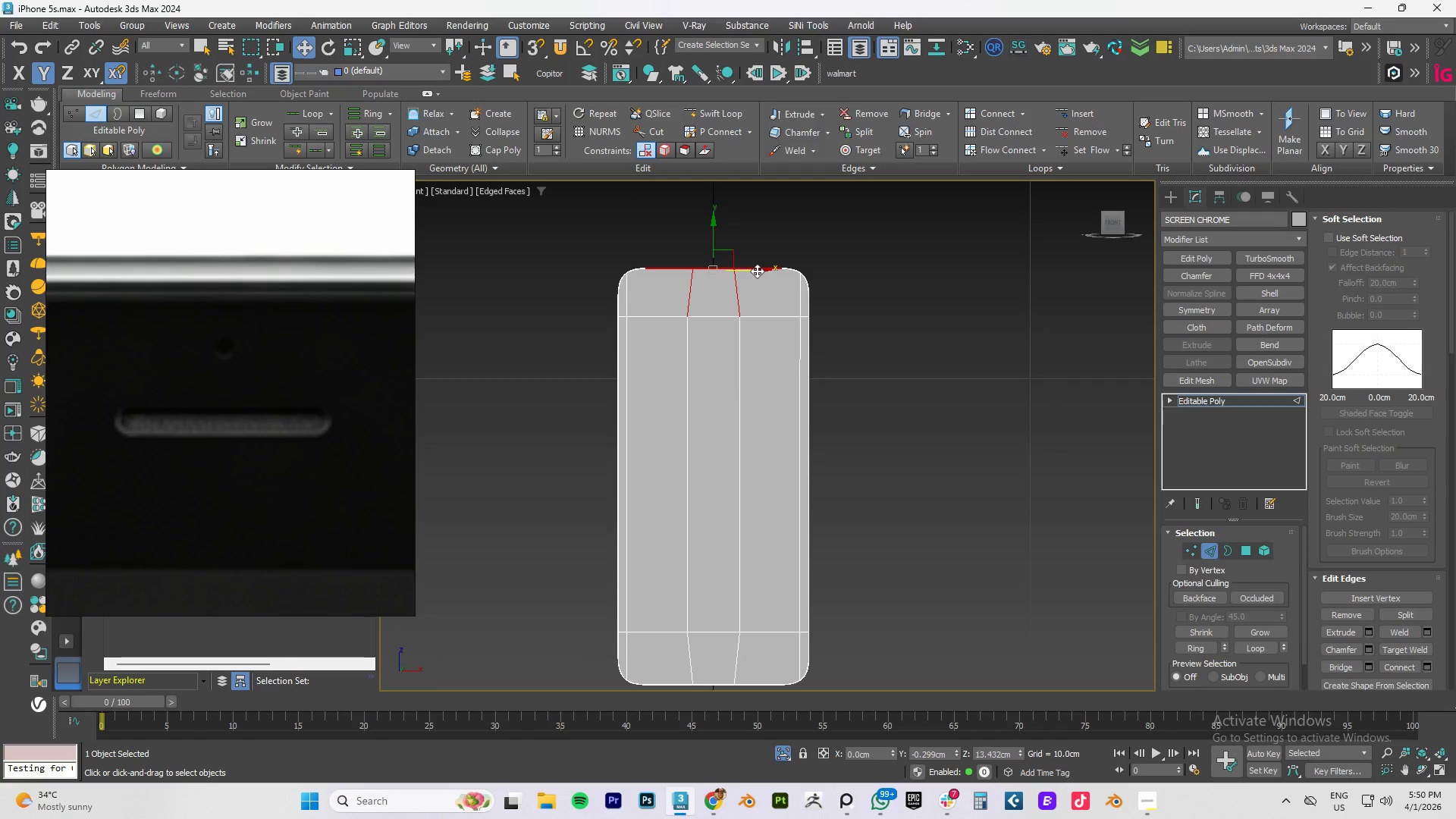 
key(1)
 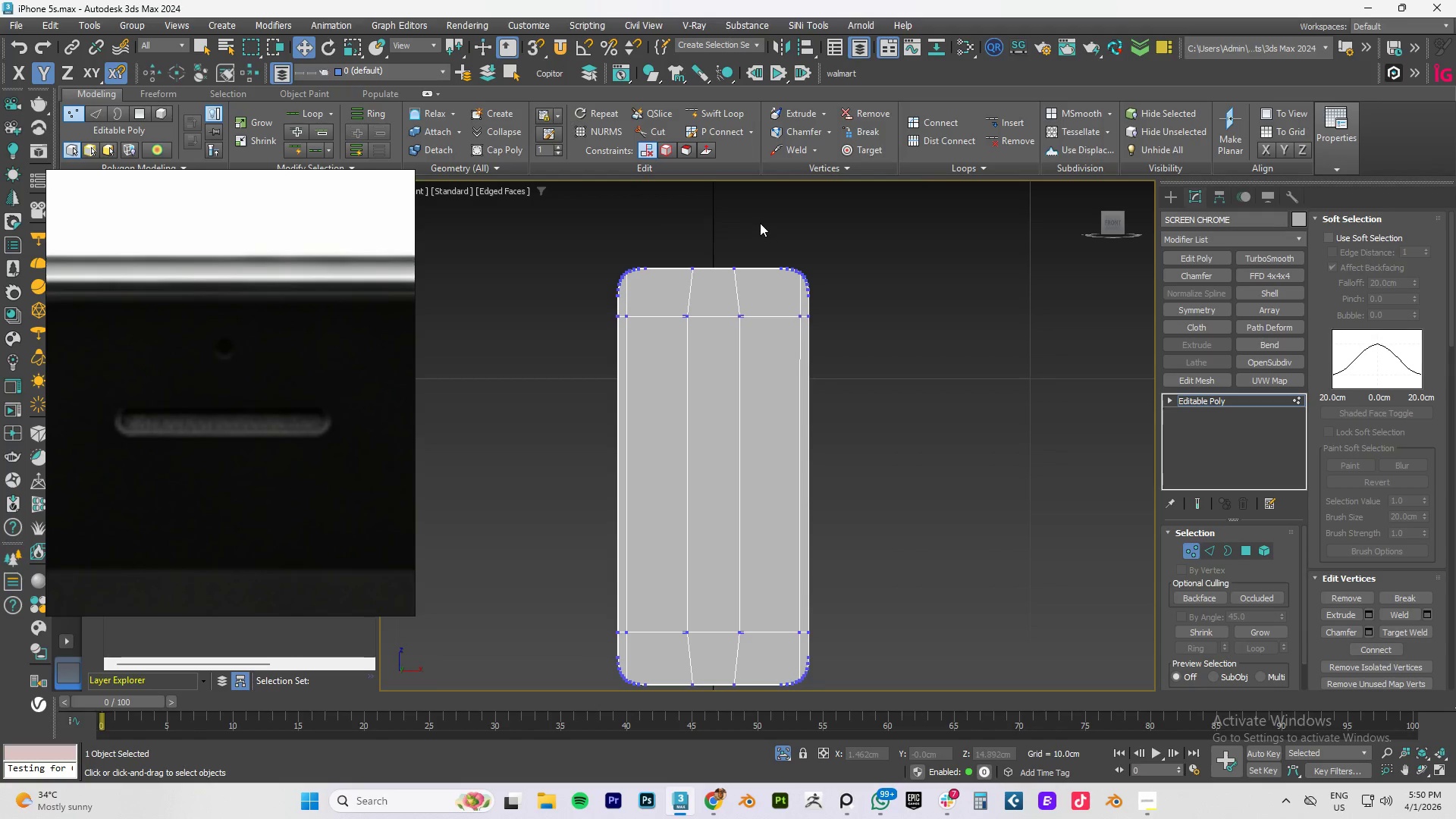 
left_click_drag(start_coordinate=[760, 222], to_coordinate=[664, 281])
 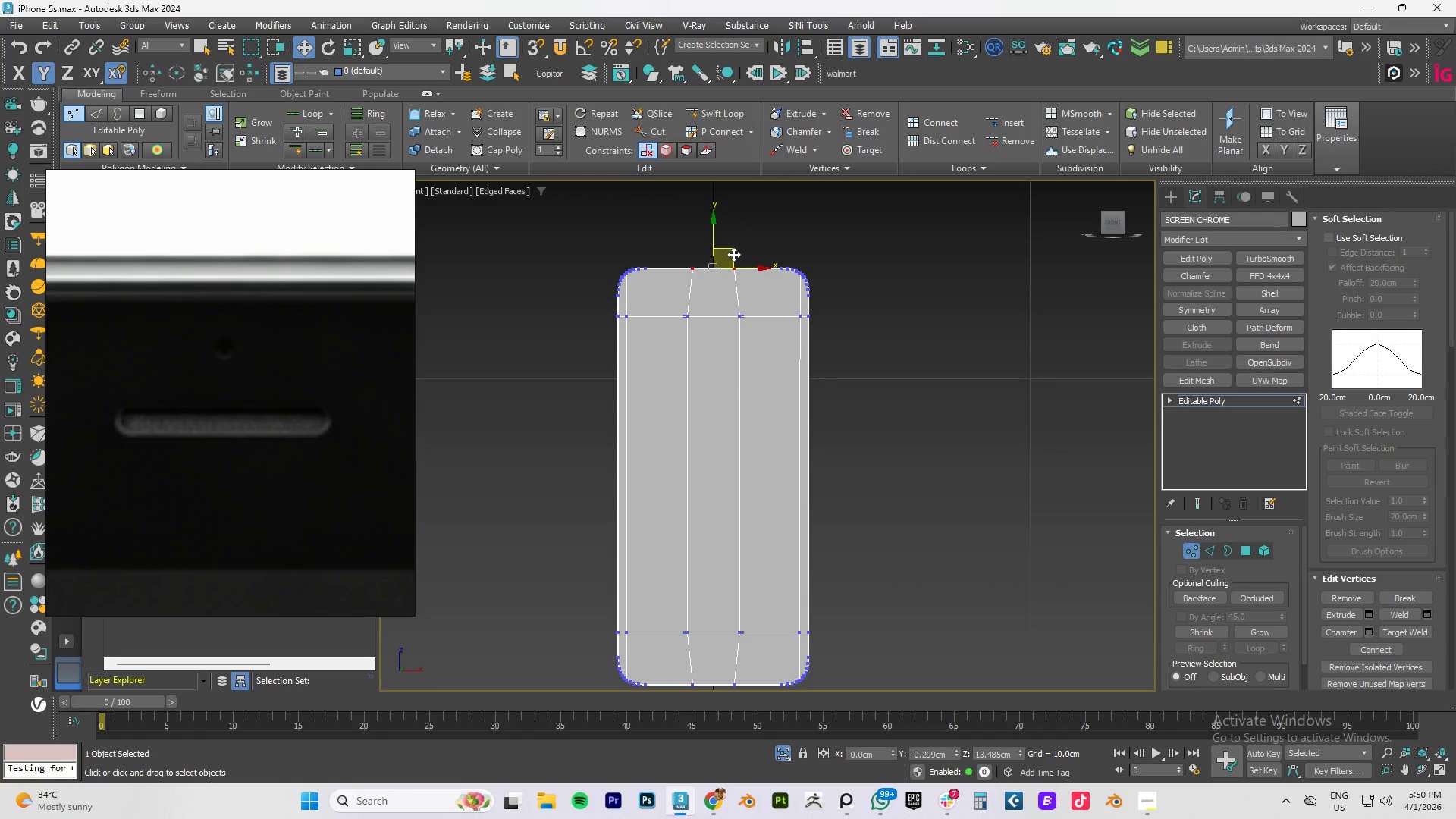 
key(R)
 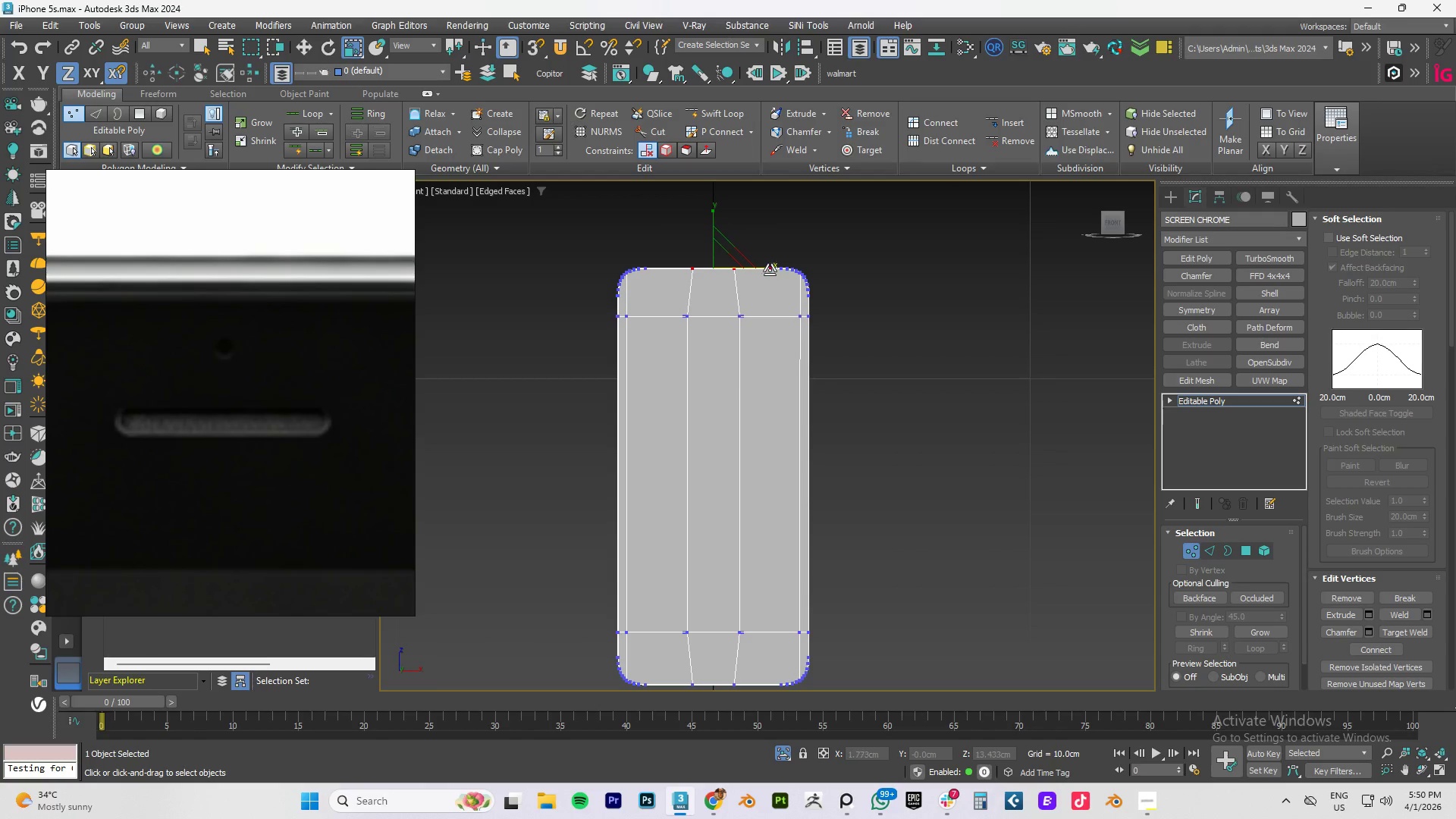 
left_click_drag(start_coordinate=[767, 268], to_coordinate=[782, 267])
 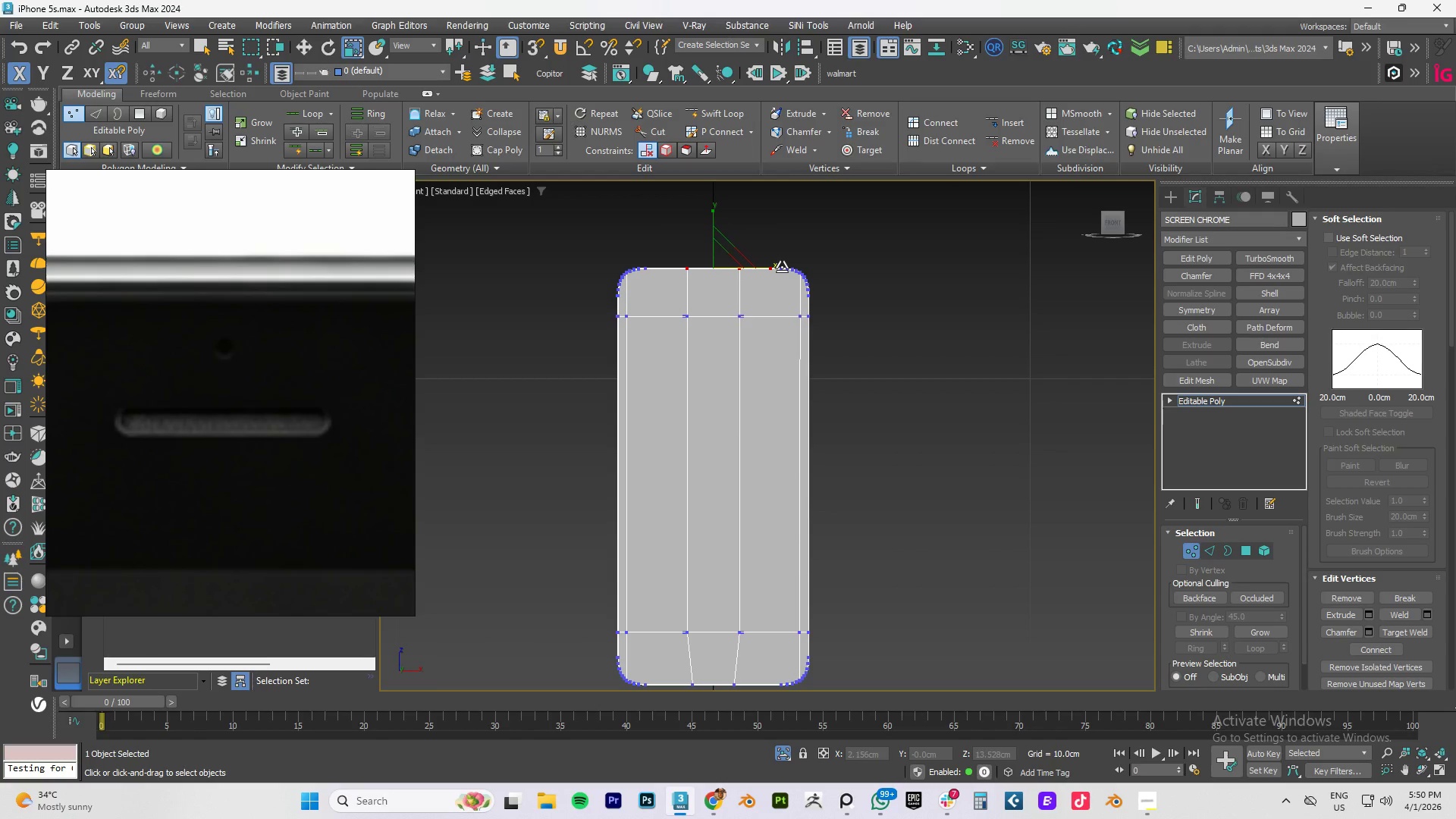 
key(Control+Z)
 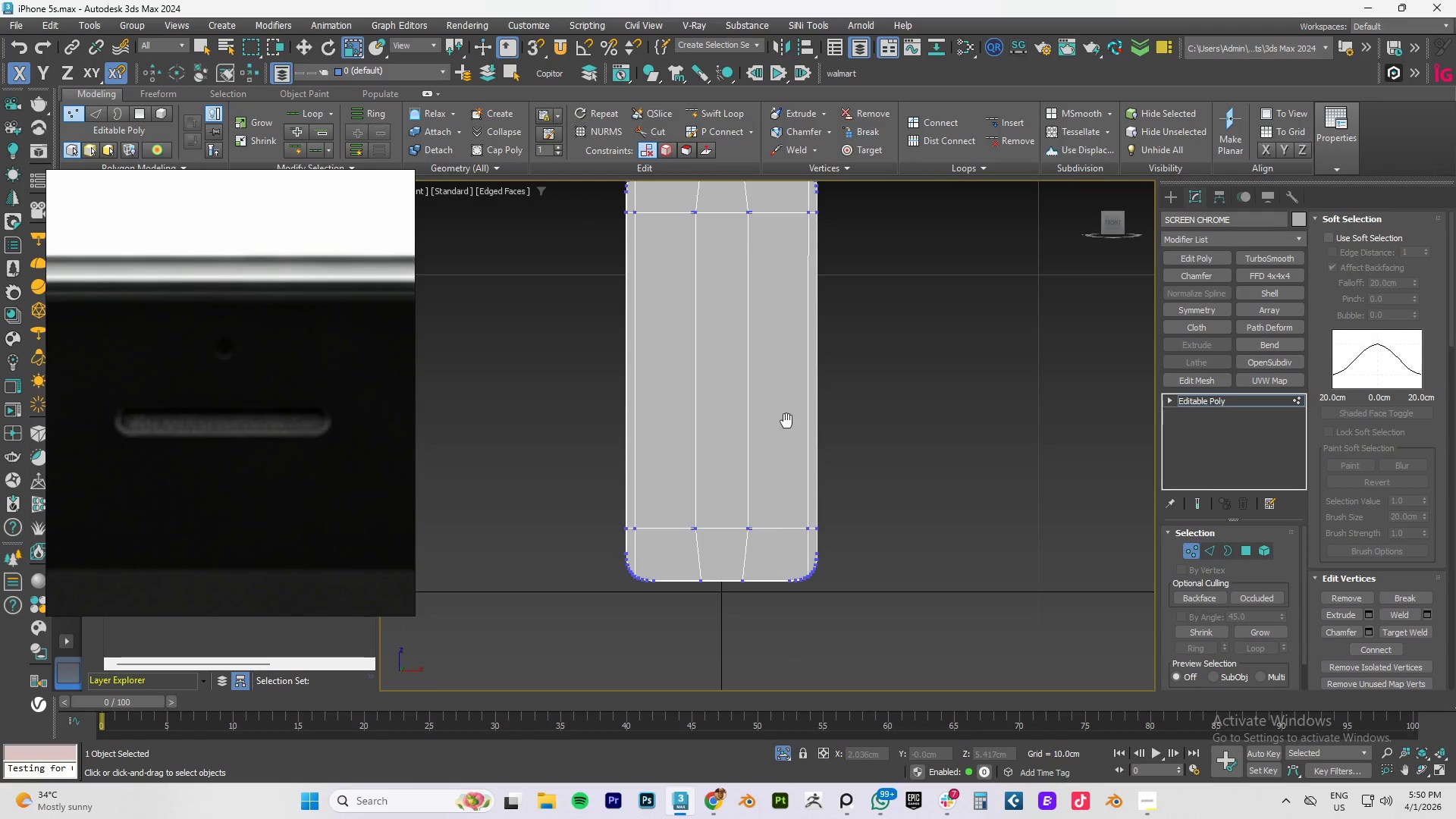 
hold_key(key=ControlLeft, duration=0.92)
left_click_drag(start_coordinate=[768, 640], to_coordinate=[686, 549])
 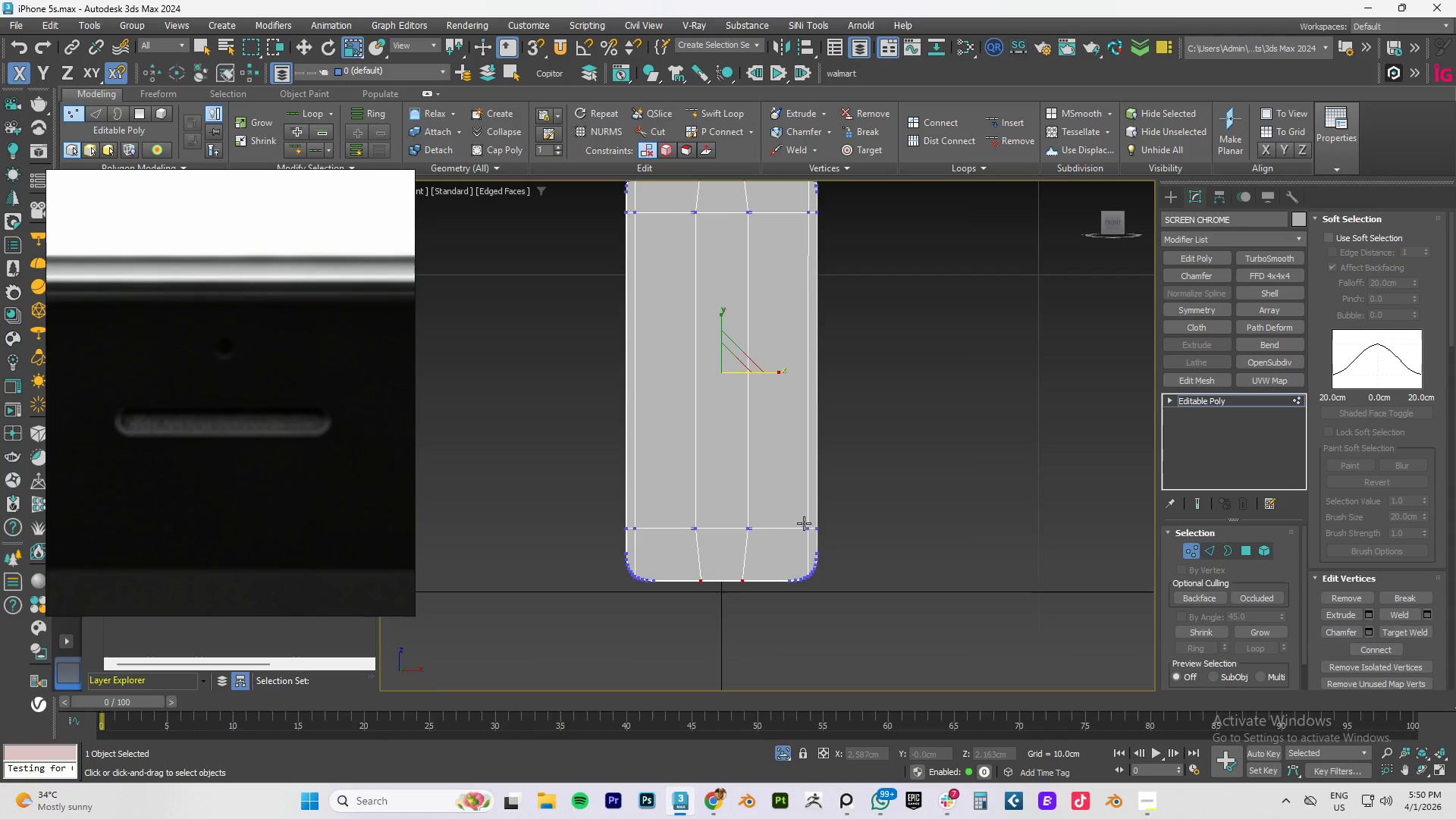 
scroll: coordinate [804, 523], scroll_direction: down, amount: 1.0
 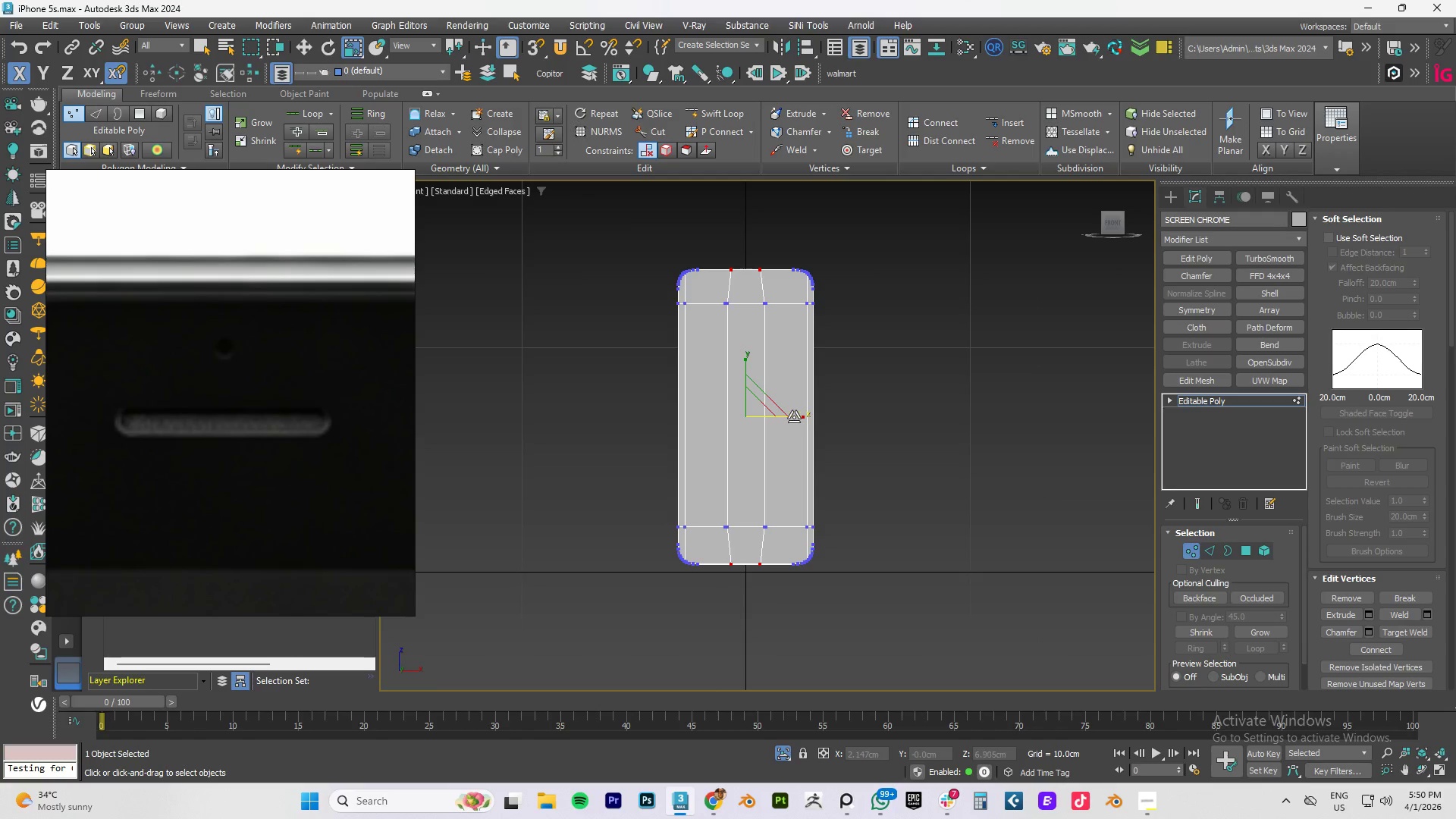 
left_click_drag(start_coordinate=[795, 414], to_coordinate=[808, 417])
 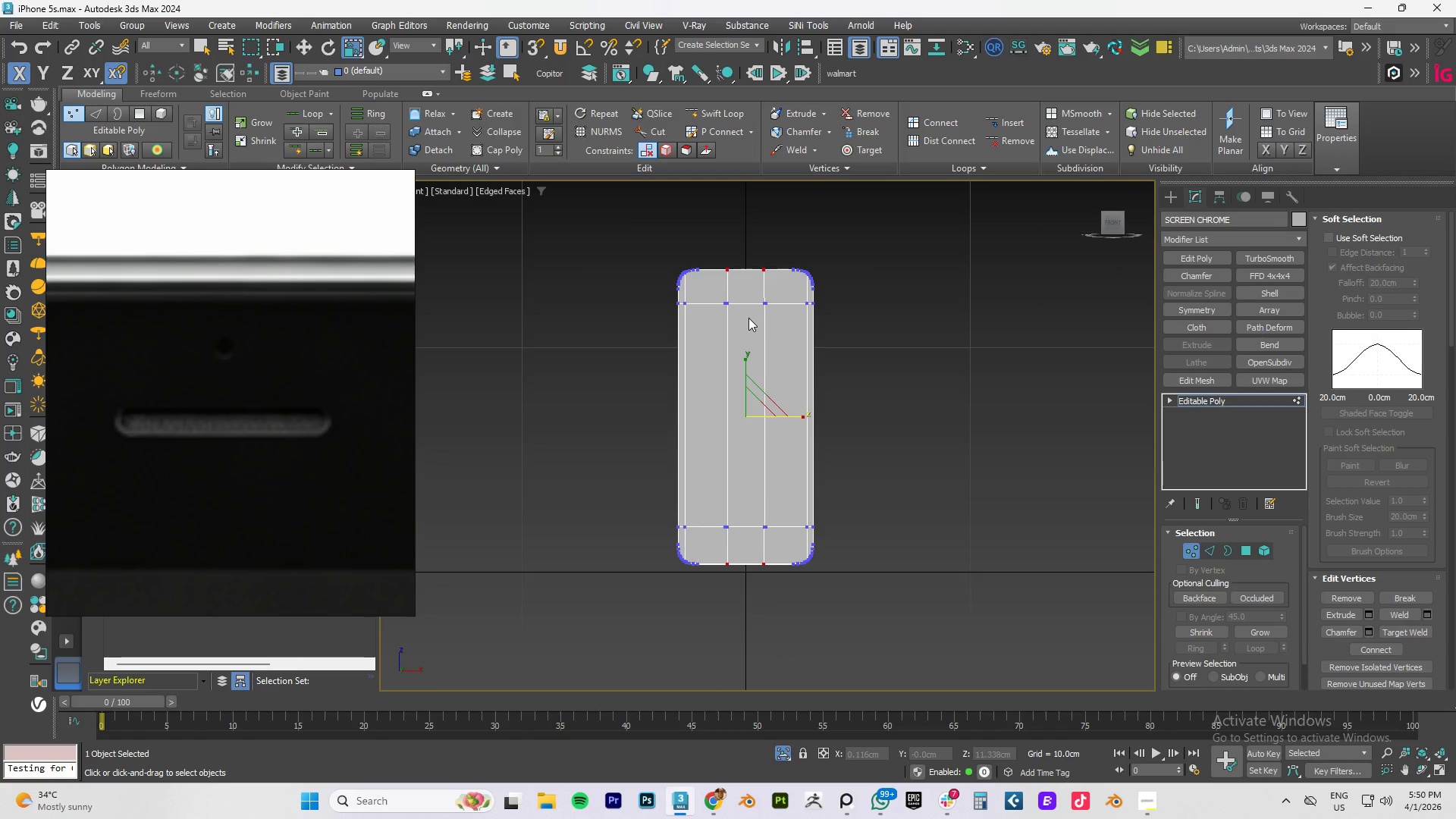 
scroll: coordinate [746, 450], scroll_direction: up, amount: 6.0
 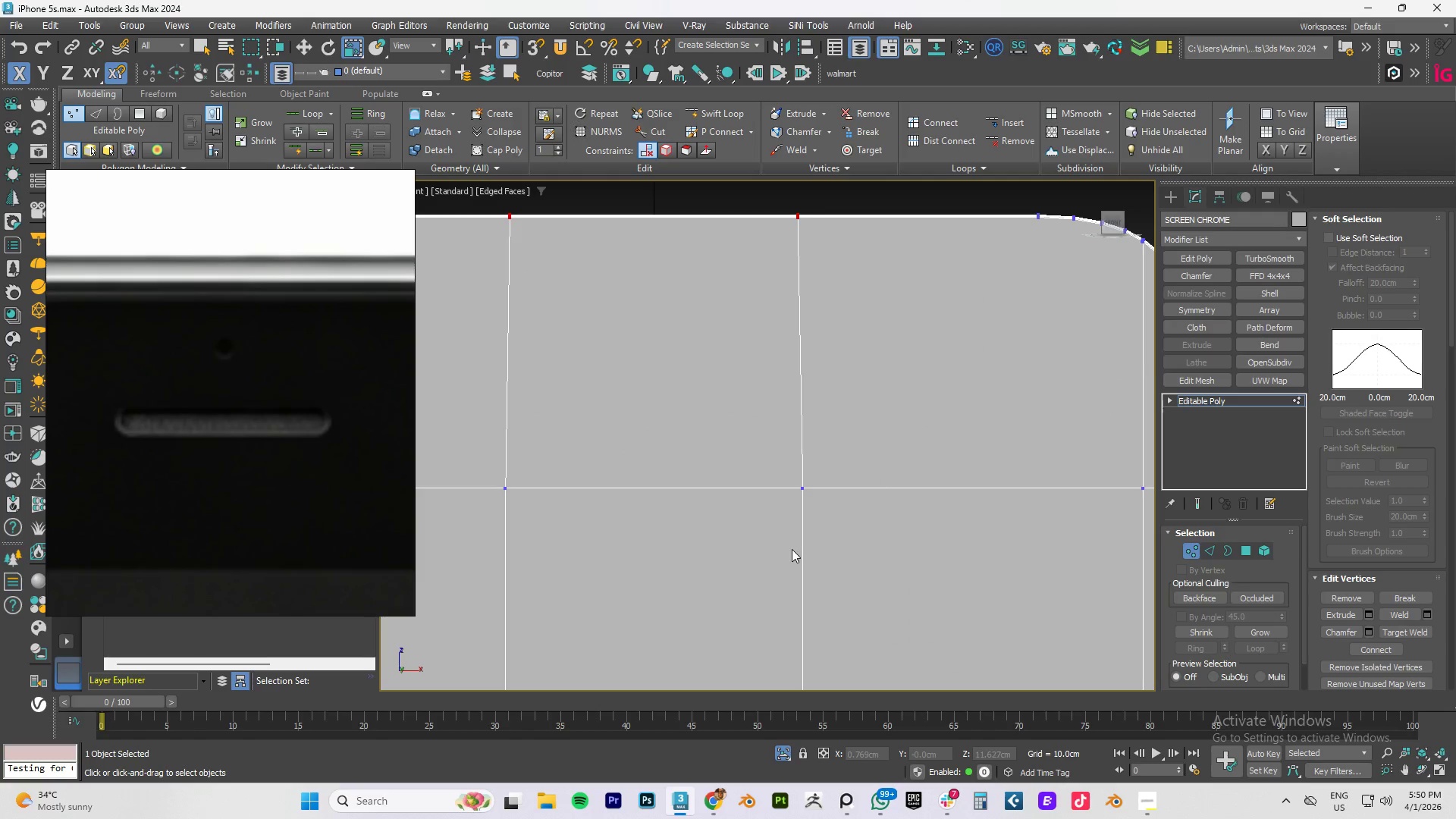 
key(Alt+C)
 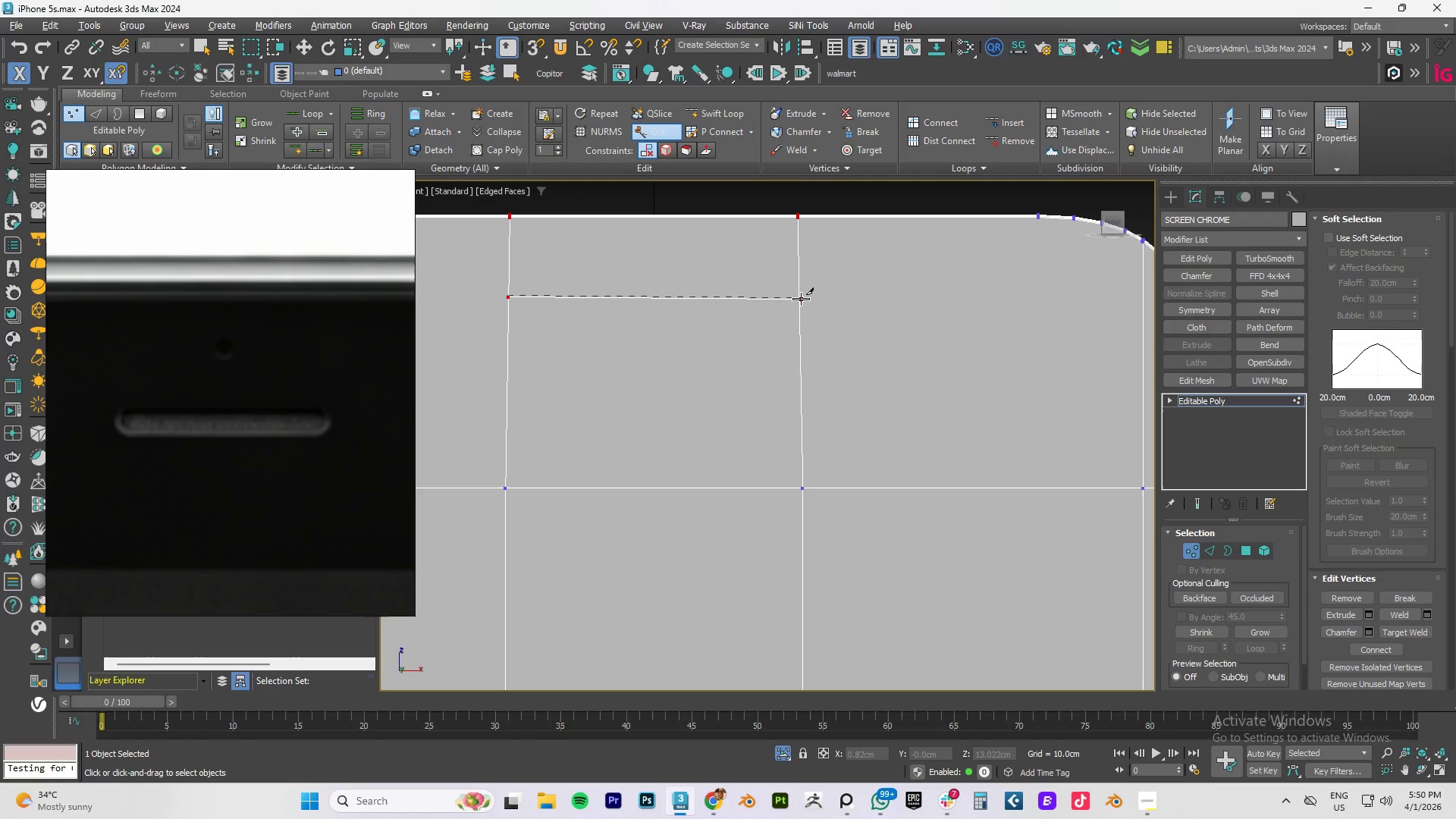 
wait(5.45)
 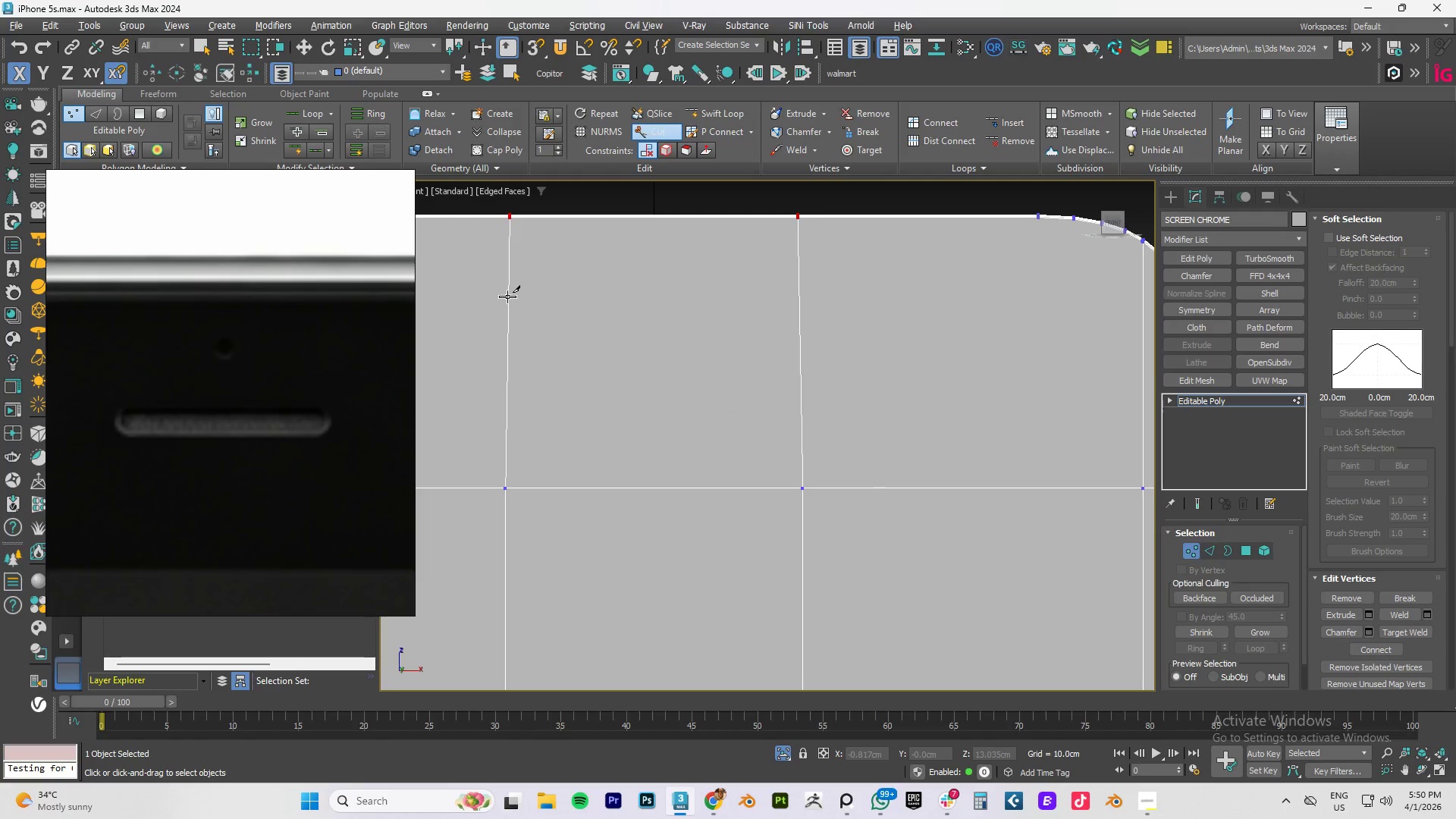 
left_click([802, 297])
 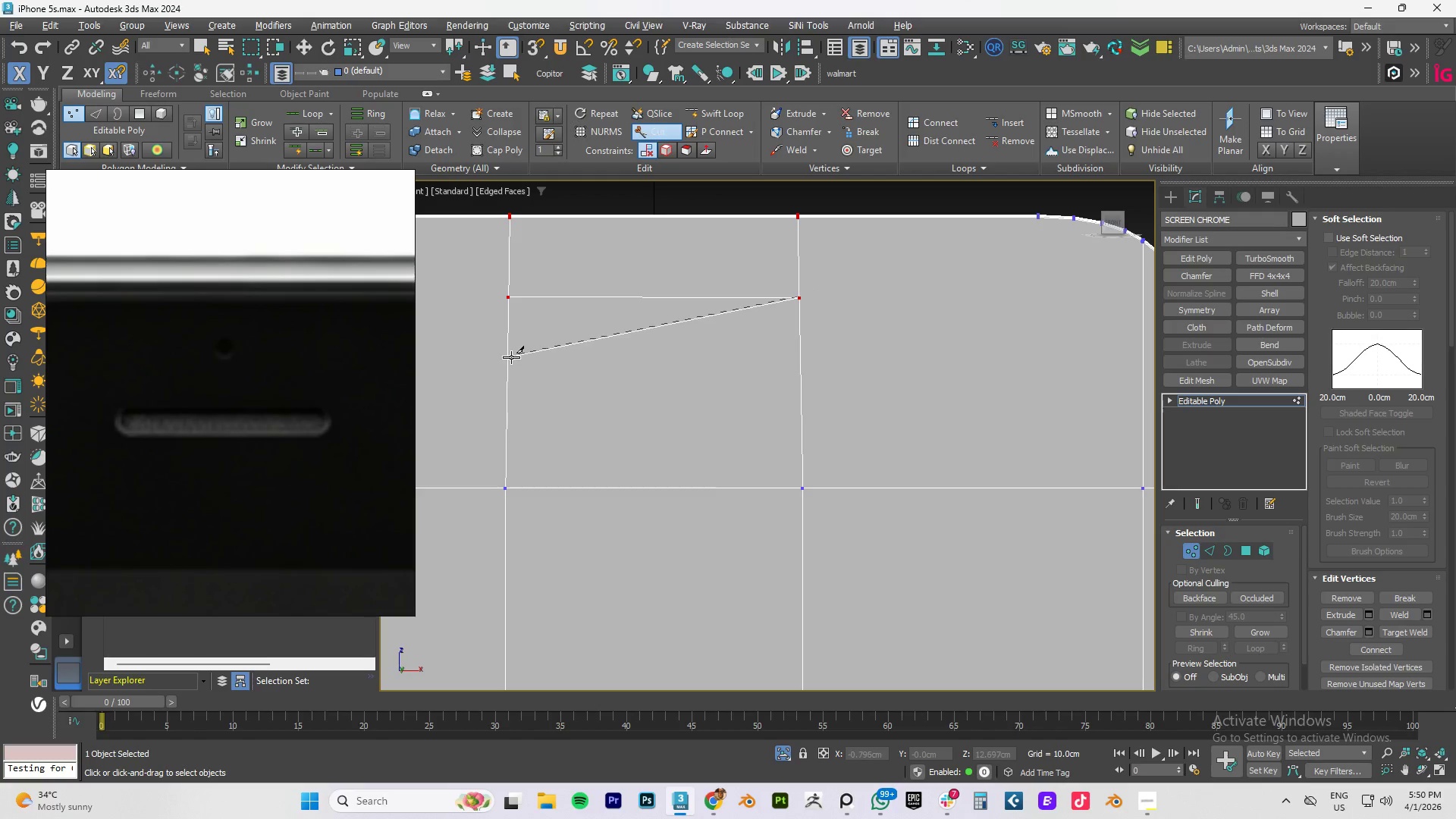 
right_click([511, 357])
 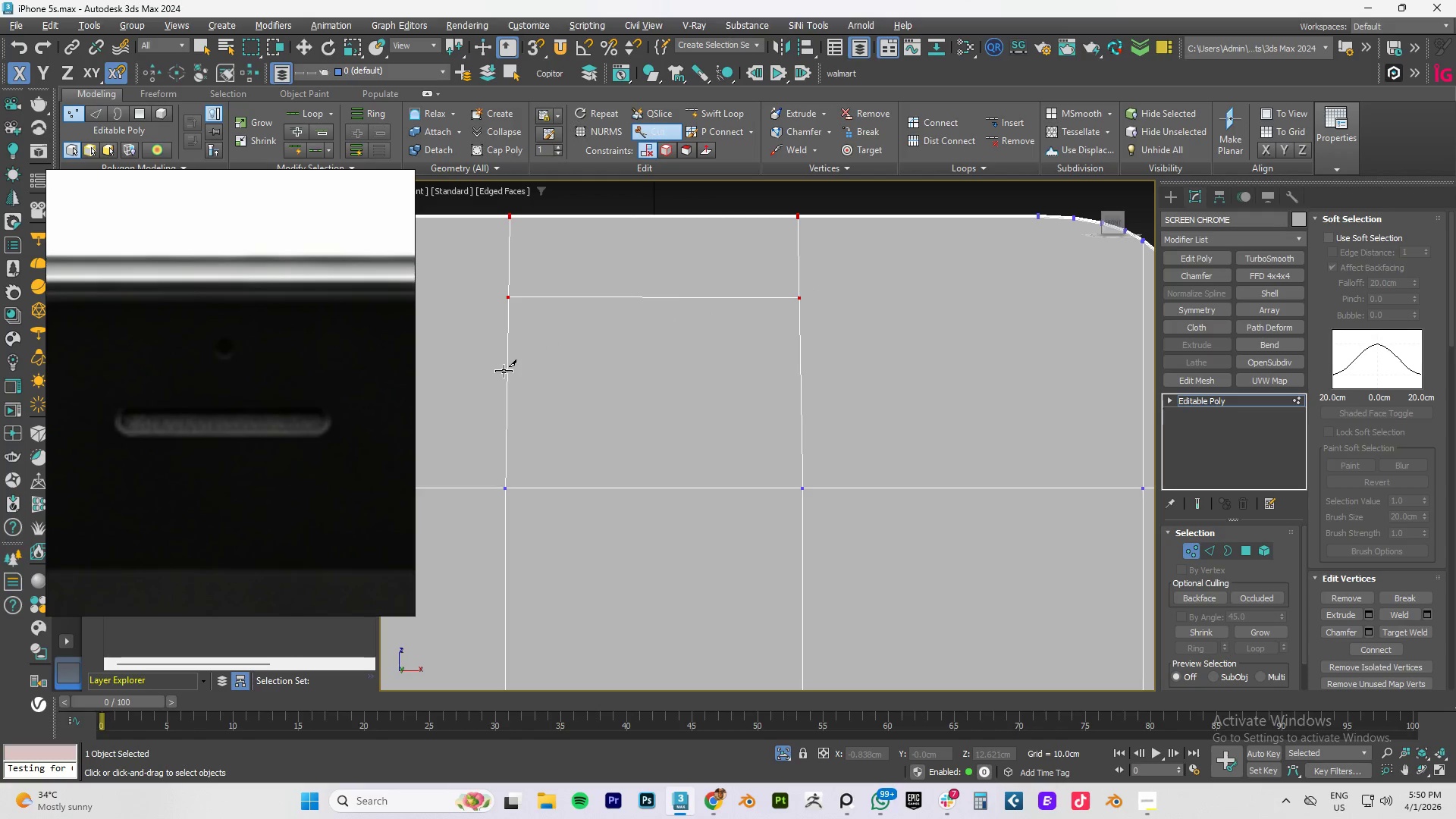 
left_click([504, 371])
 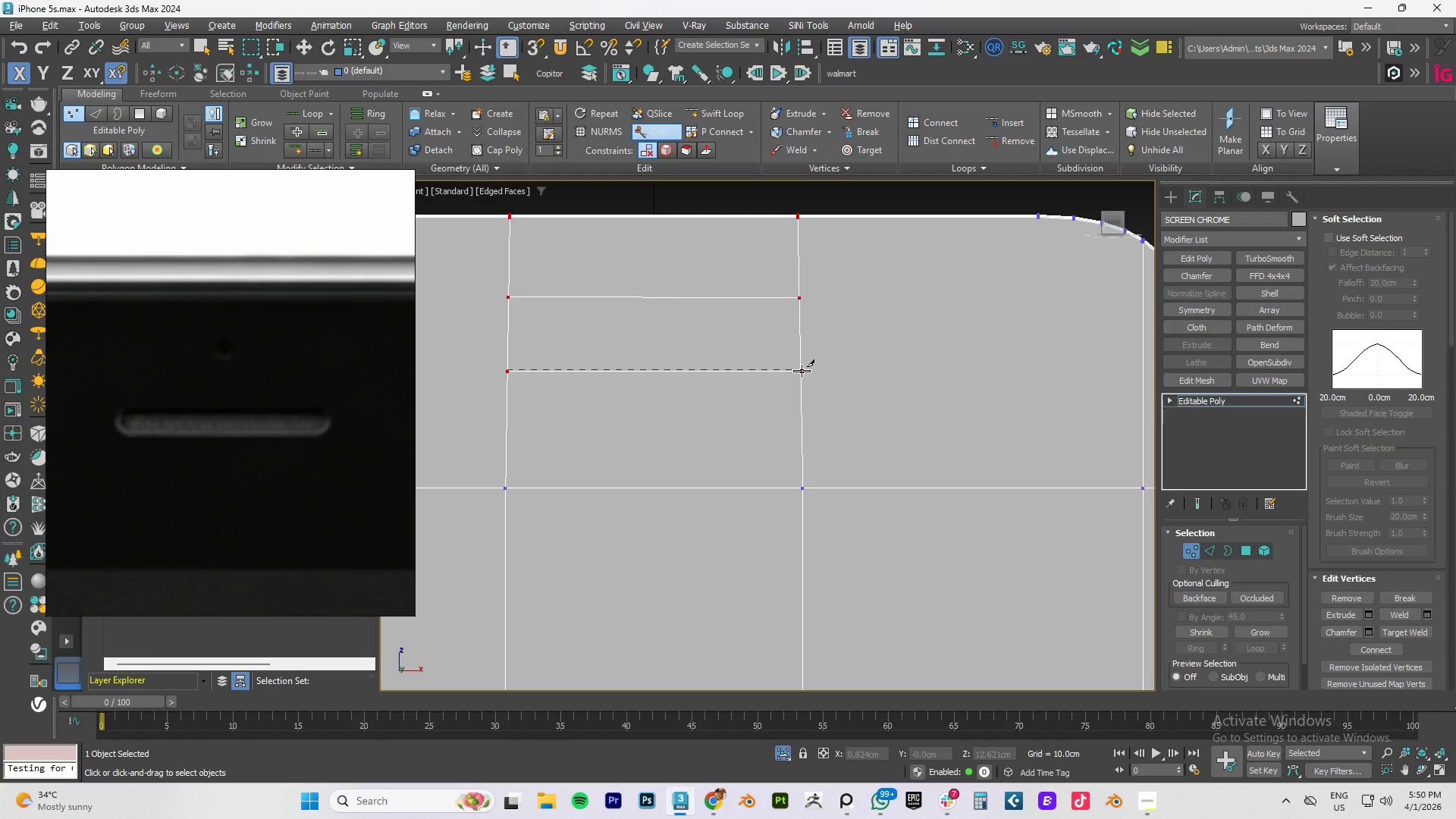 
left_click([802, 371])
 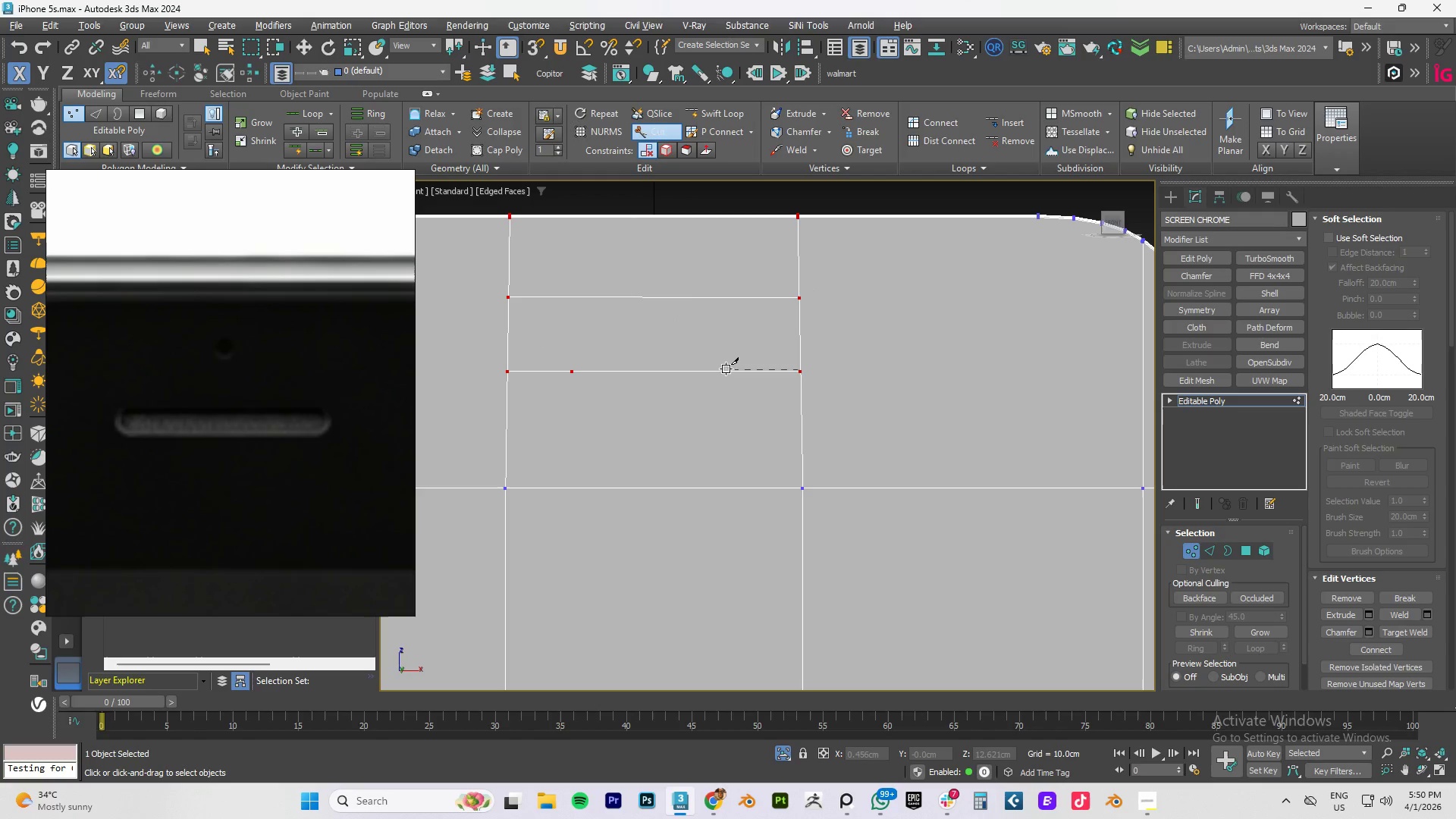 
right_click([717, 368])
 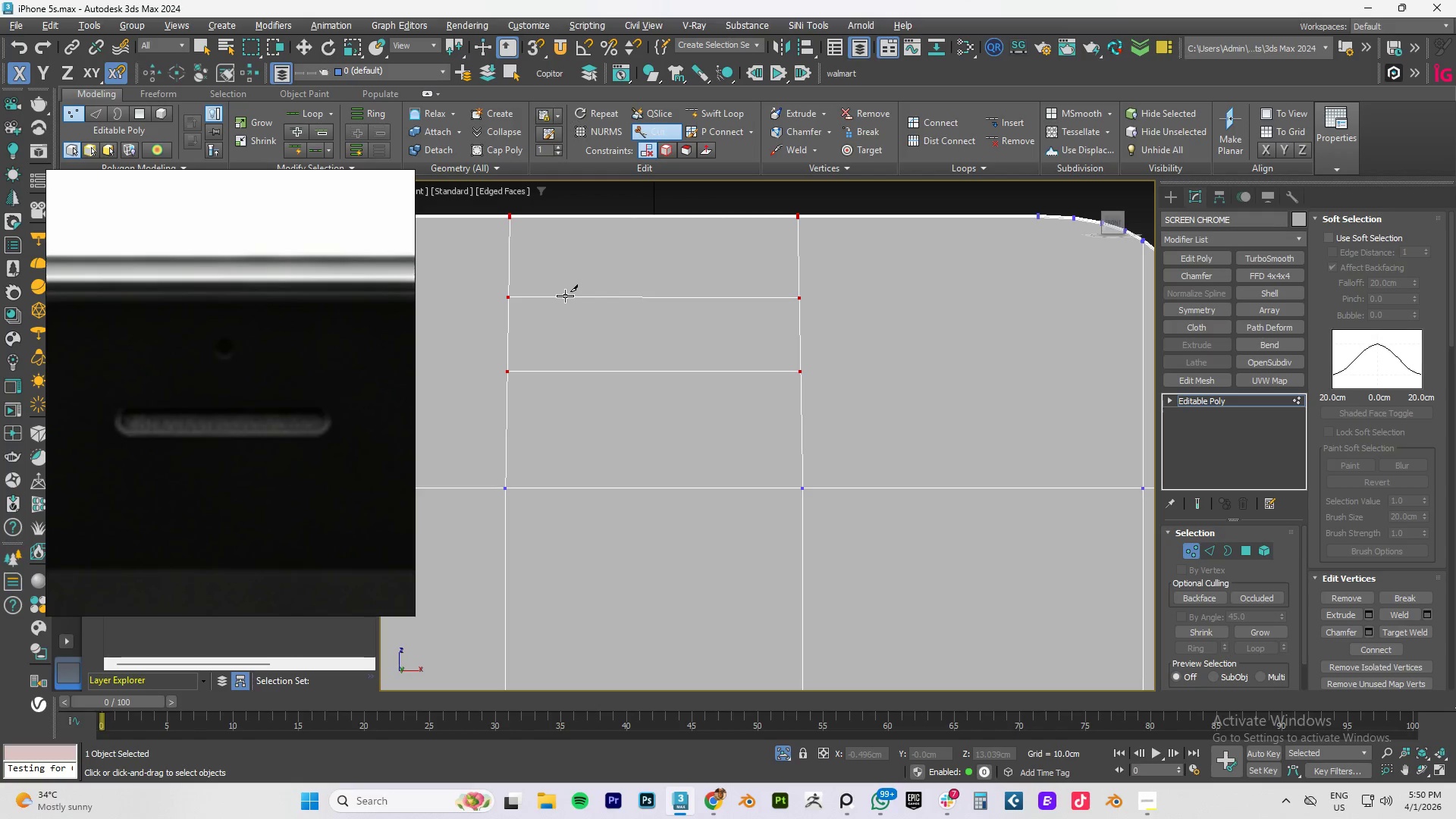 
wait(6.55)
 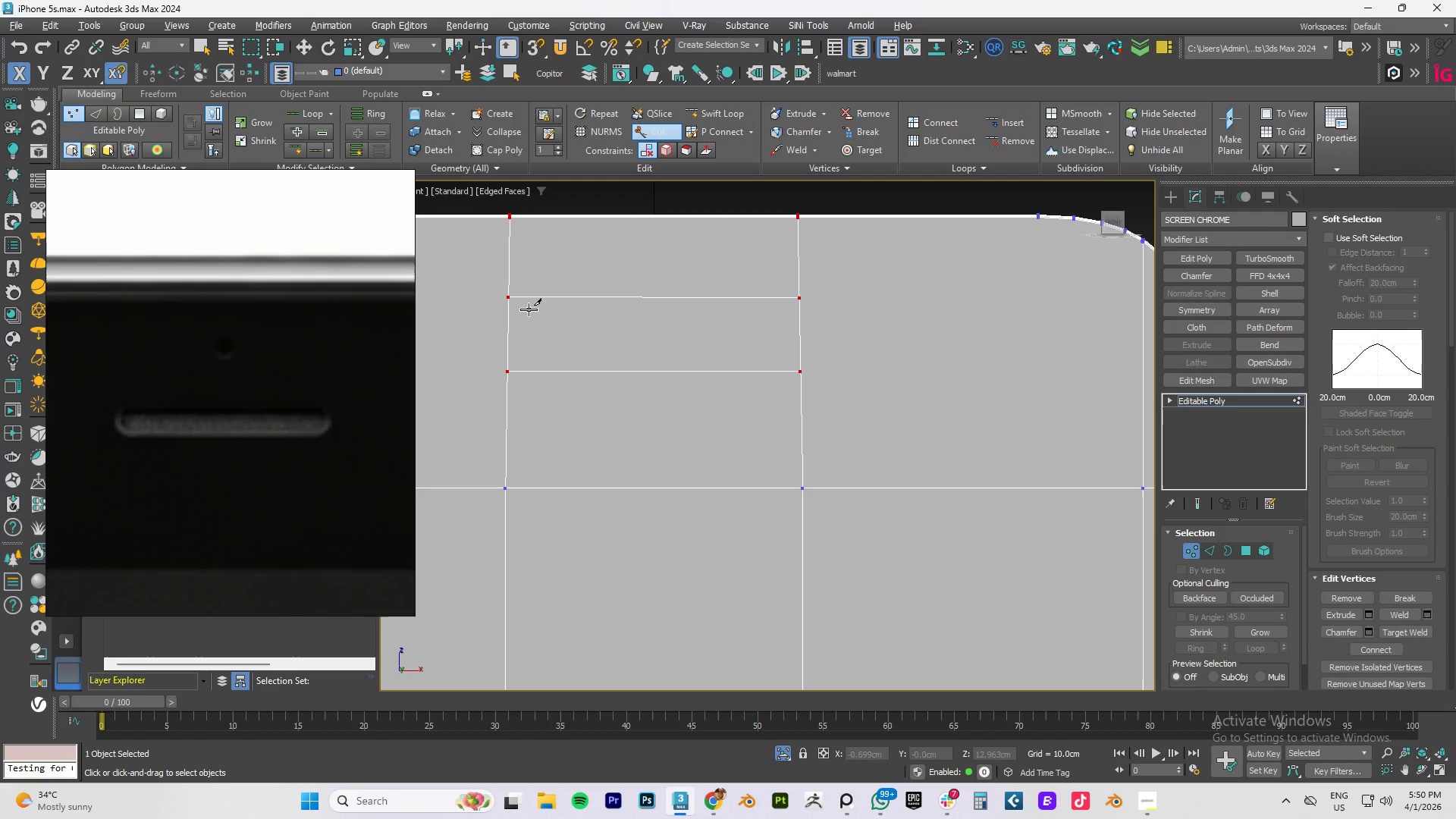 
left_click([508, 331])
 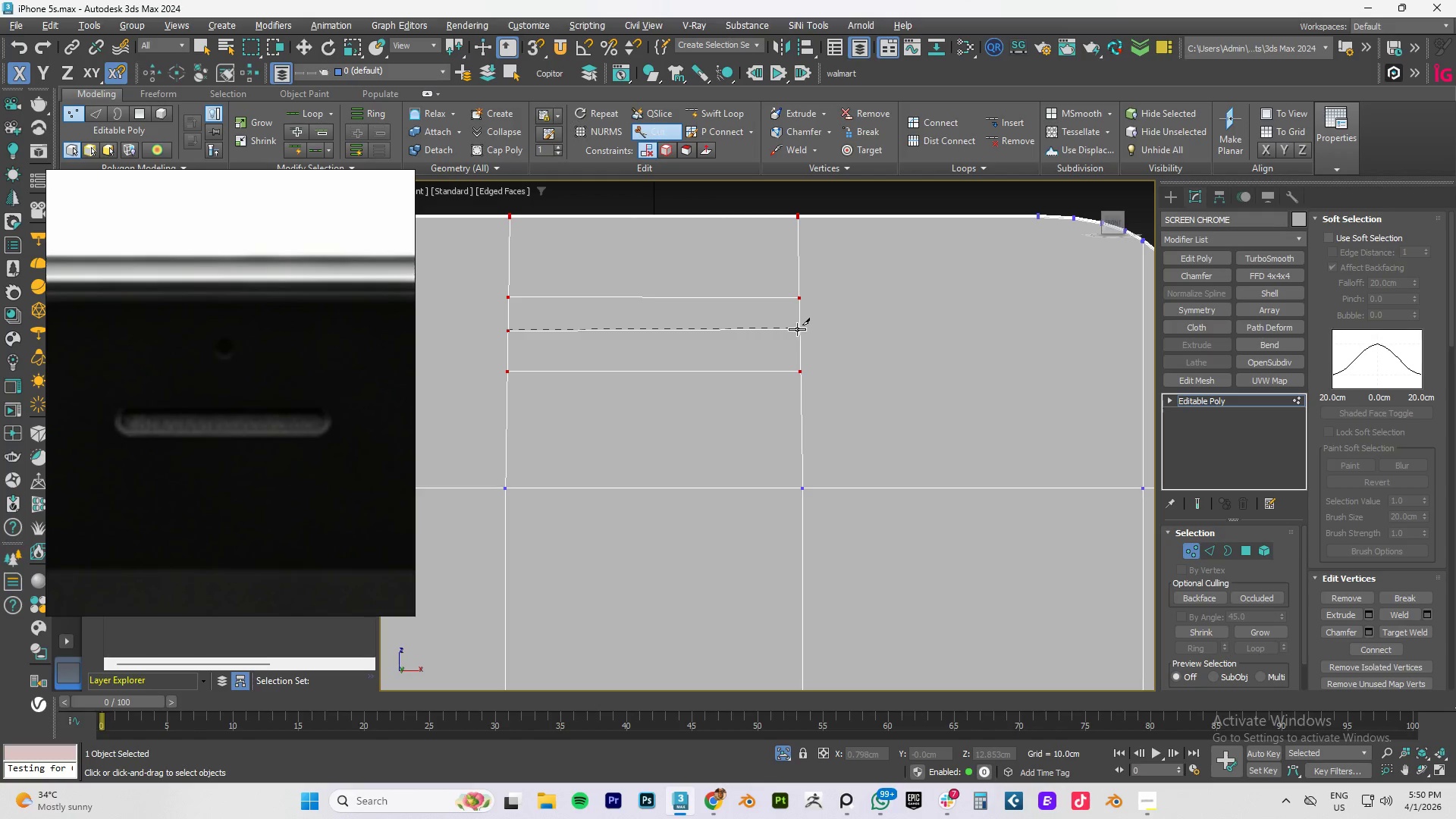 
left_click([797, 330])
 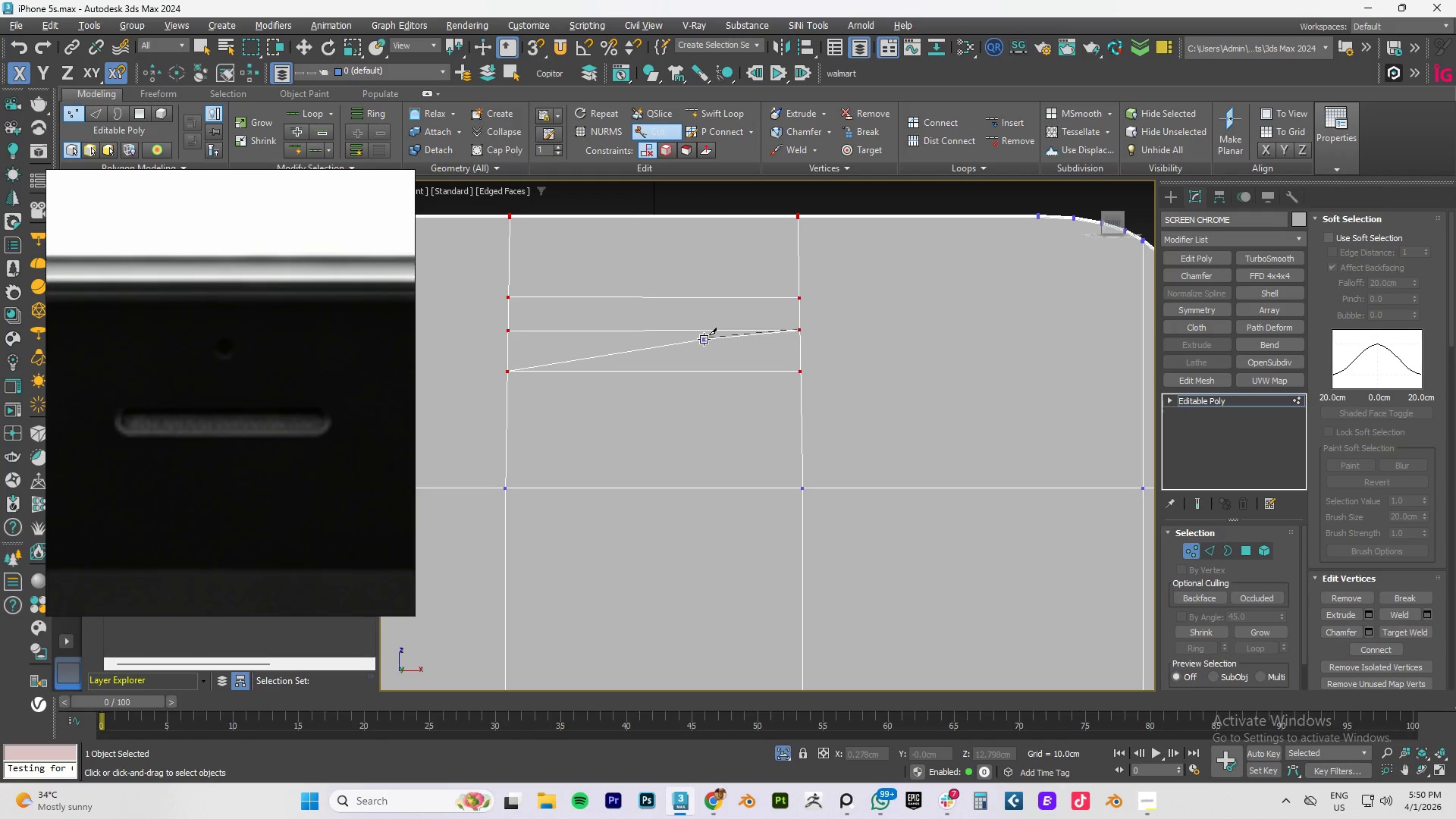 
right_click([601, 359])
 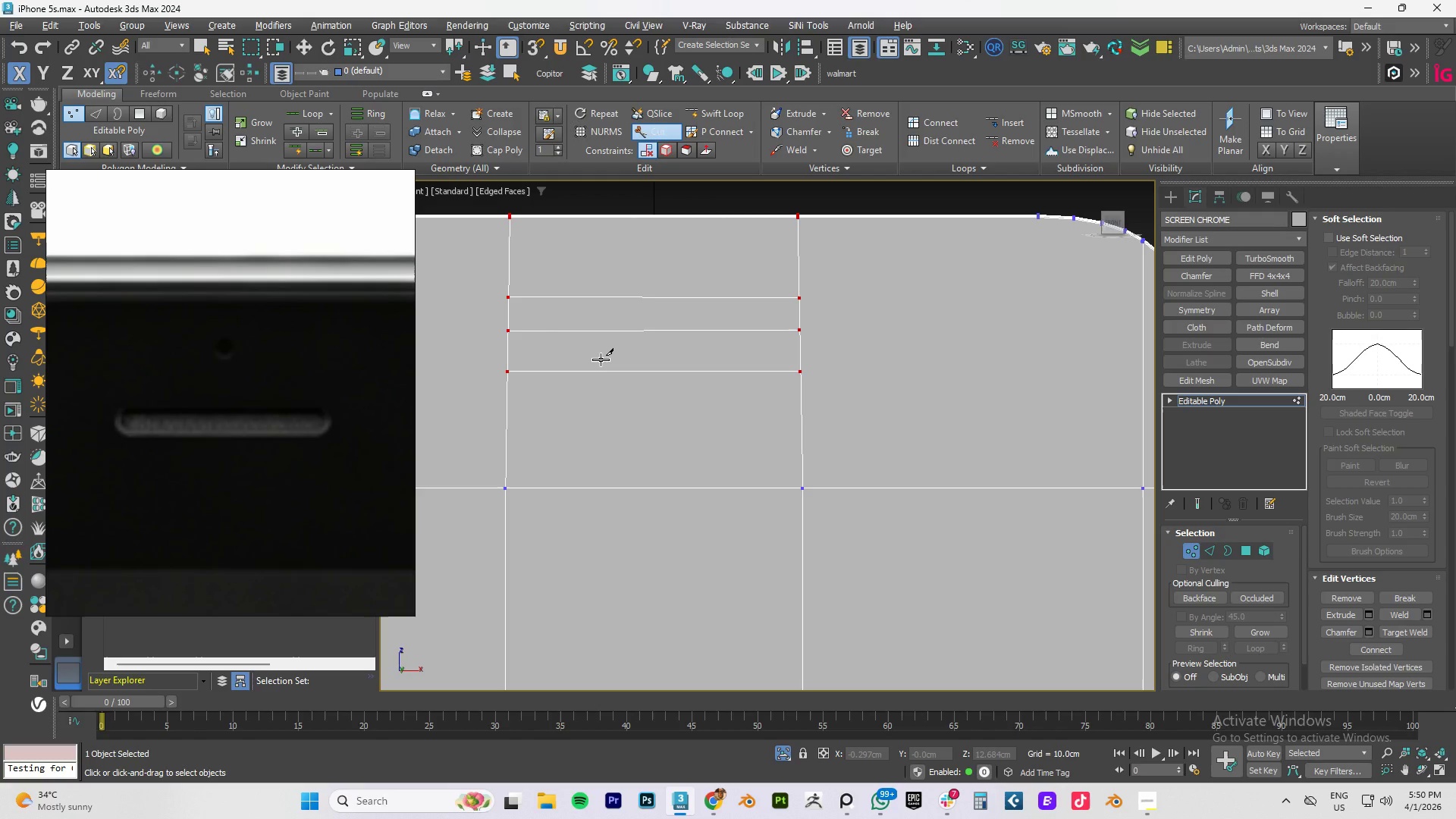 
wait(8.75)
 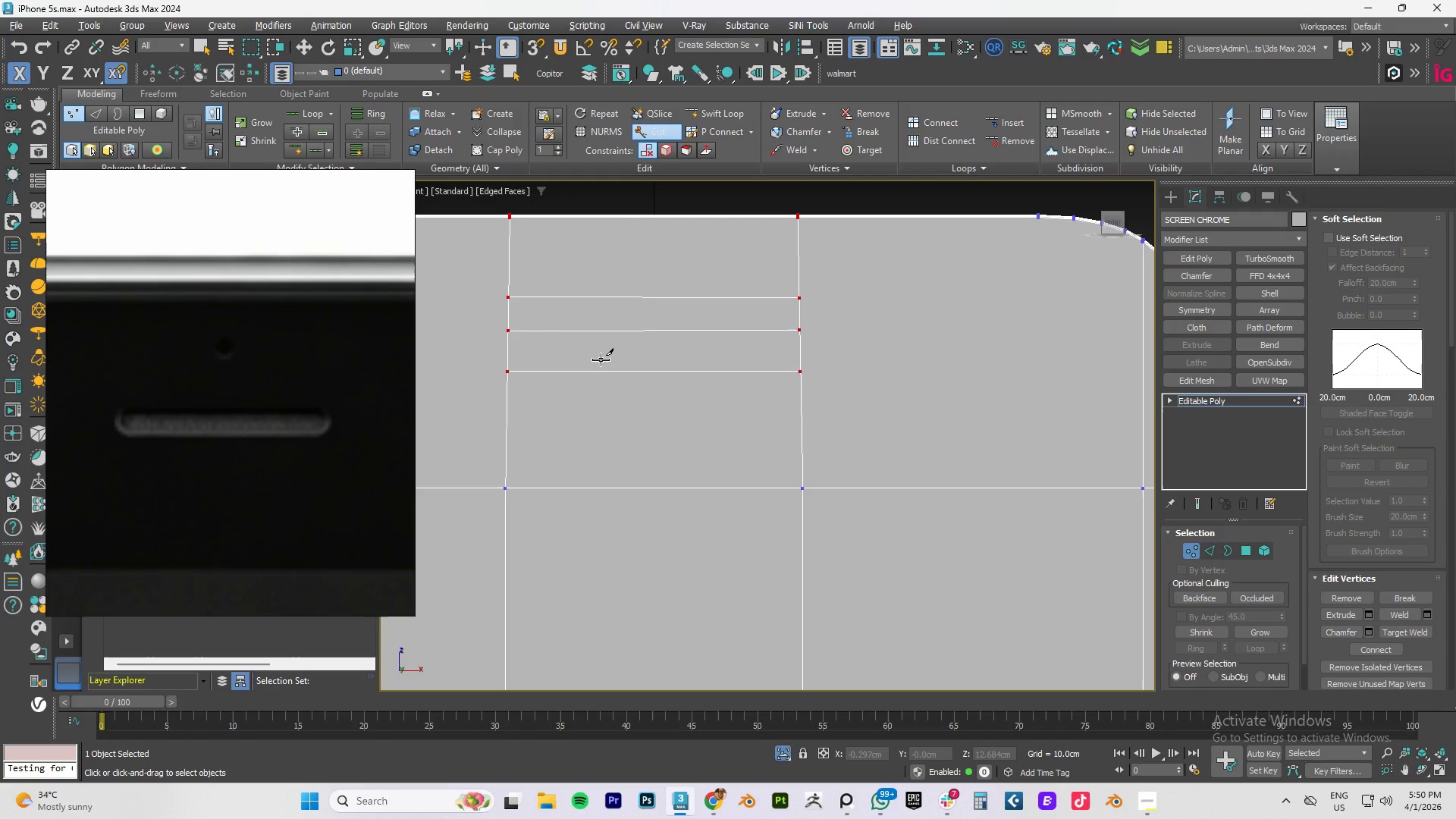 
left_click([558, 298])
 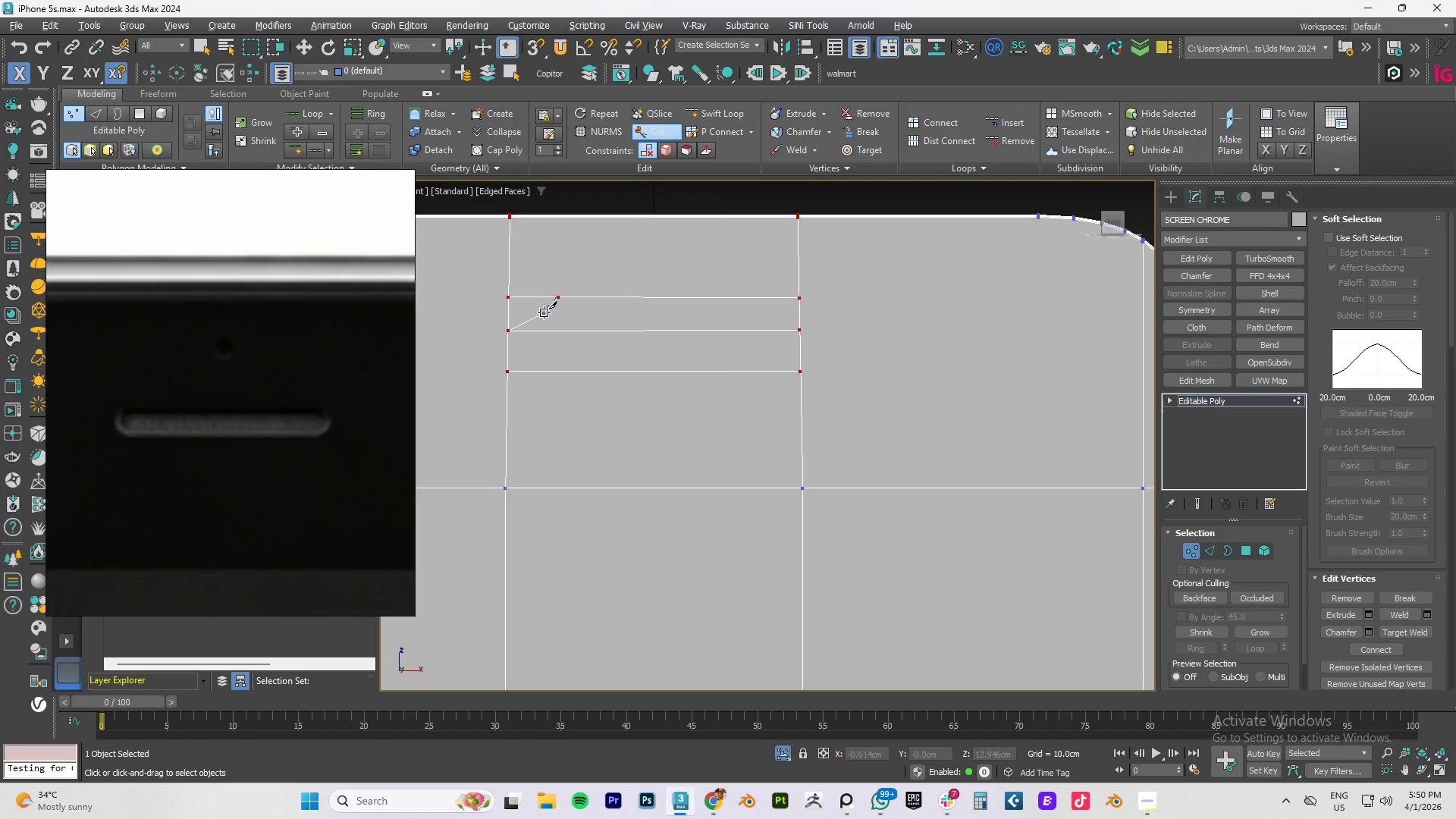 
left_click([544, 312])
 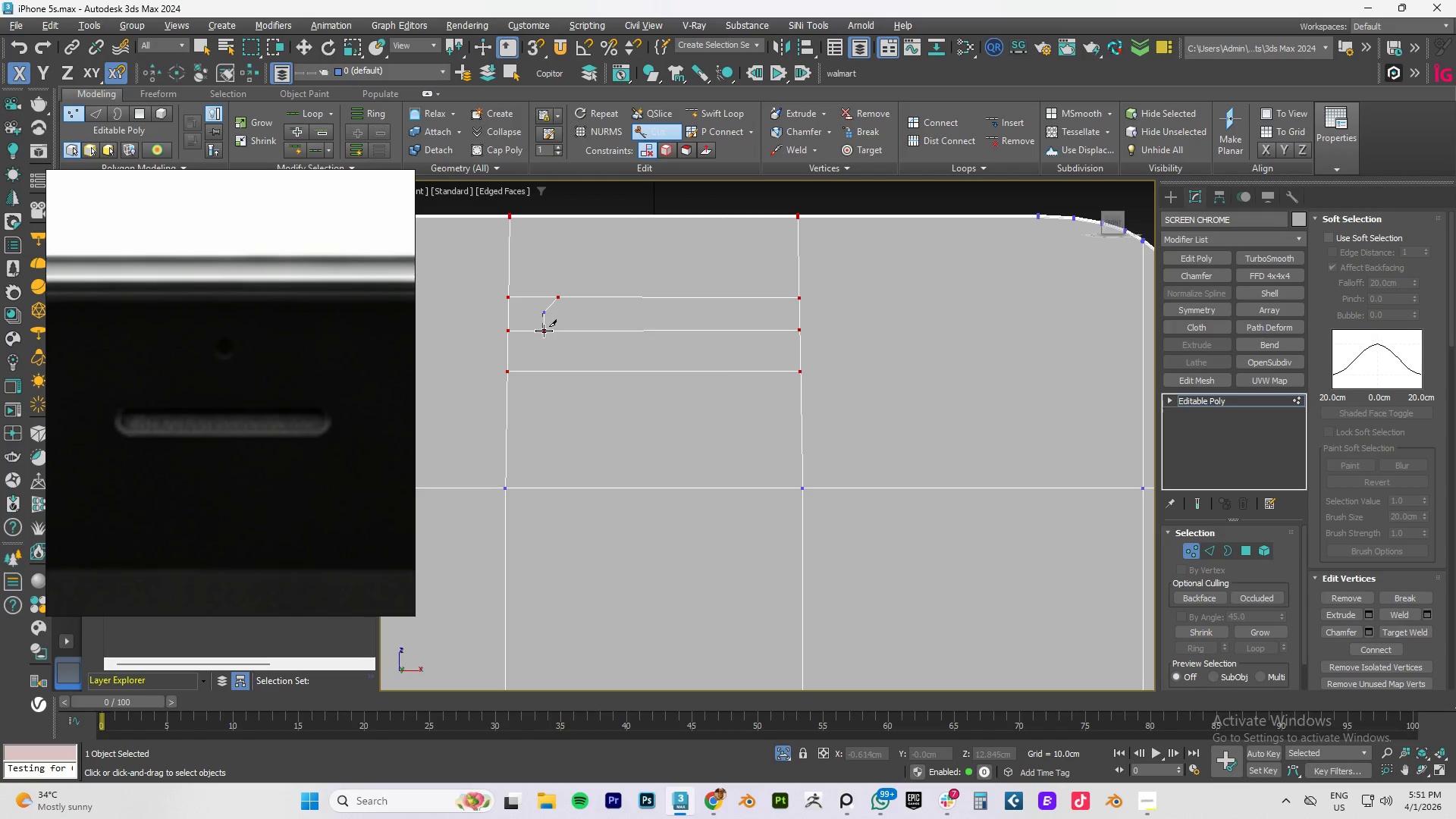 
left_click([544, 331])
 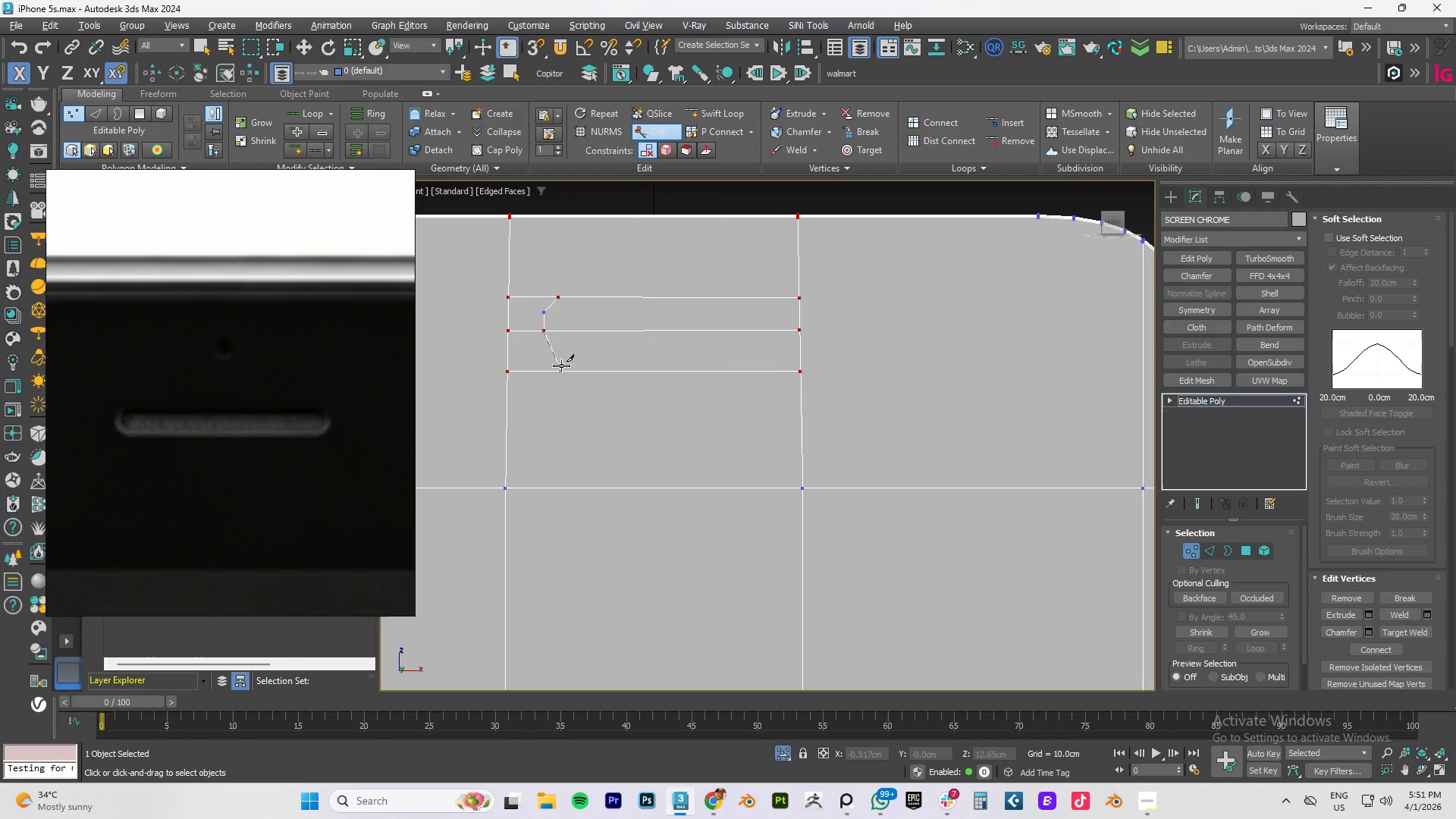 
wait(9.45)
 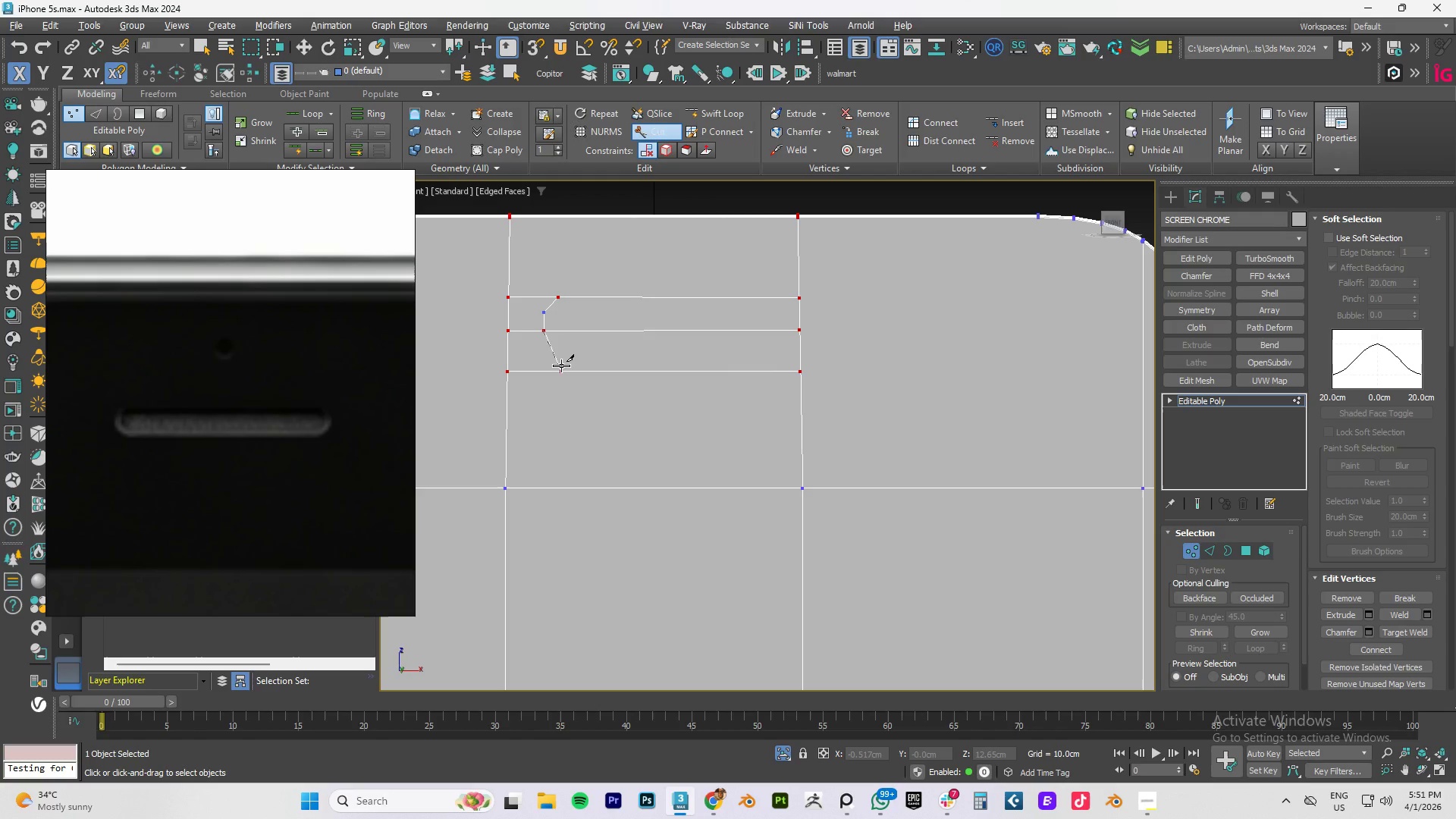 
right_click([557, 350])
 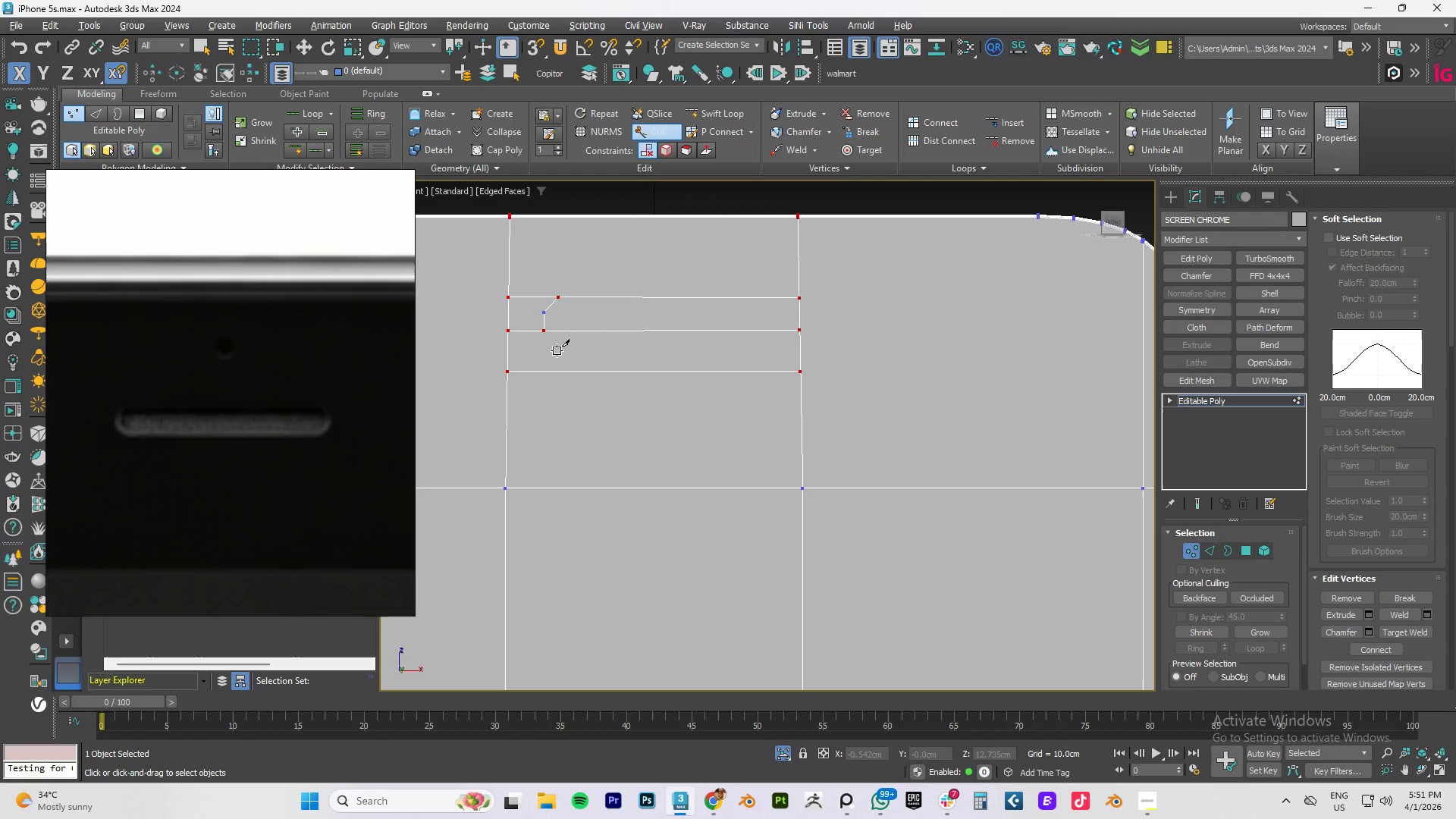 
wait(6.56)
 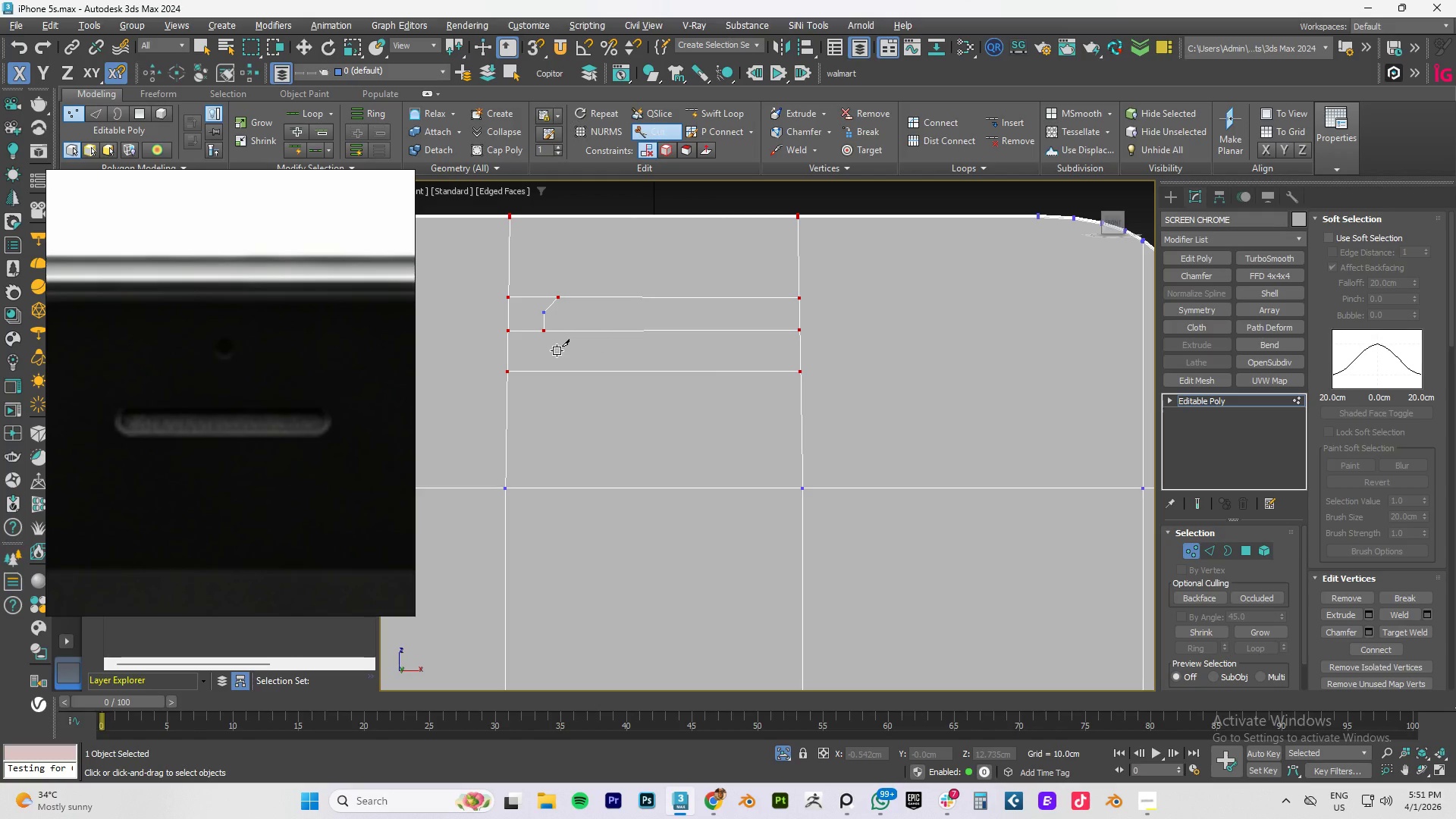 
scroll: coordinate [554, 347], scroll_direction: up, amount: 2.0
 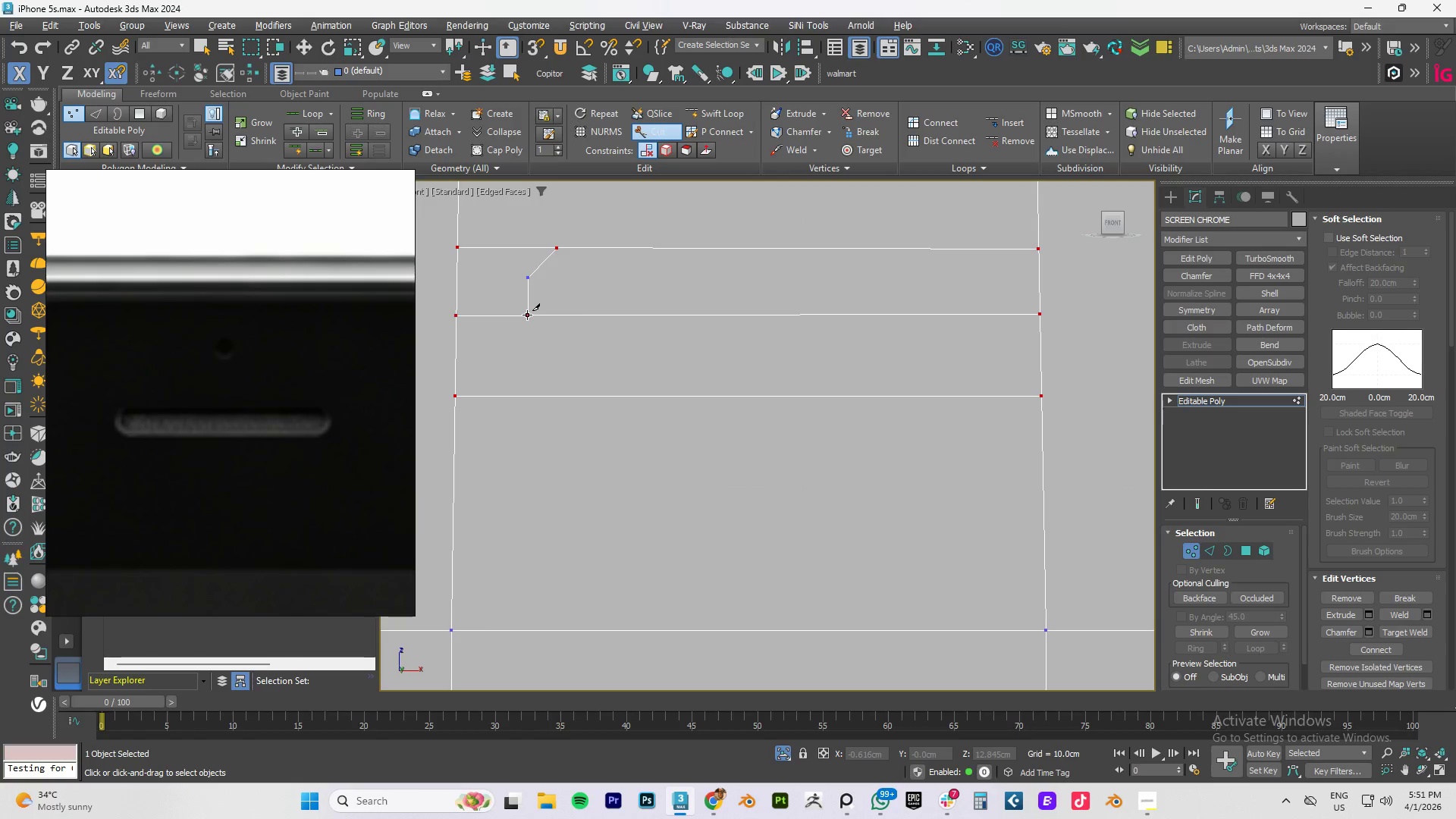 
left_click([527, 315])
 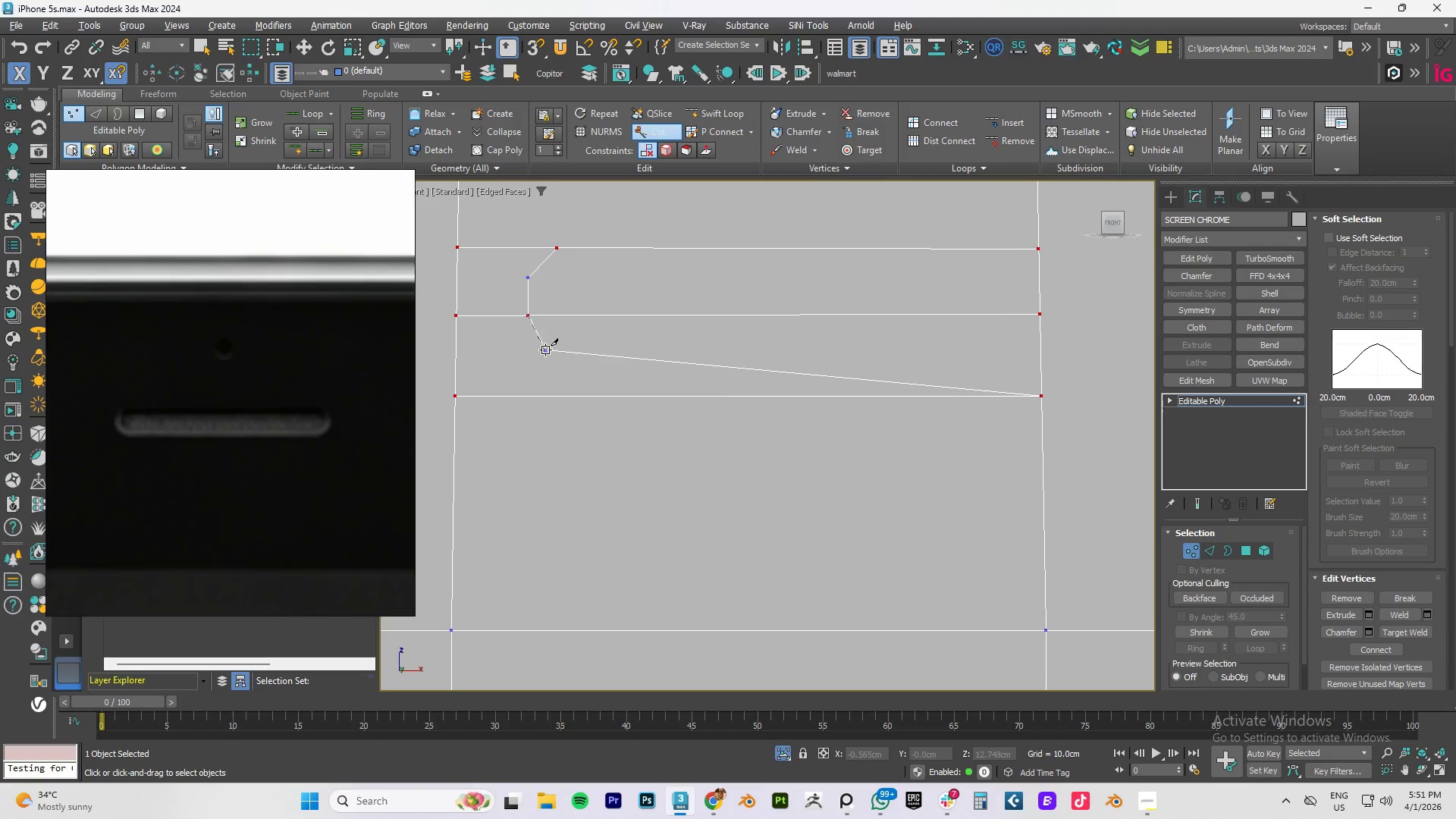 
left_click([554, 350])
 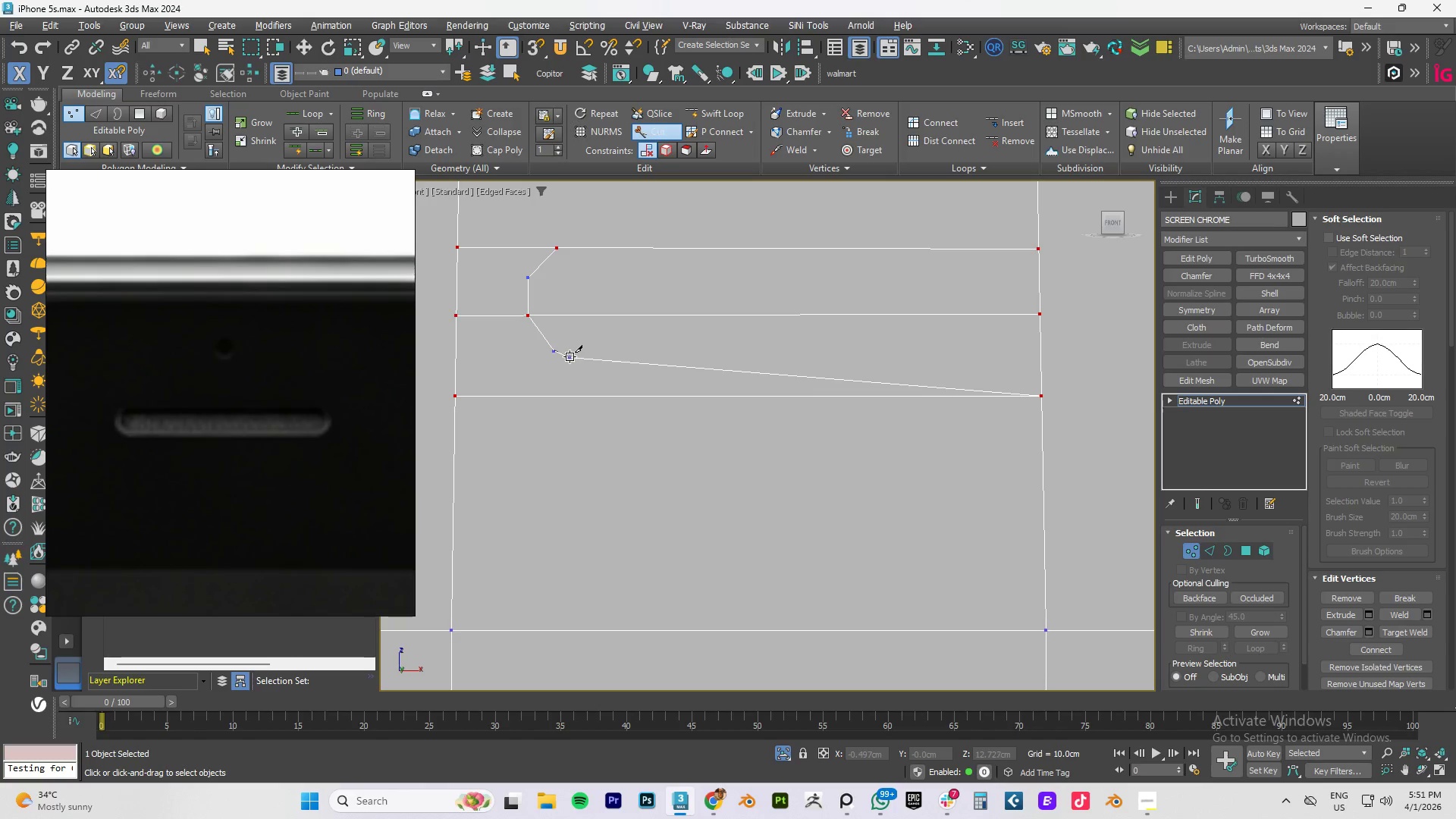 
right_click([578, 355])
 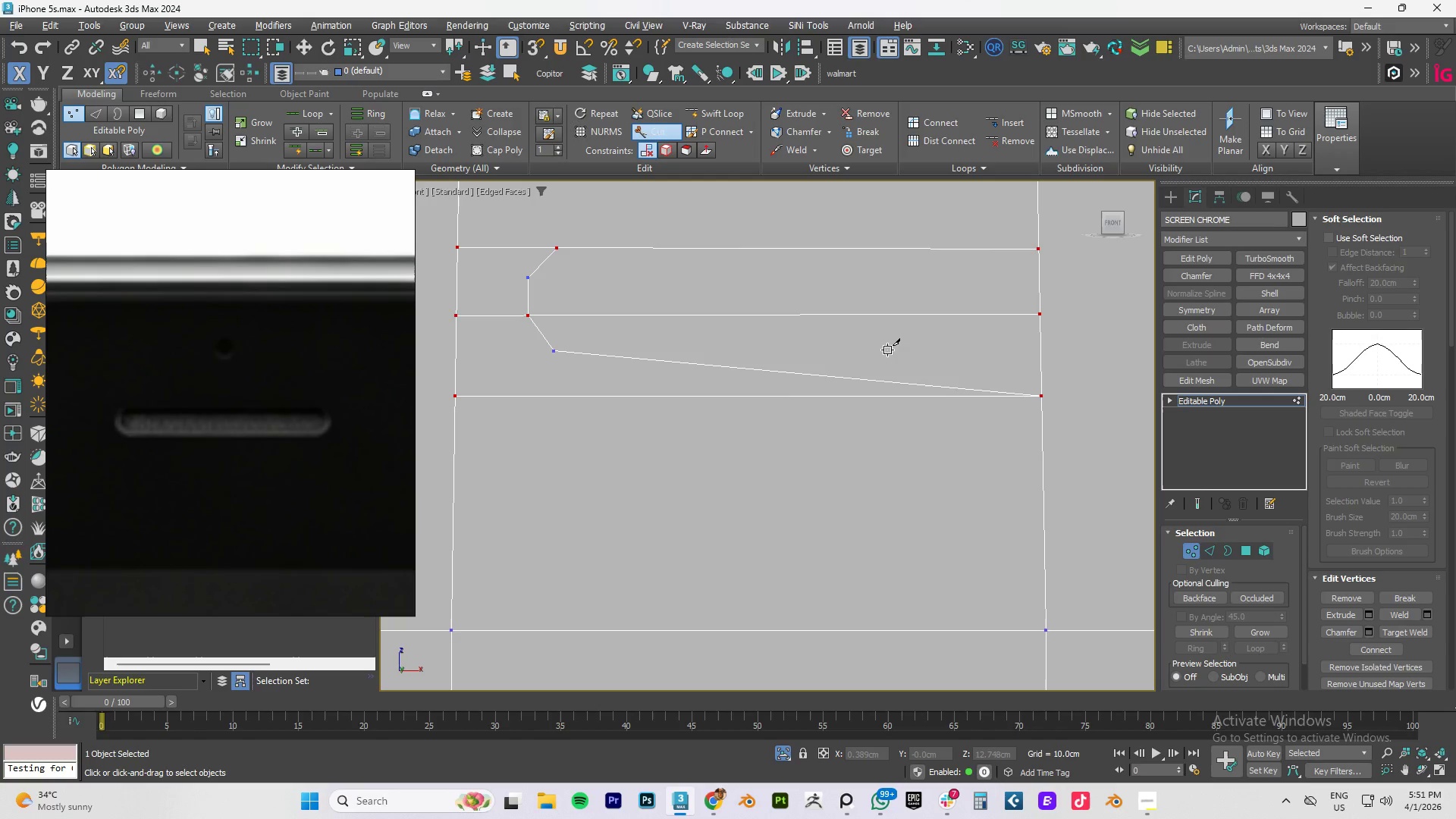 
key(Control+Z)
 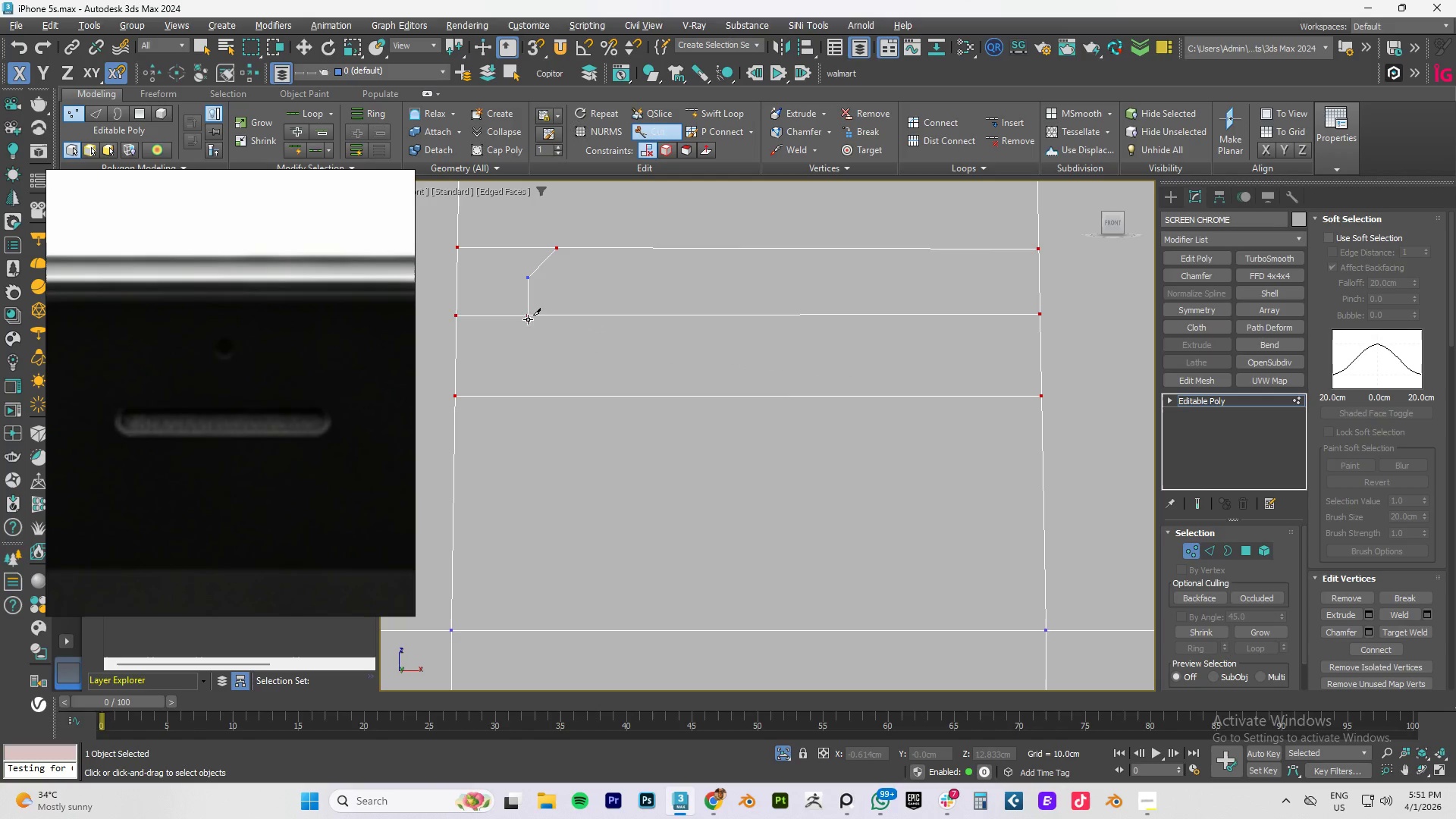 
left_click([527, 318])
 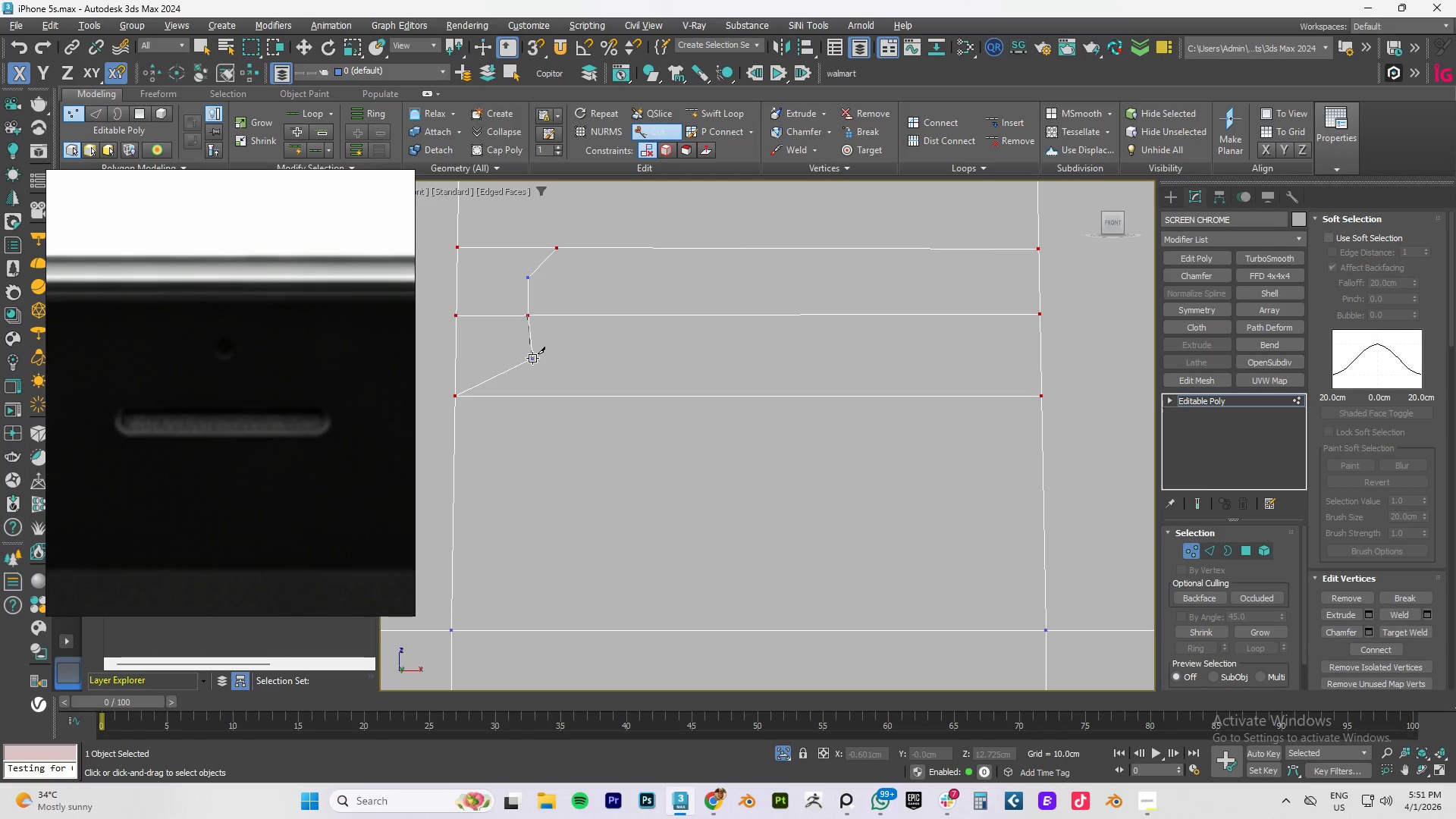 
wait(5.33)
 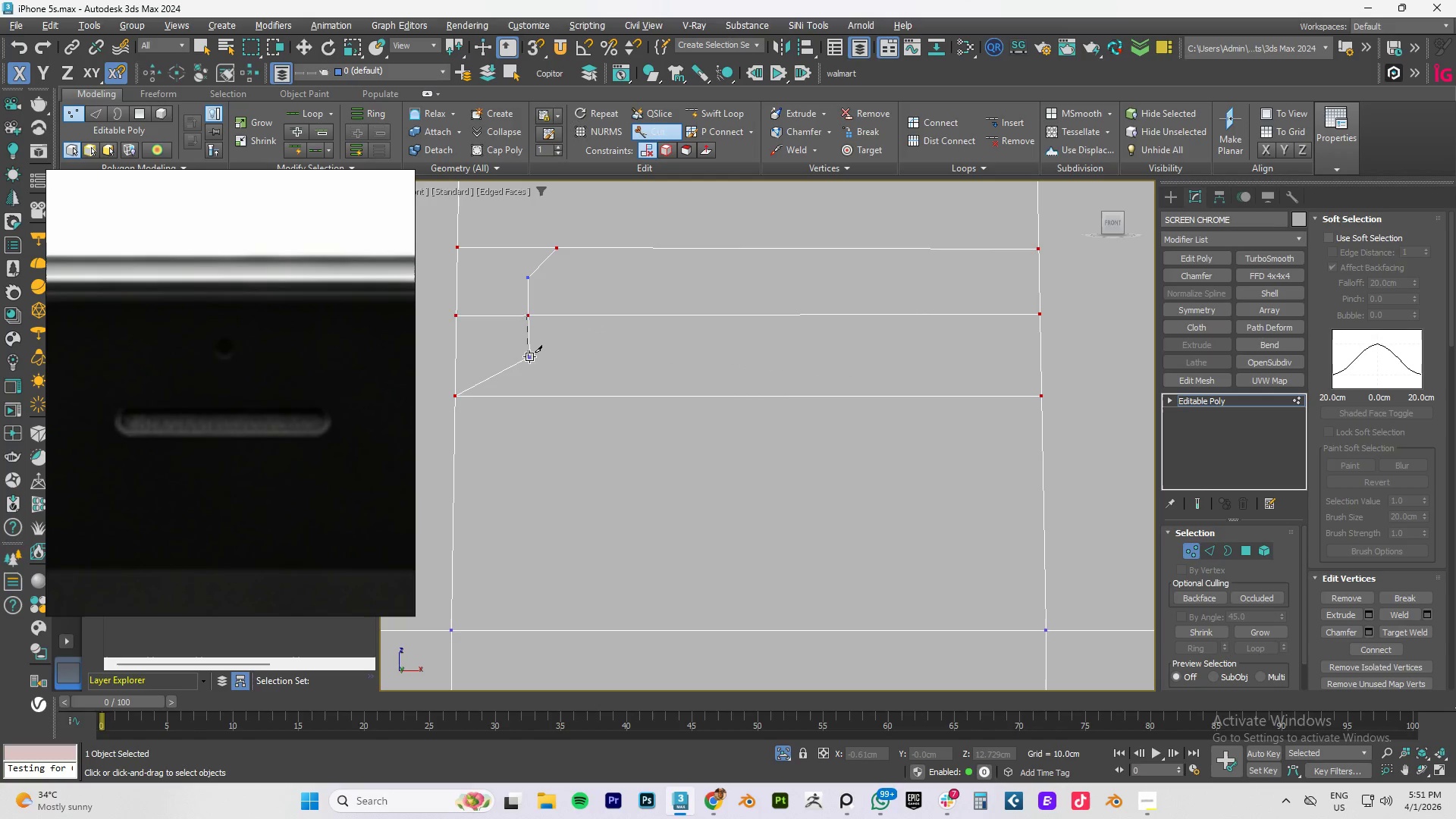 
left_click([528, 359])
 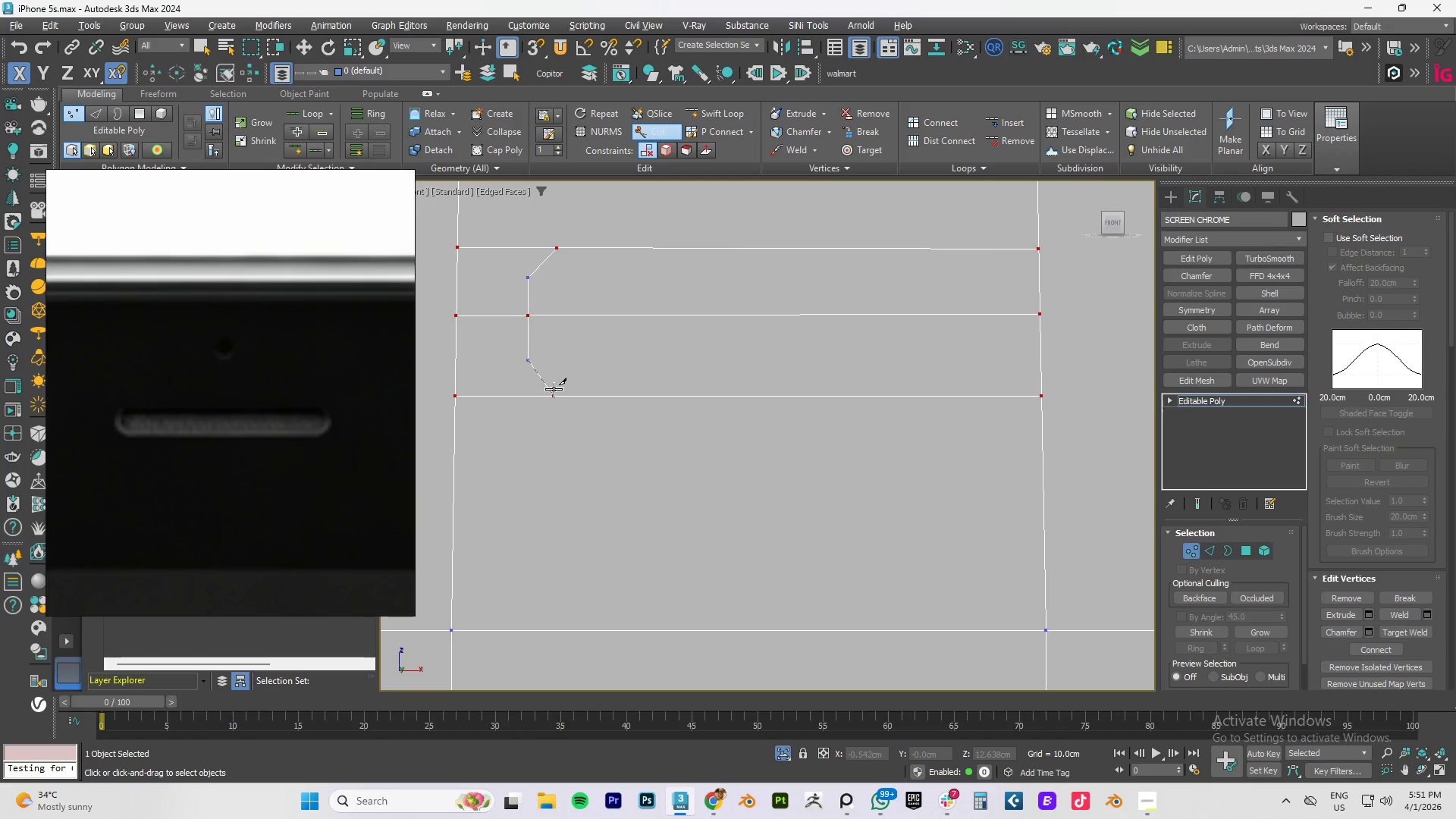 
left_click([554, 389])
 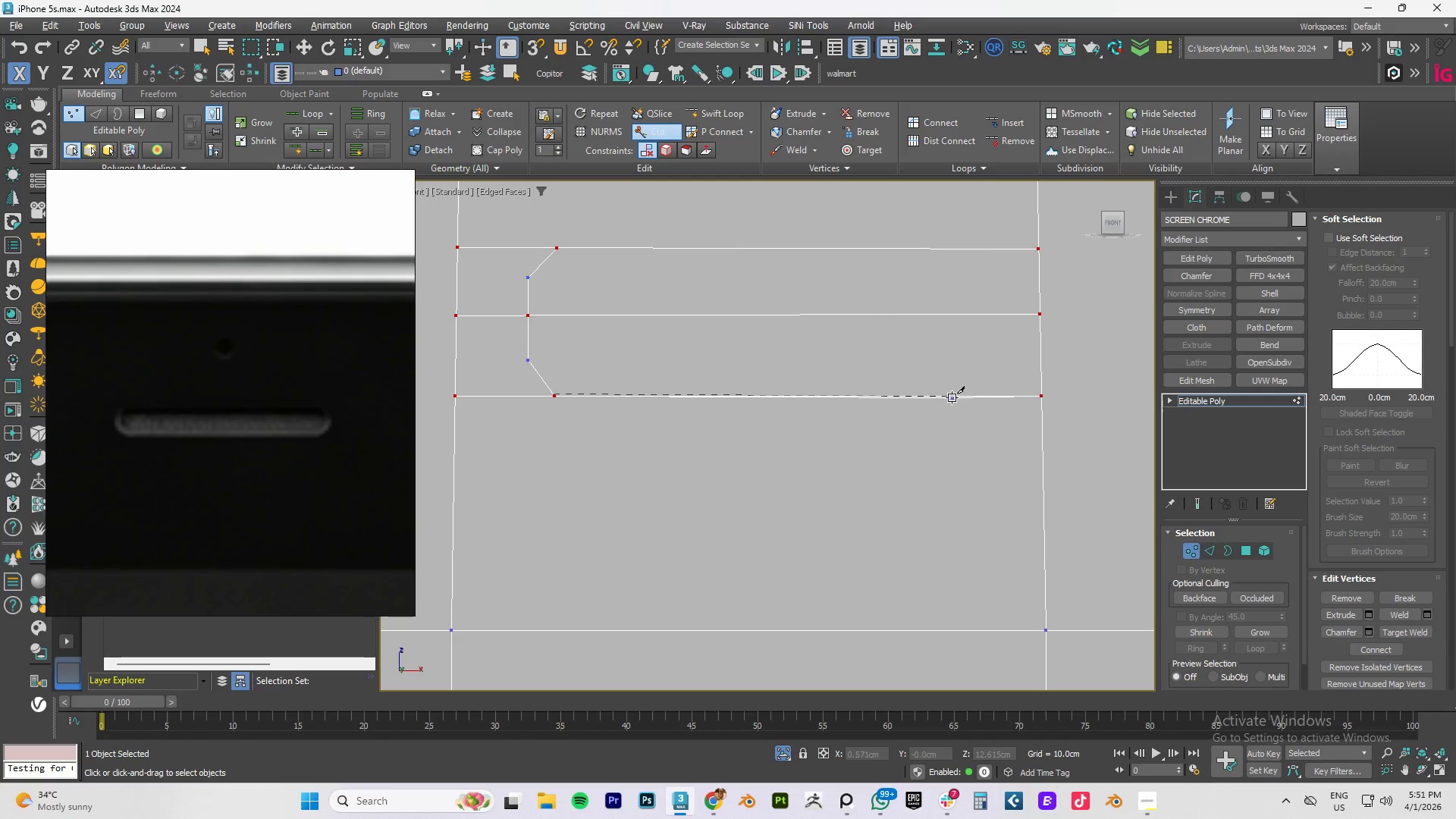 
left_click([951, 397])
 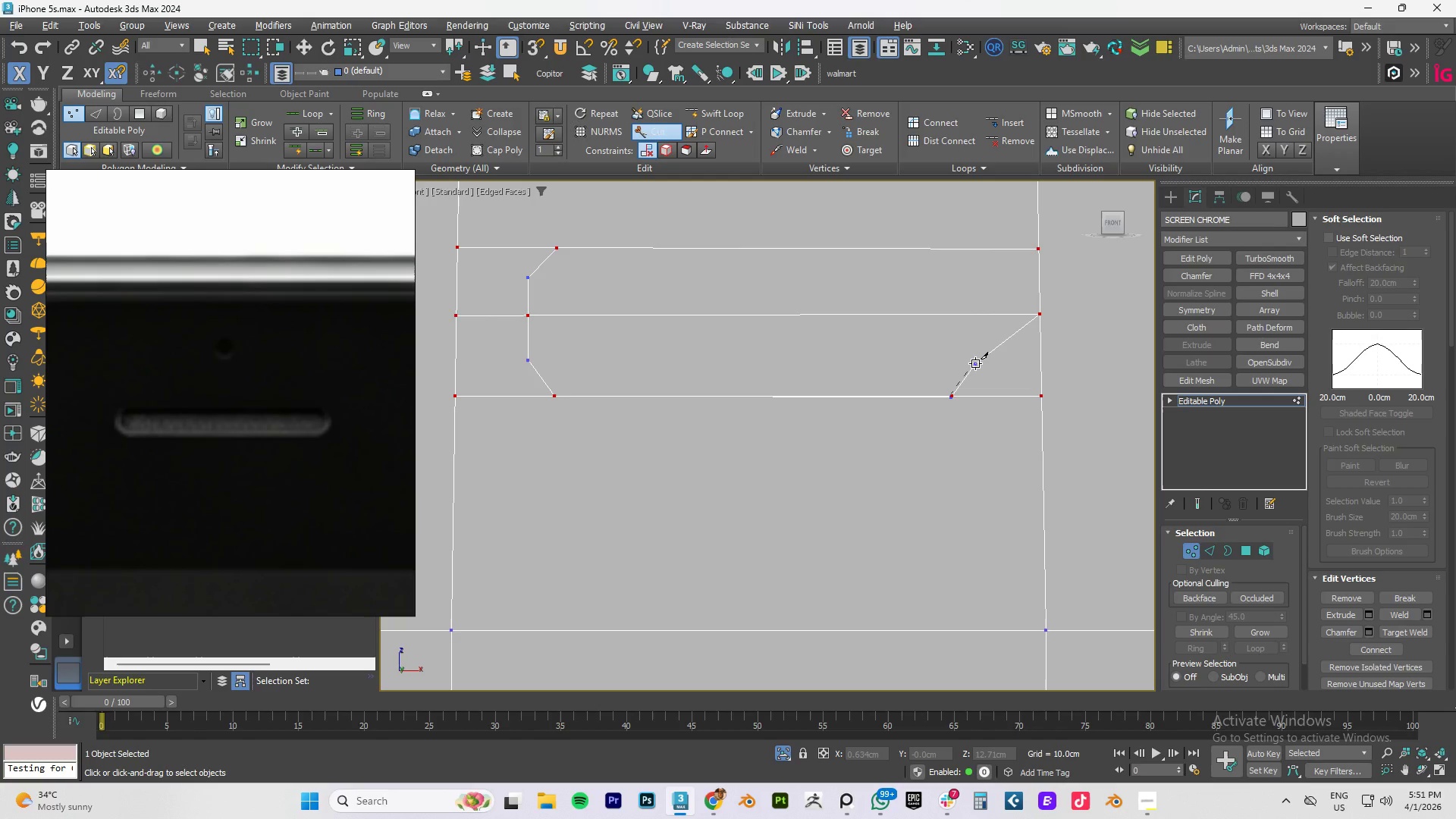 
left_click([975, 363])
 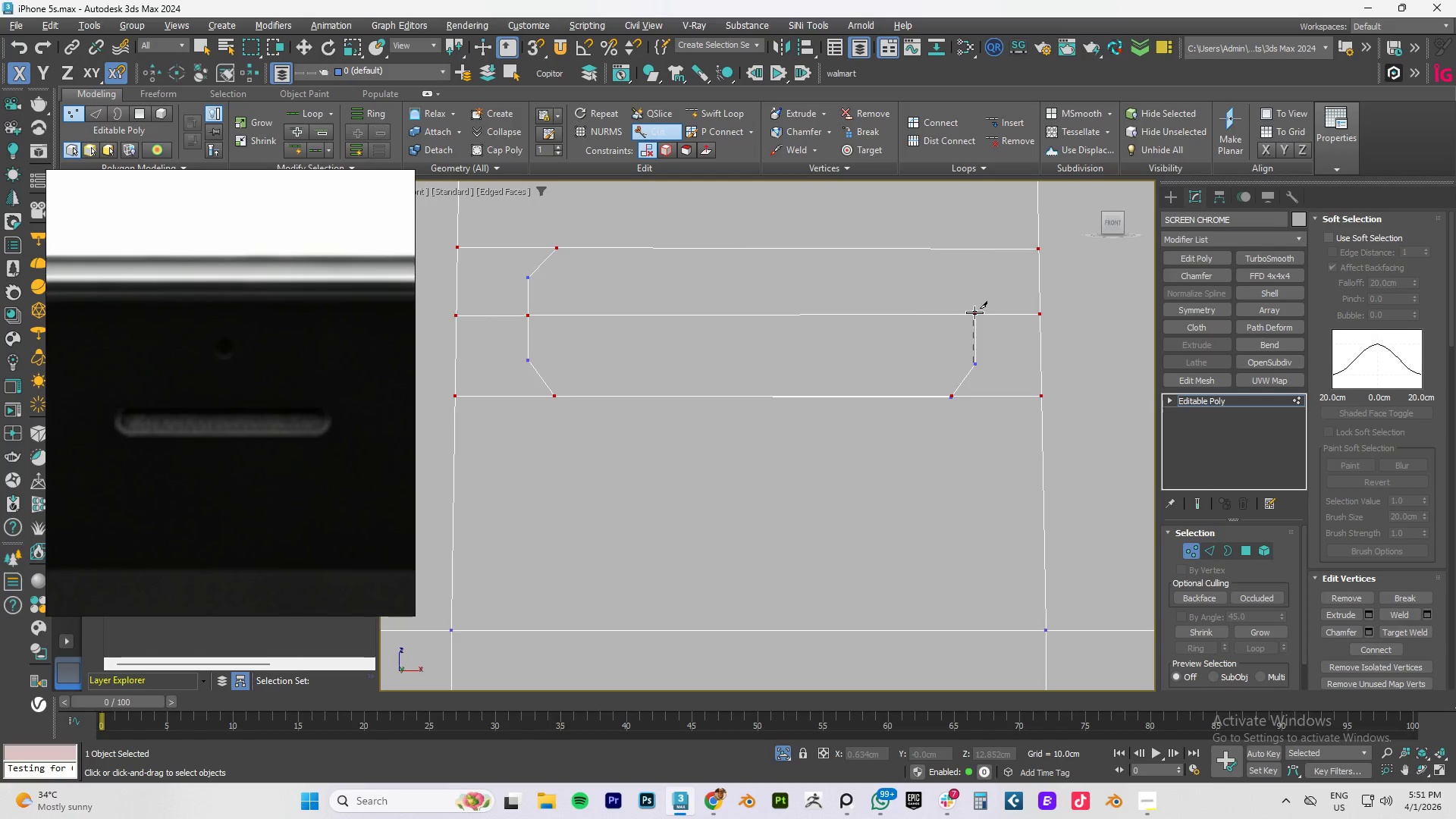 
left_click([974, 313])
 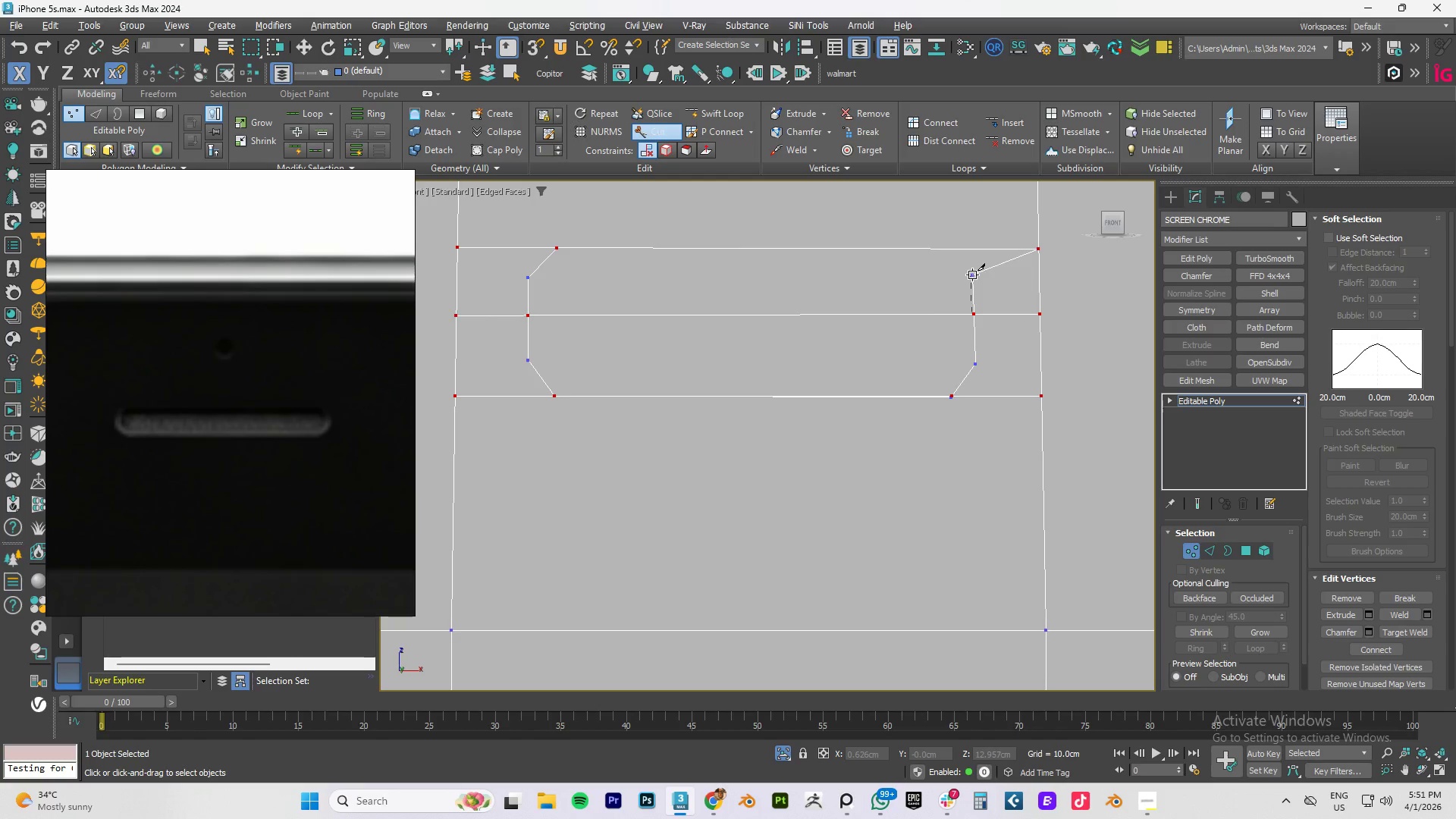 
left_click([972, 275])
 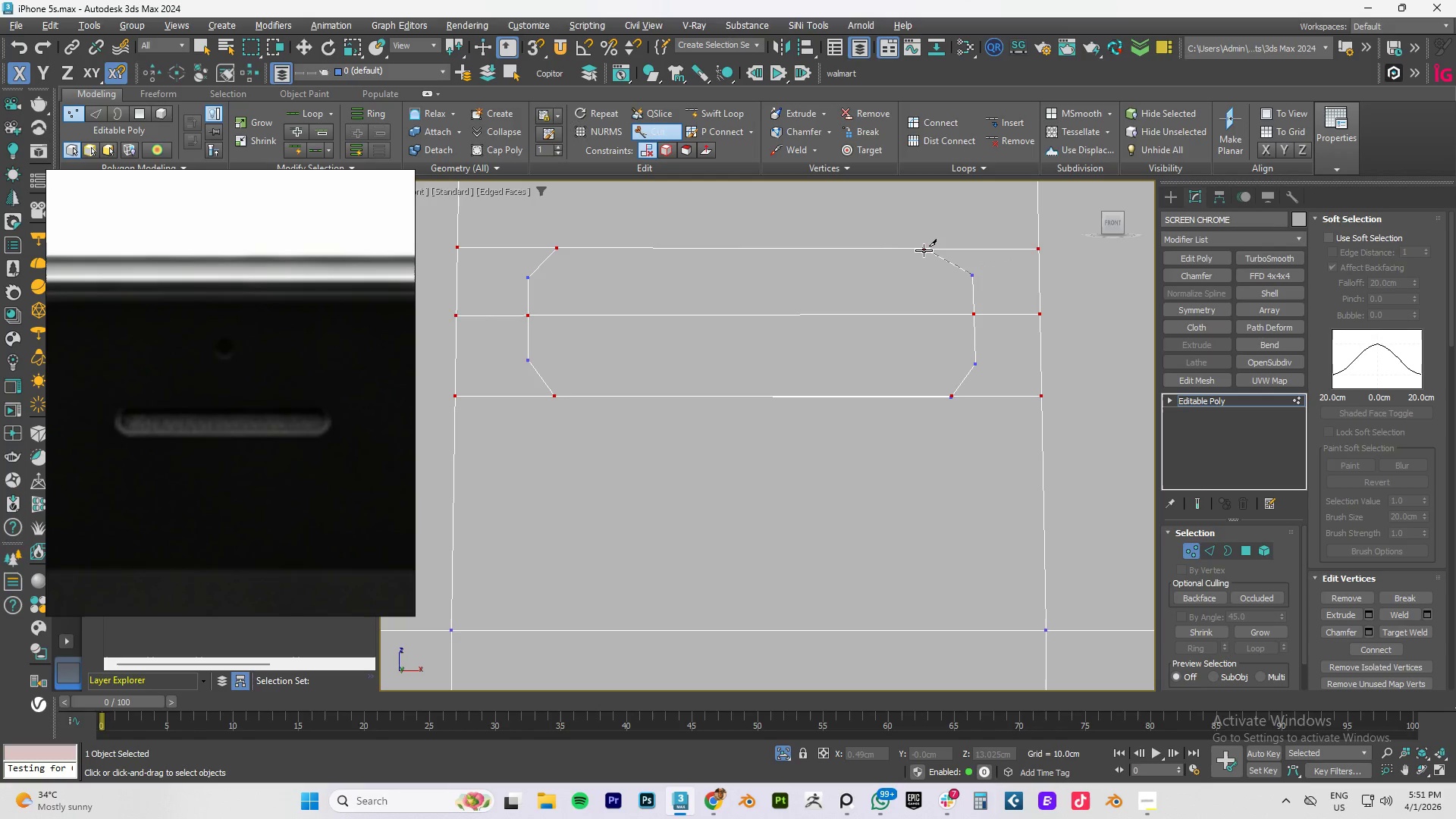 
left_click([925, 250])
 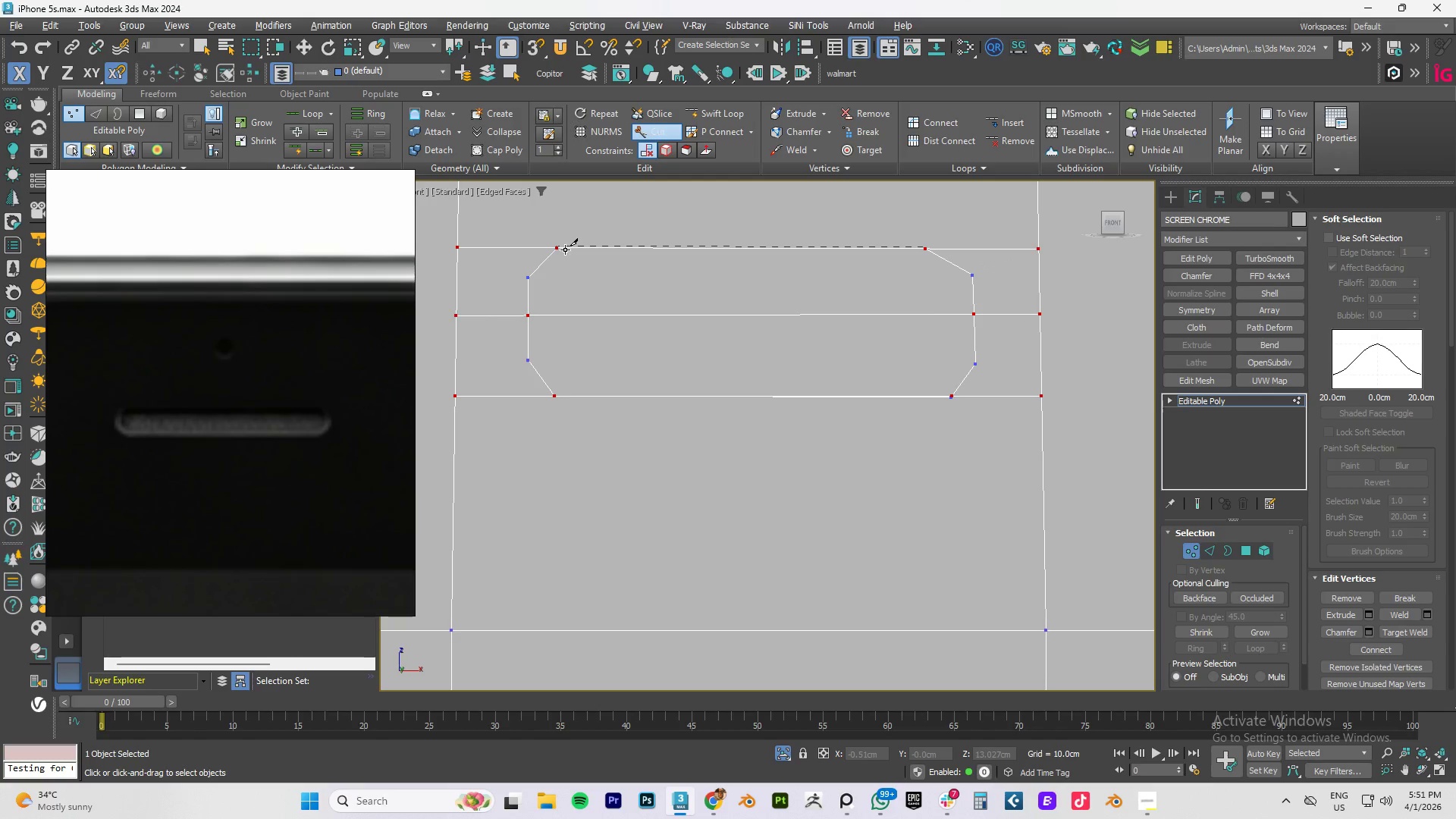 
left_click([565, 249])
 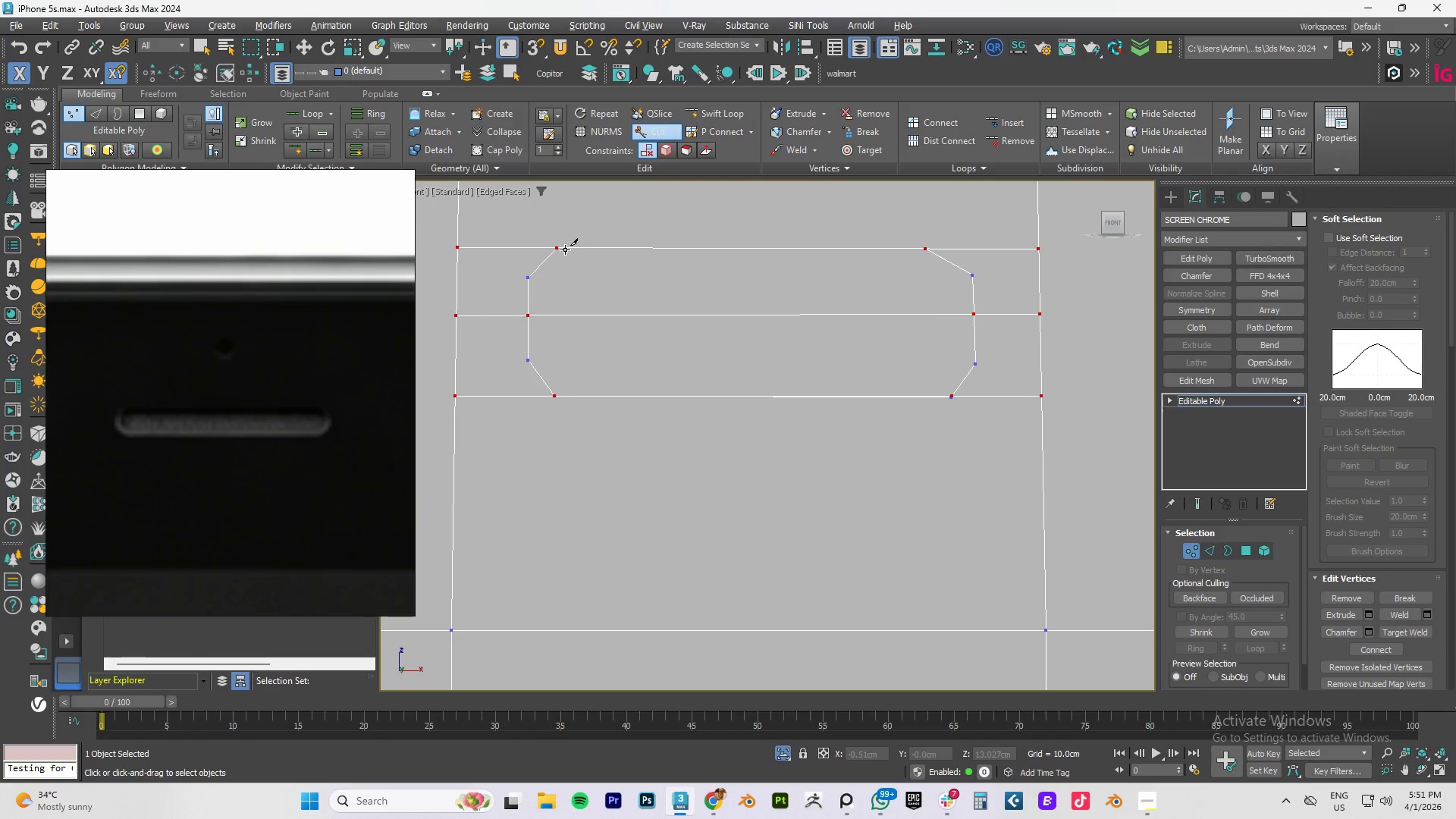 
right_click([565, 249])
 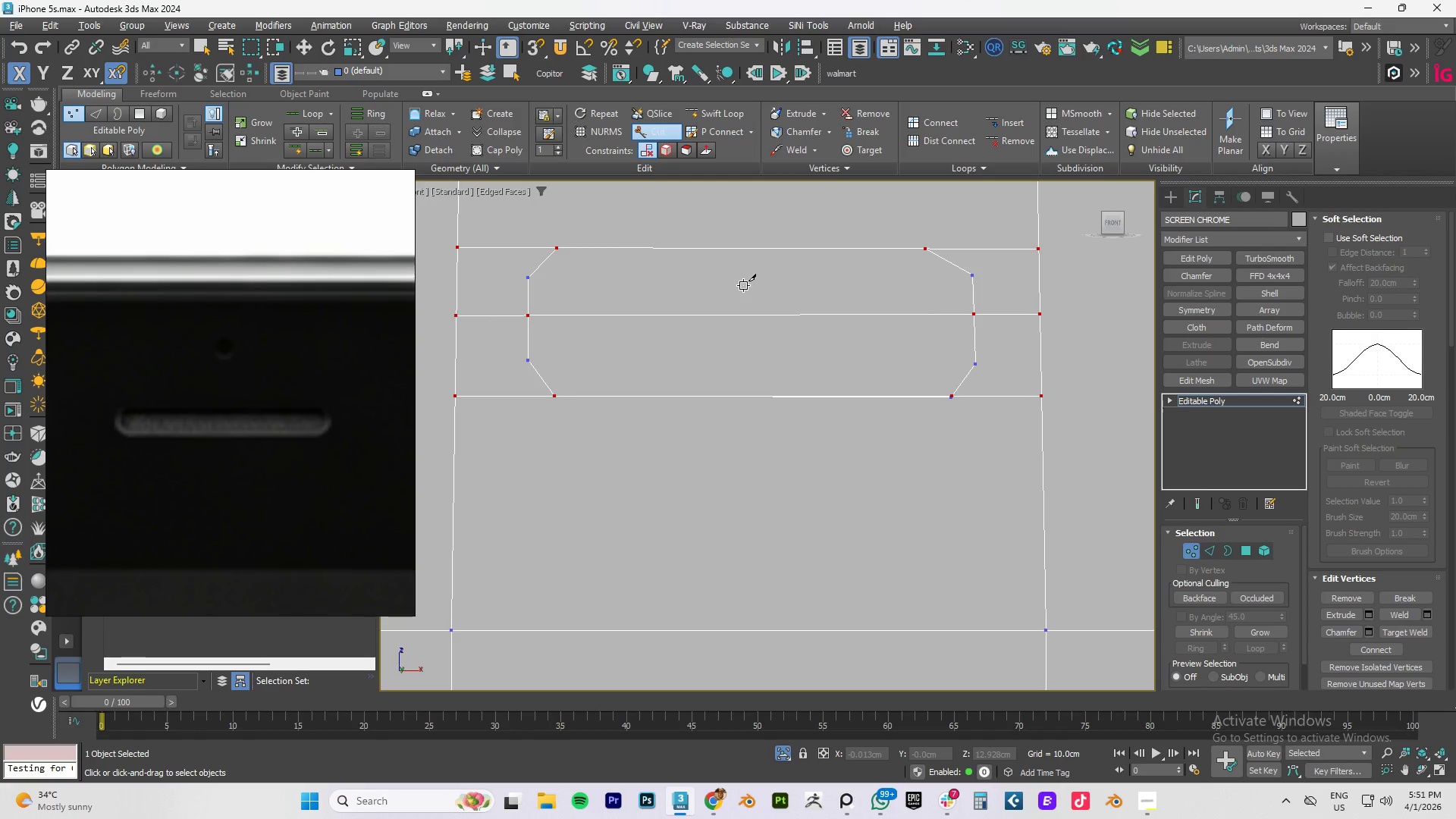 
right_click([743, 286])
 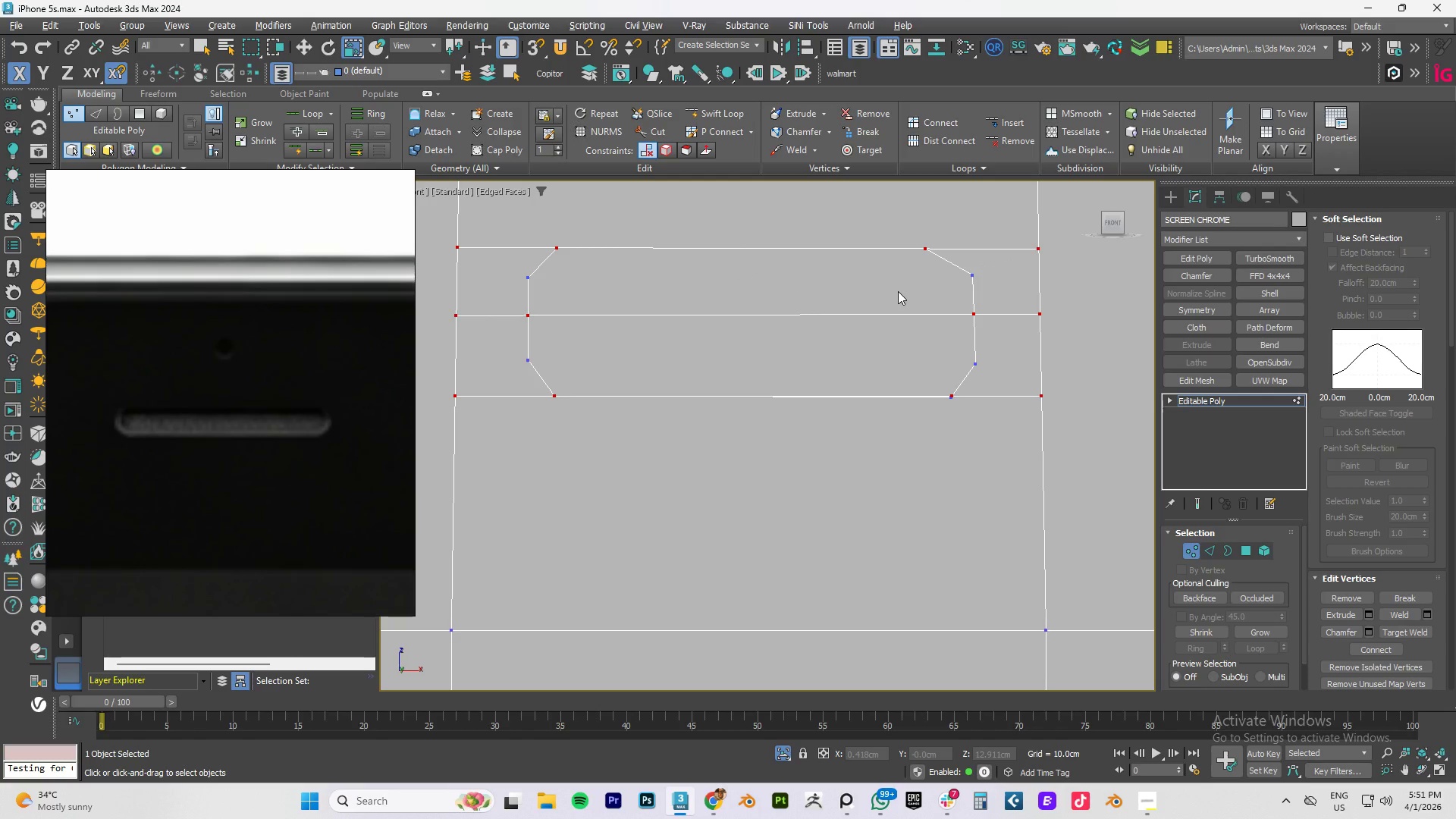 
key(2)
 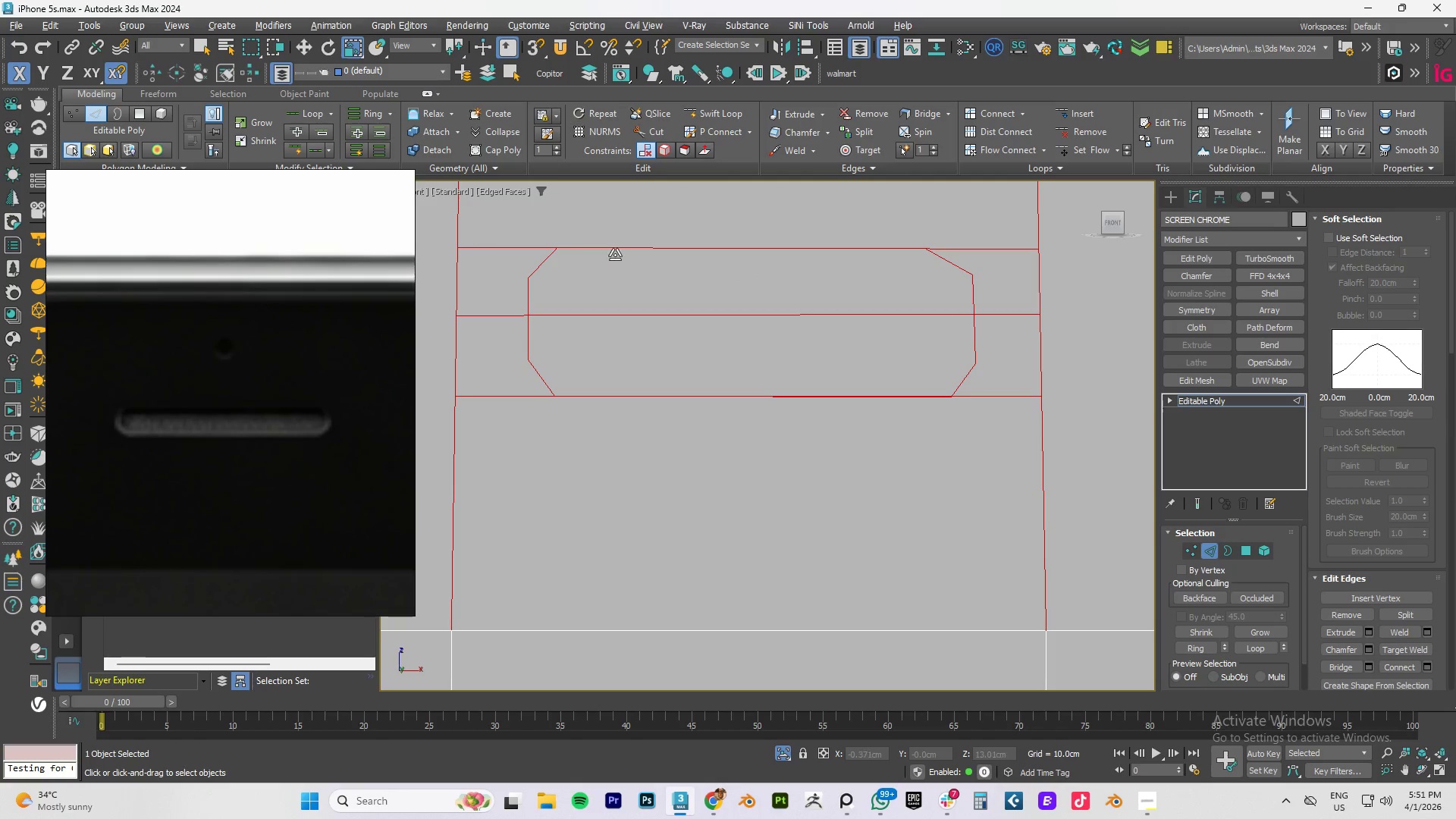 
left_click([616, 254])
 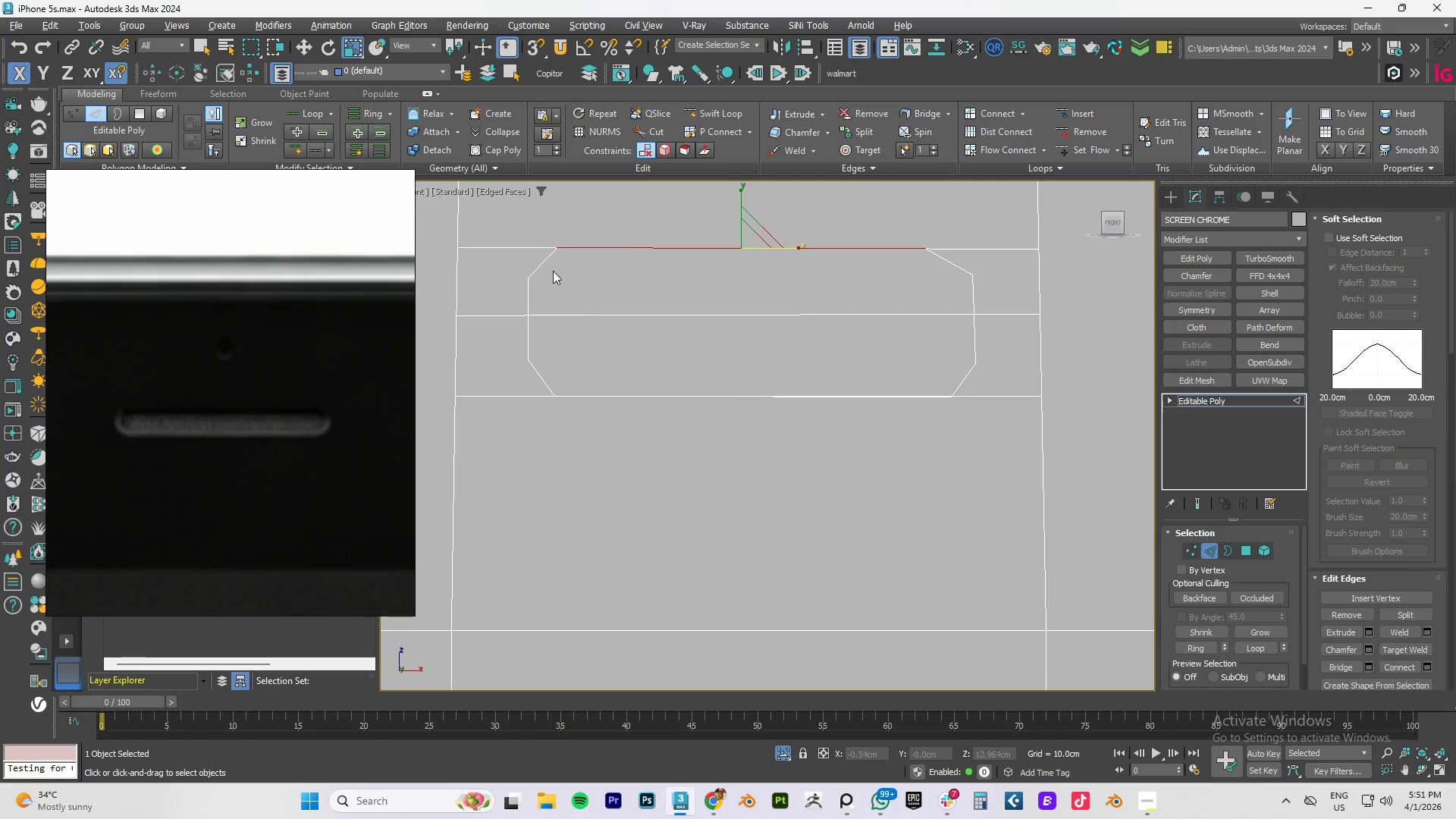 
hold_key(key=ControlLeft, duration=1.5)
left_click([551, 269])
 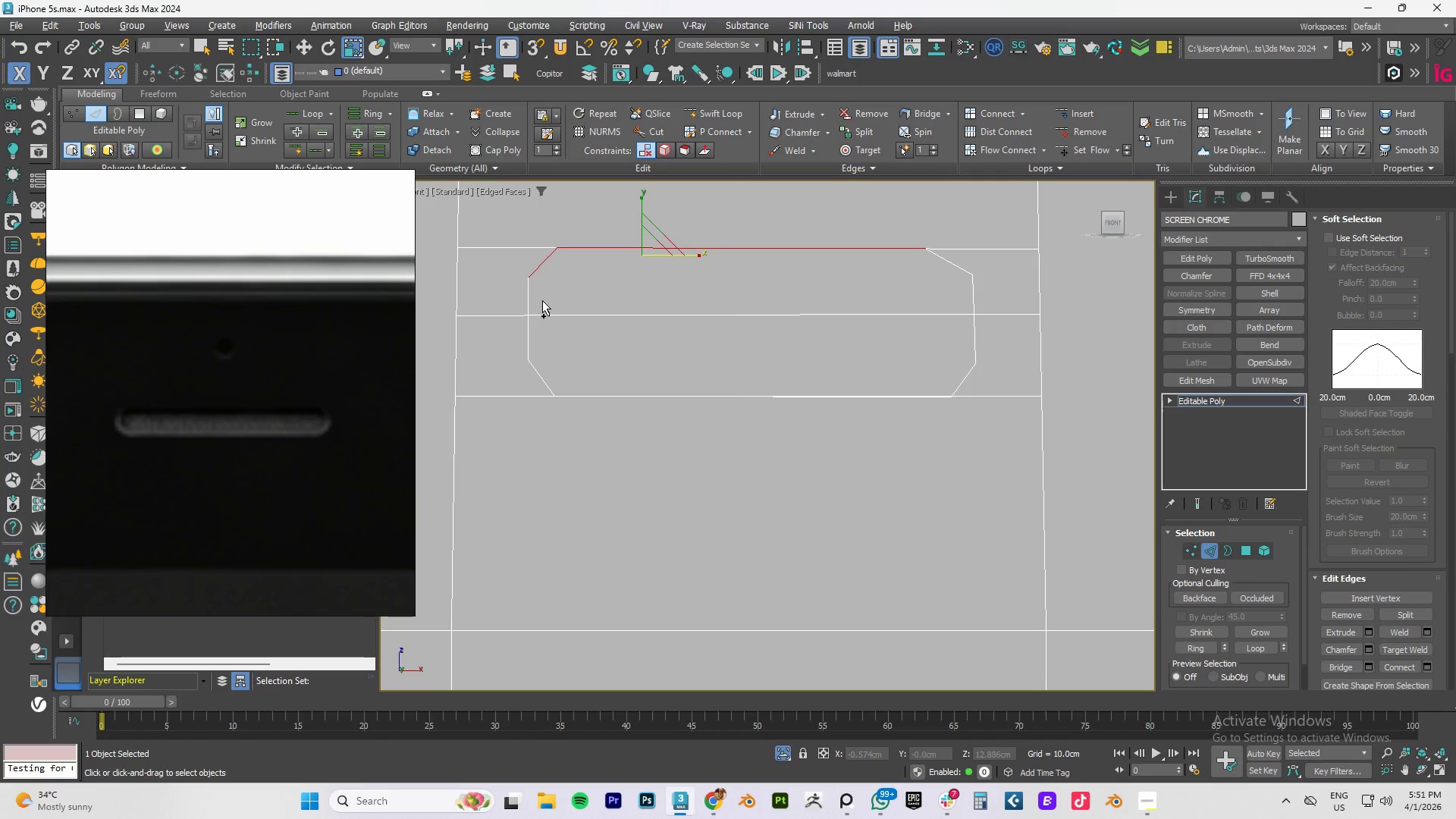 
left_click([542, 300])
 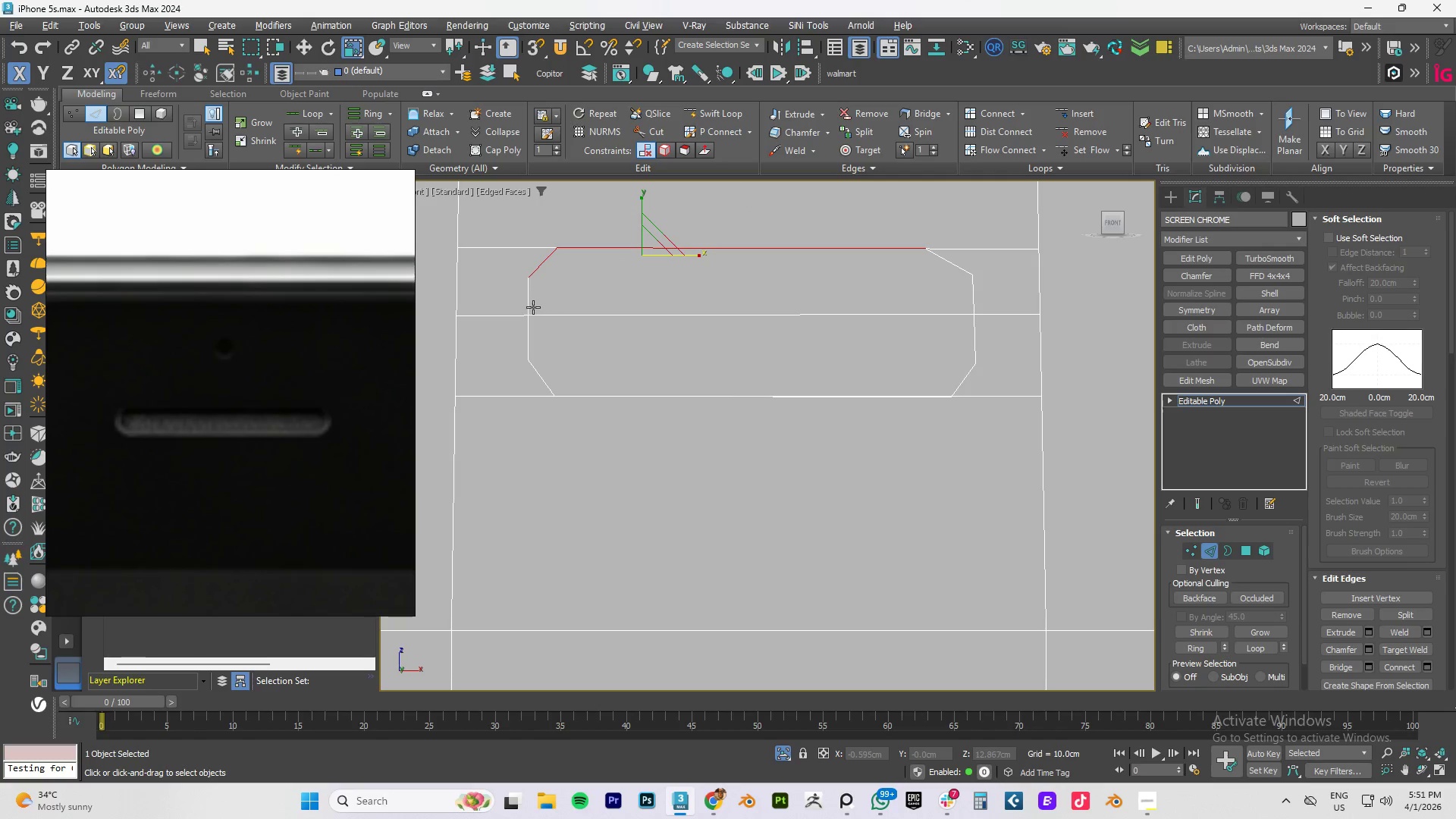 
hold_key(key=ControlLeft, duration=1.51)
left_click([533, 307])
 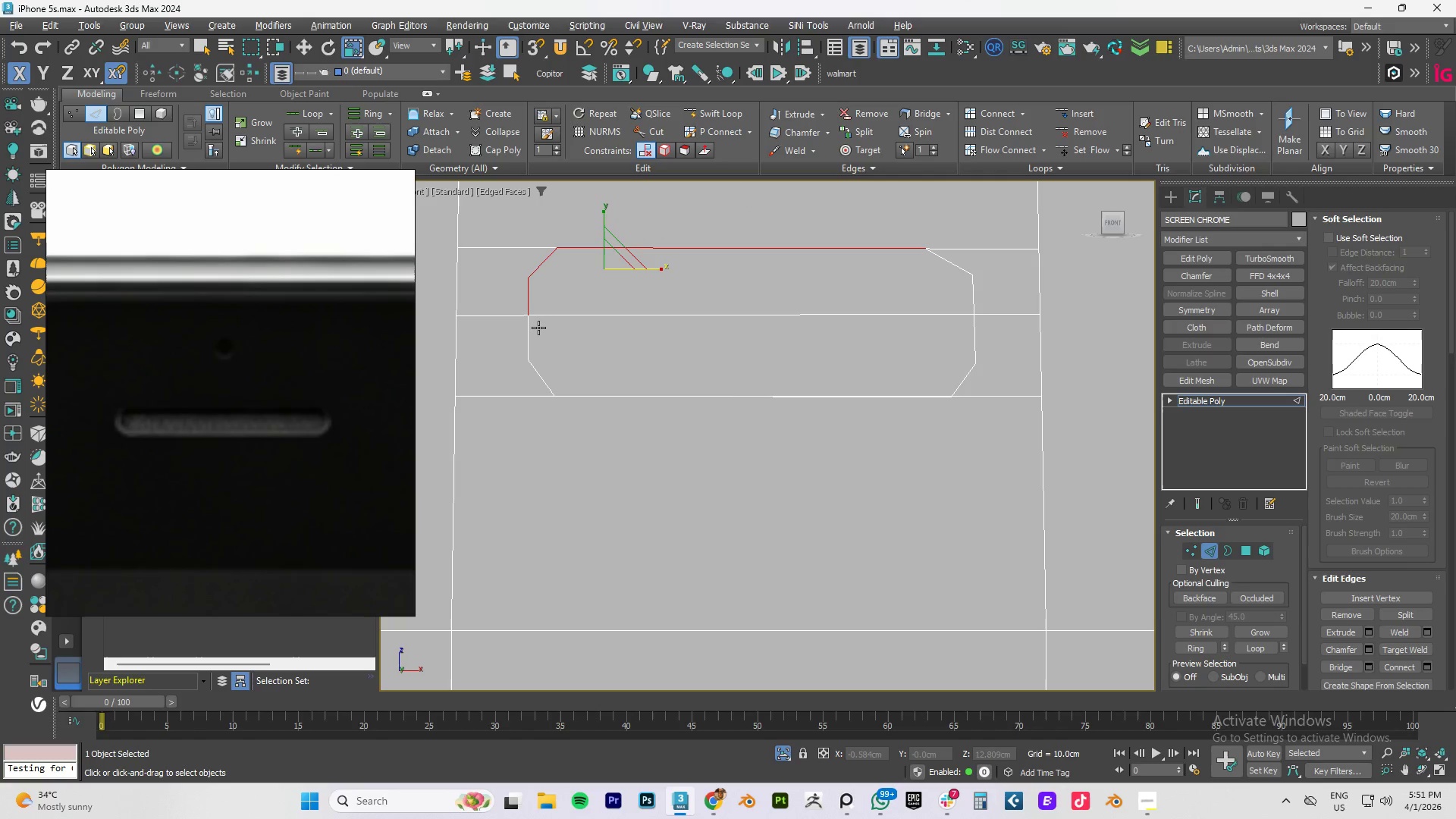 
left_click([538, 328])
 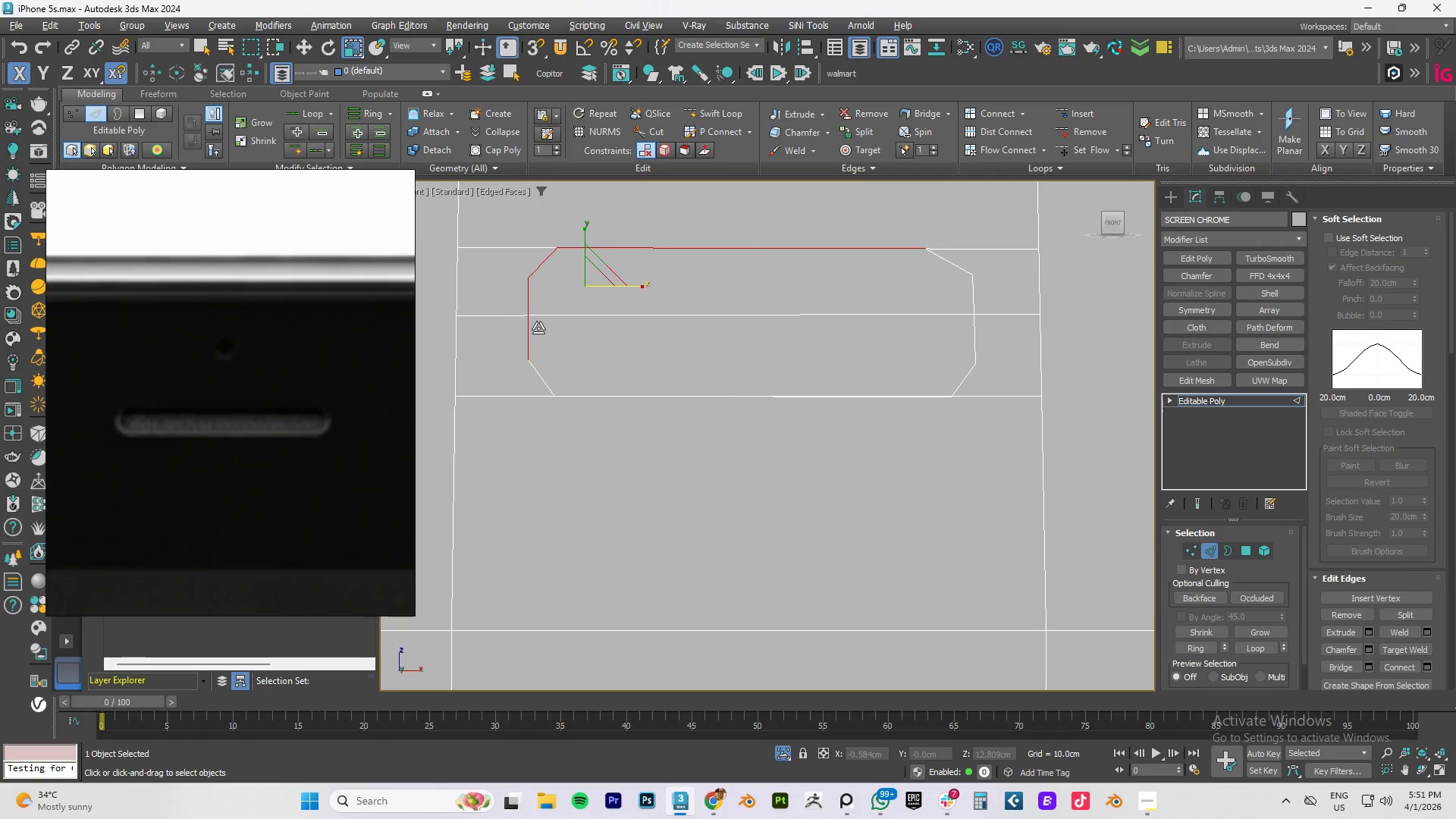 
hold_key(key=ControlLeft, duration=1.52)
left_click([548, 369])
 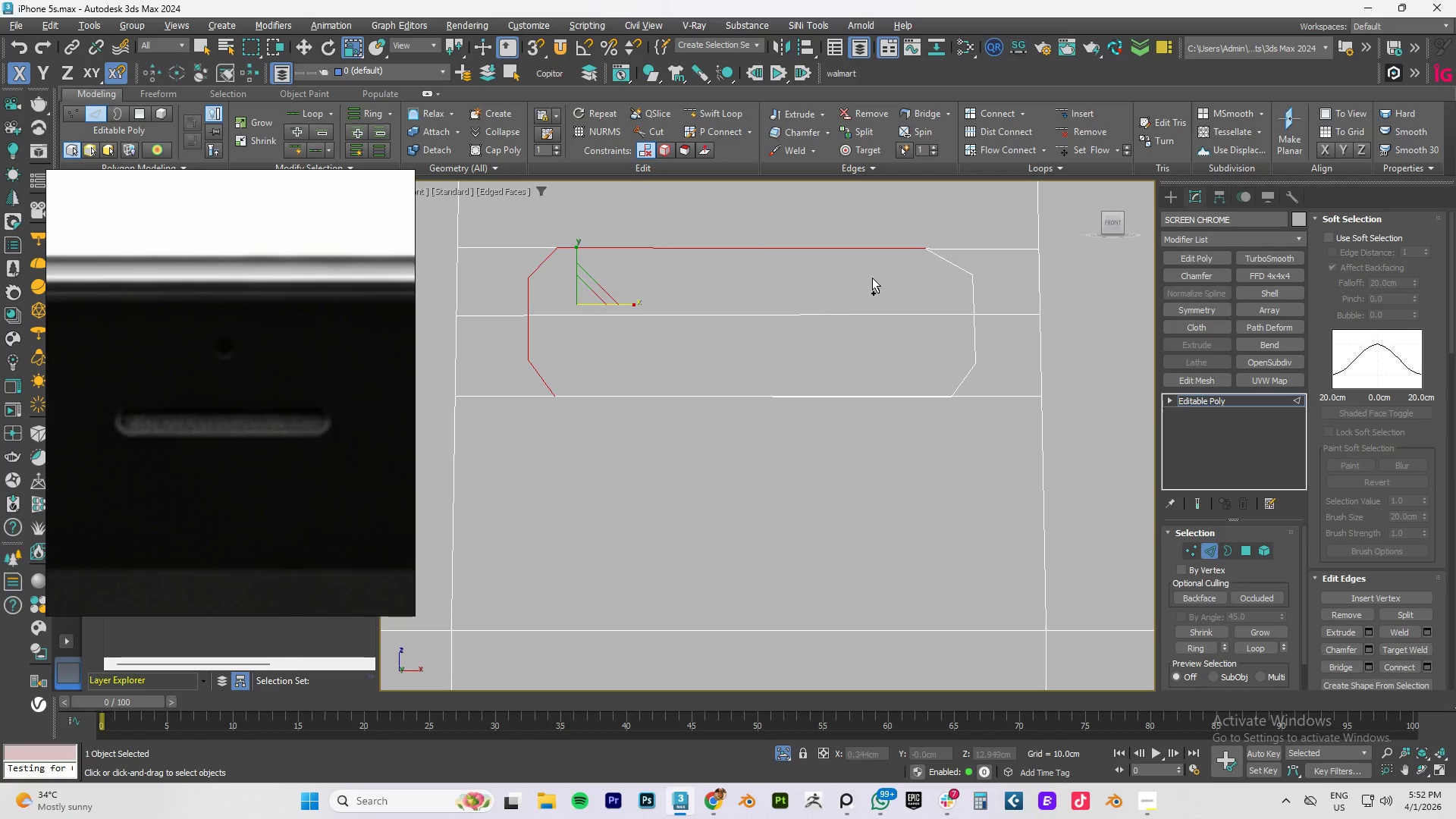 
hold_key(key=ControlLeft, duration=1.51)
left_click([933, 257])
 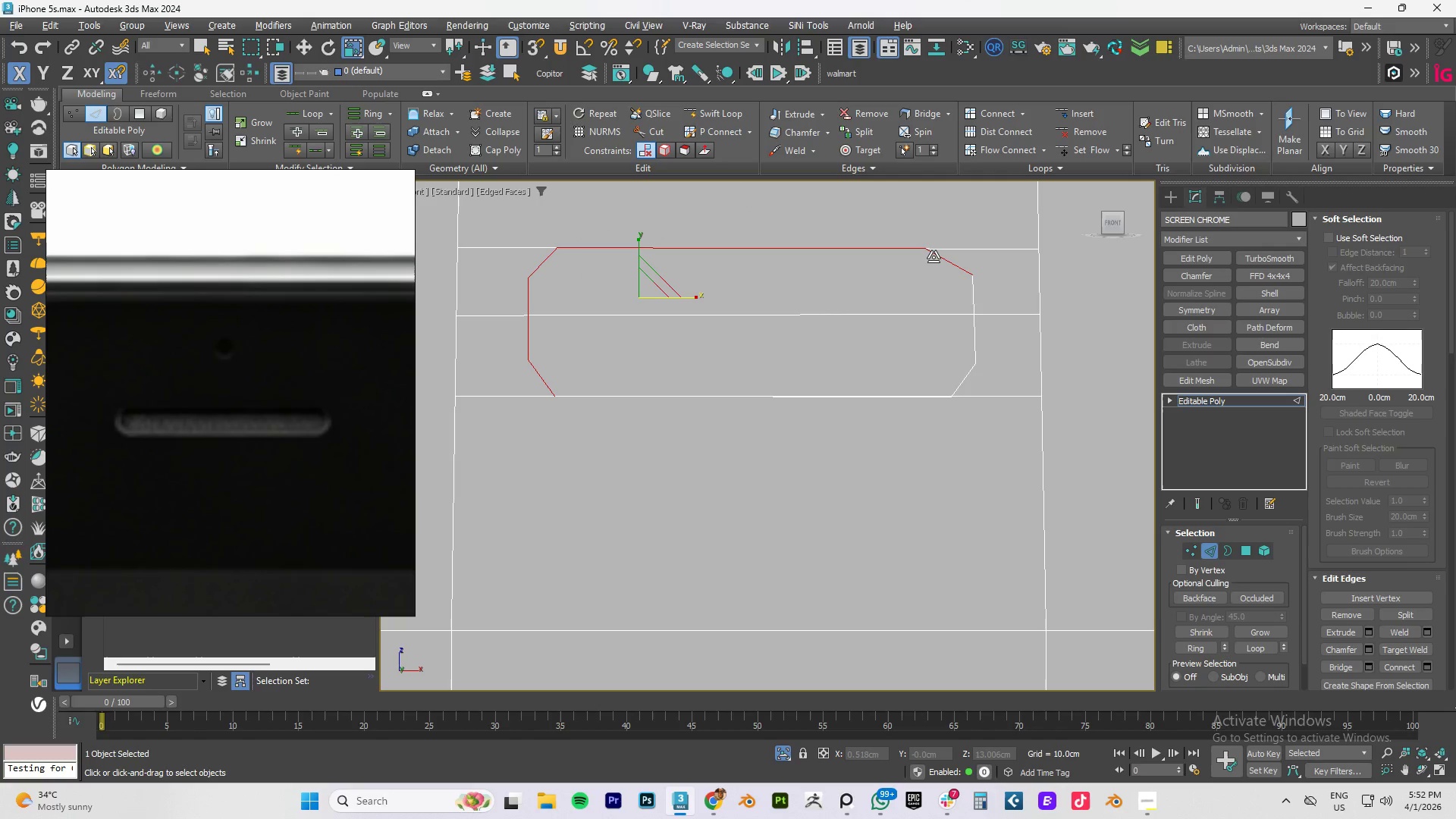 
hold_key(key=ControlLeft, duration=1.31)
 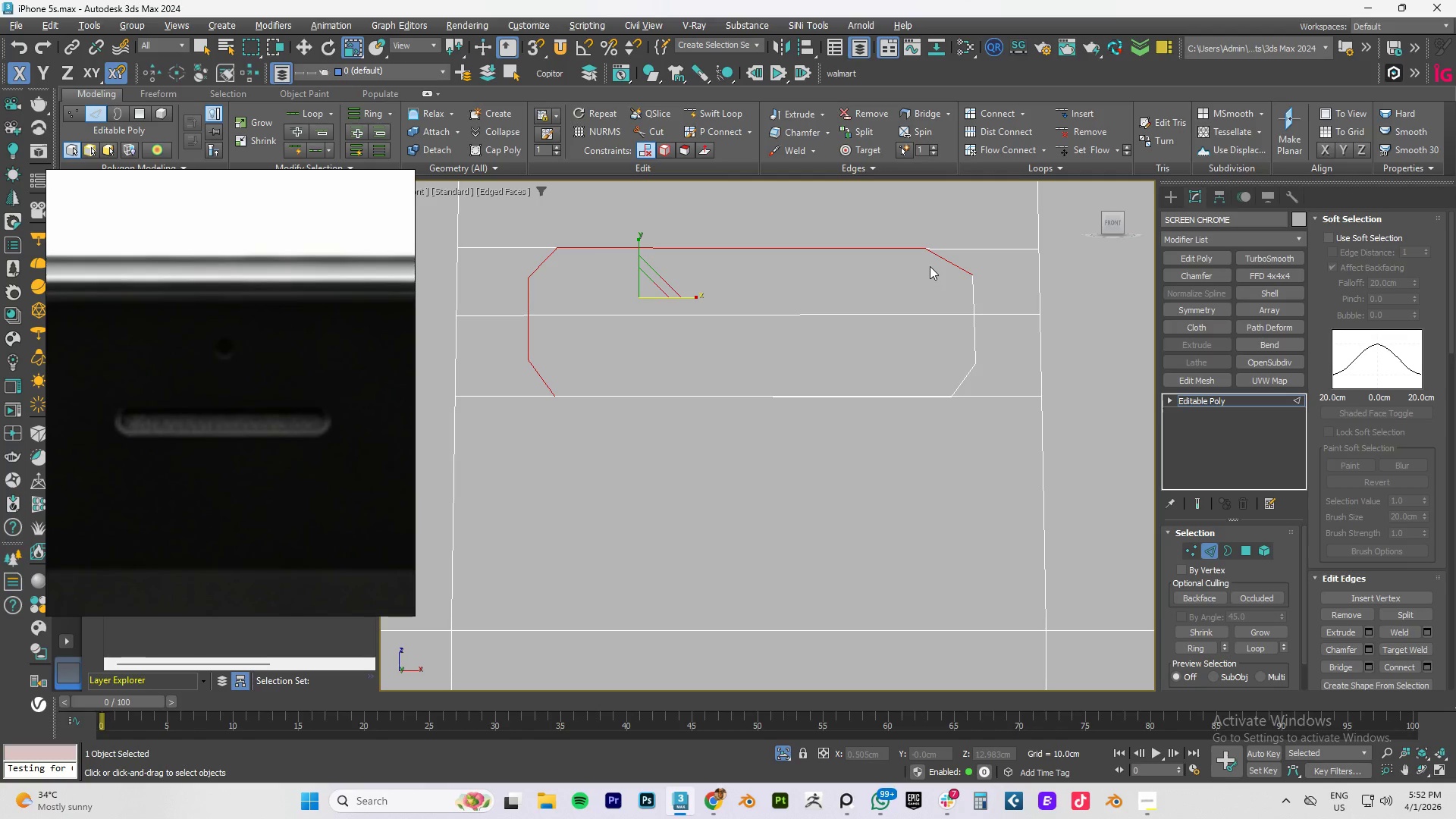 
hold_key(key=ControlLeft, duration=1.5)
left_click([960, 381])
 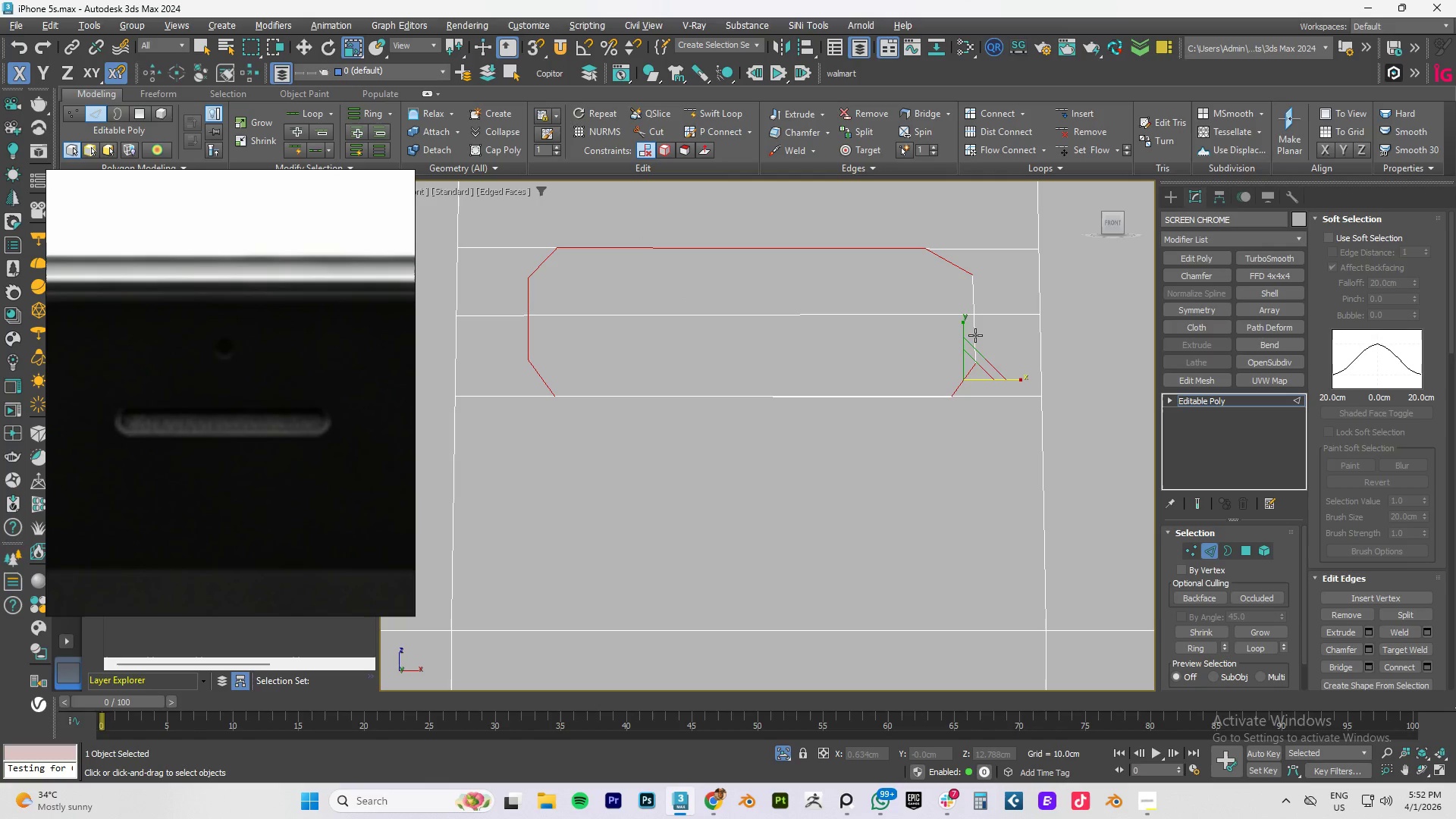 
left_click([975, 335])
 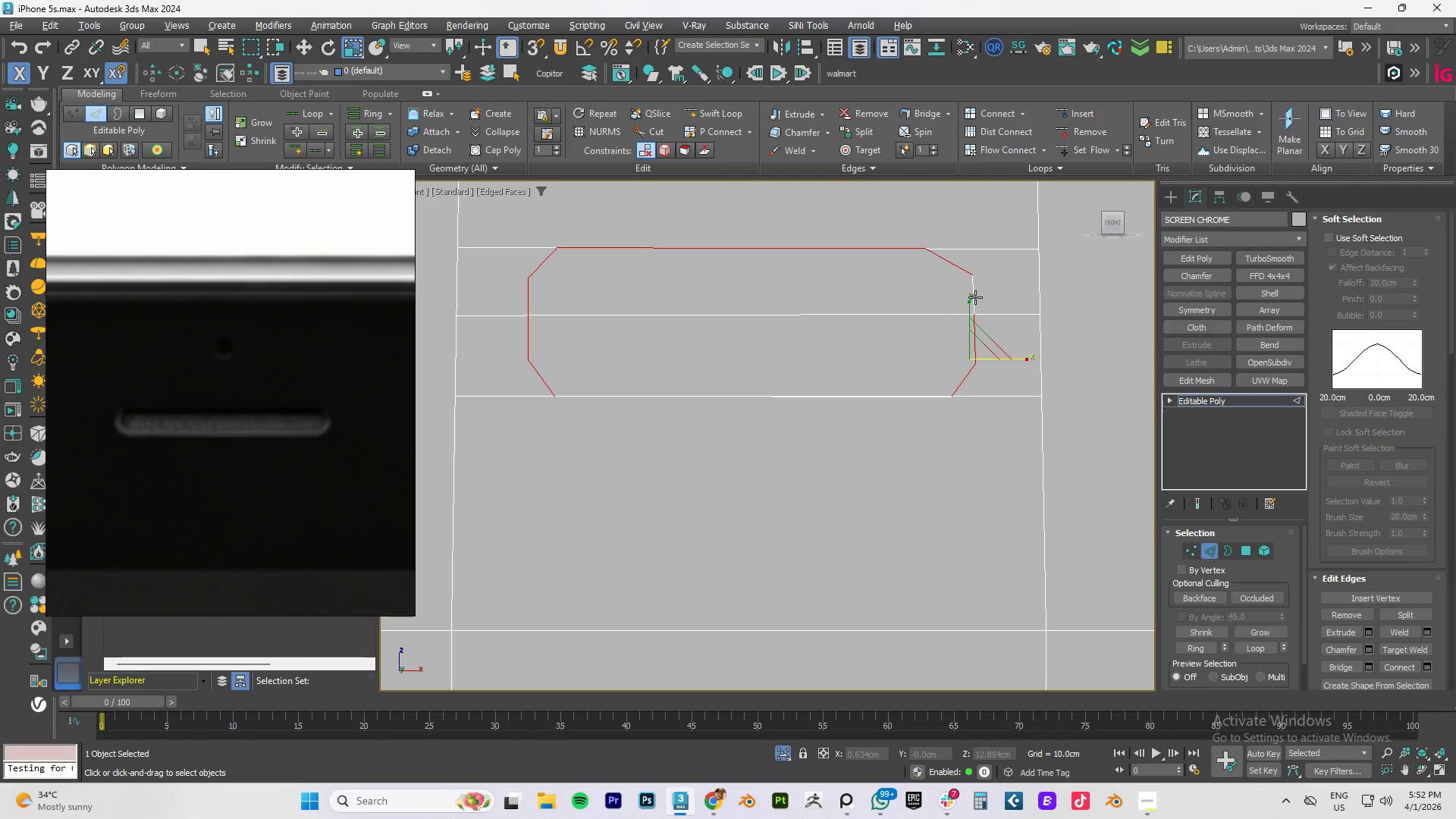 
hold_key(key=ControlLeft, duration=0.52)
left_click([975, 297])
 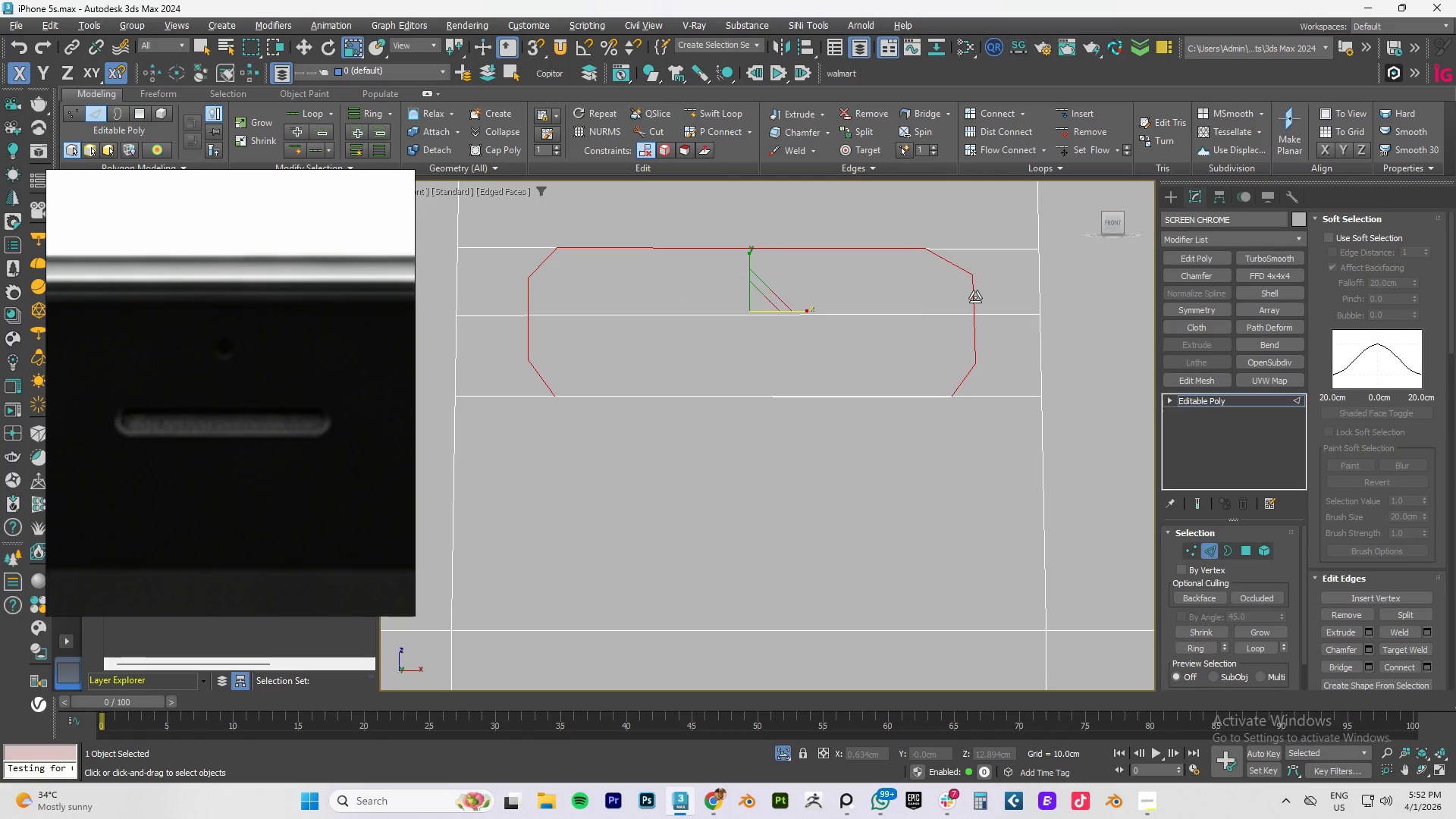 
key(1)
 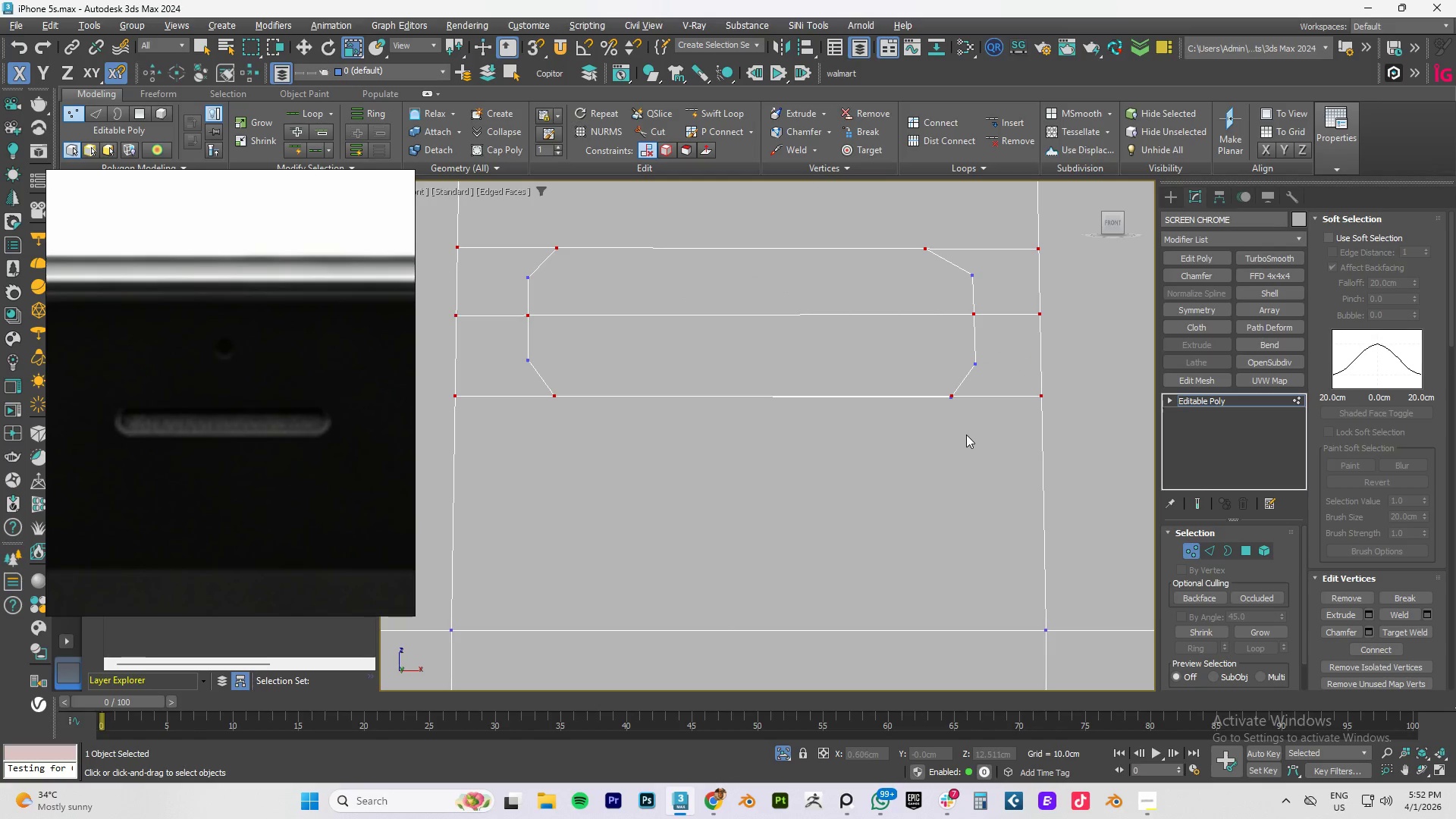 
left_click_drag(start_coordinate=[965, 440], to_coordinate=[902, 364])
 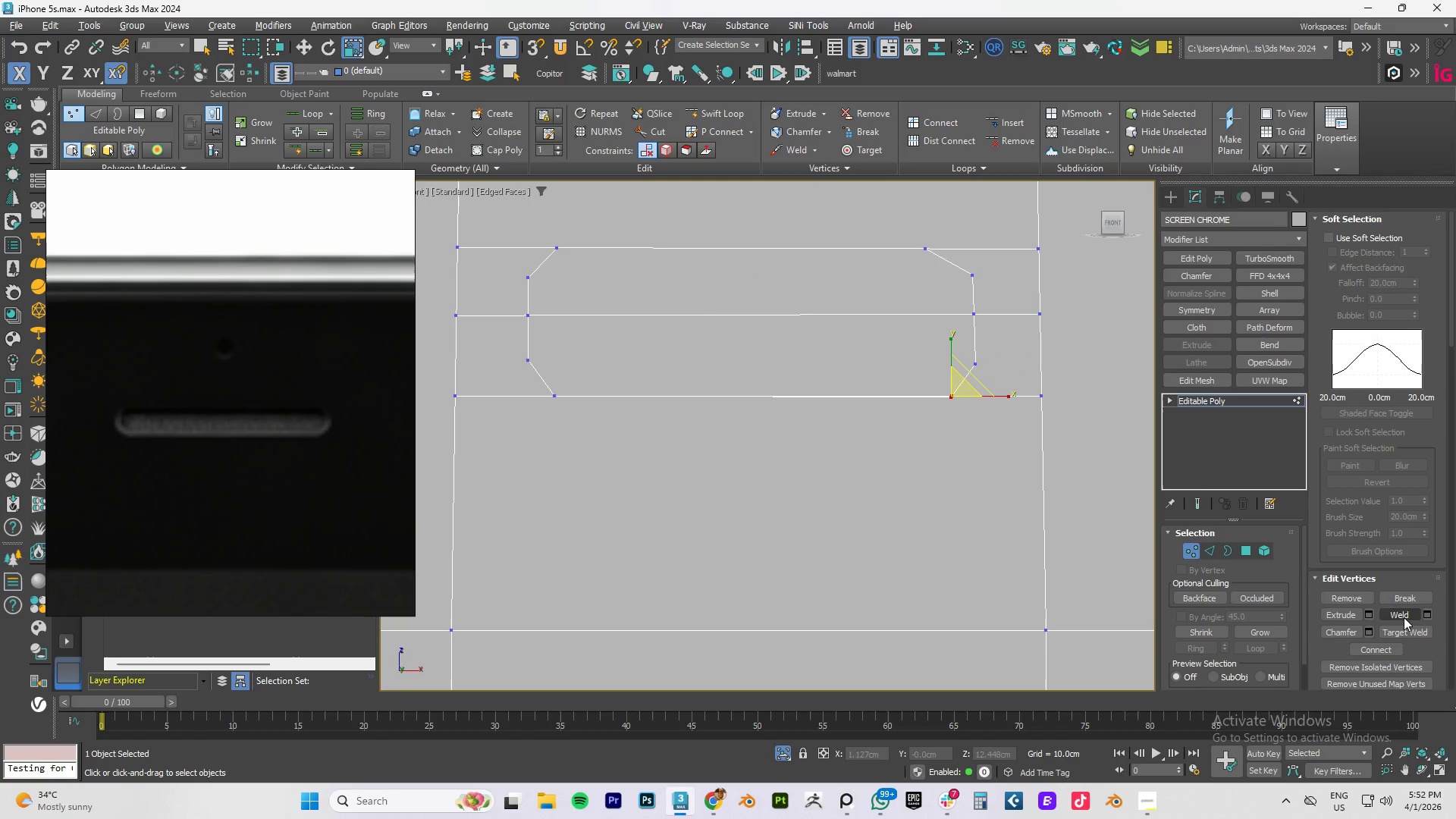 
left_click([1392, 615])
 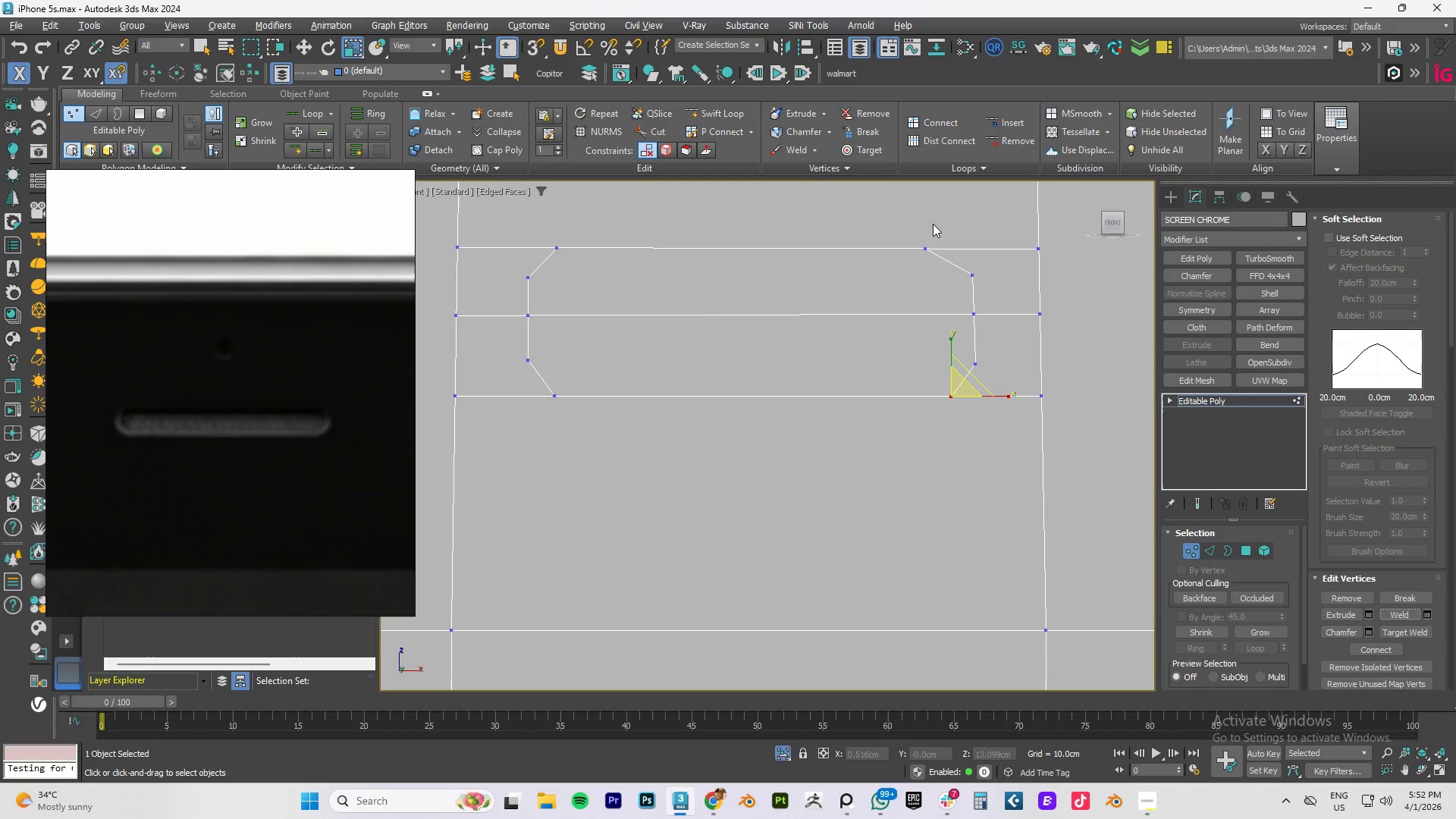 
left_click_drag(start_coordinate=[938, 221], to_coordinate=[876, 296])
 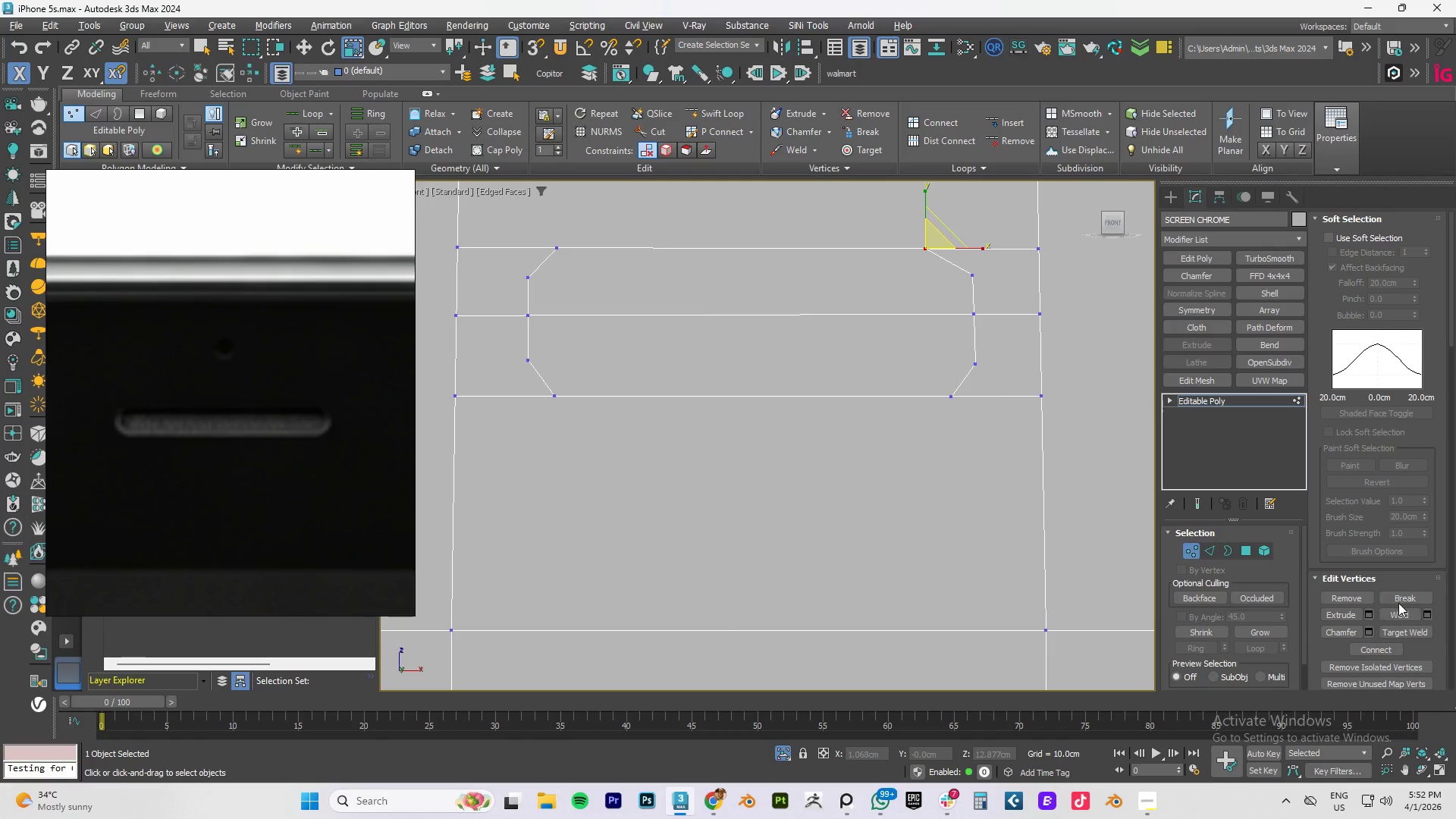 
left_click([1401, 600])
 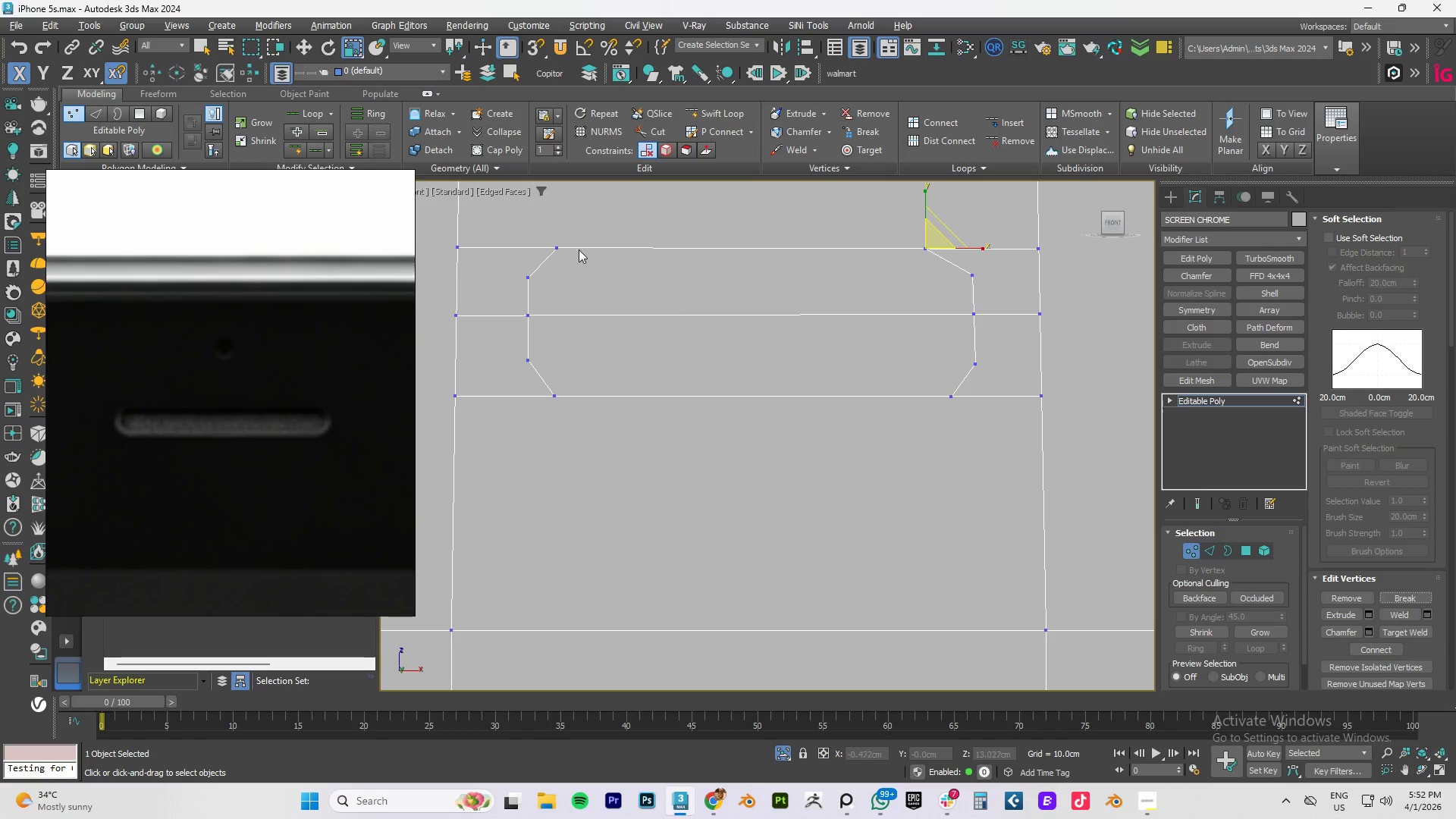 
left_click_drag(start_coordinate=[560, 273], to_coordinate=[507, 287])
 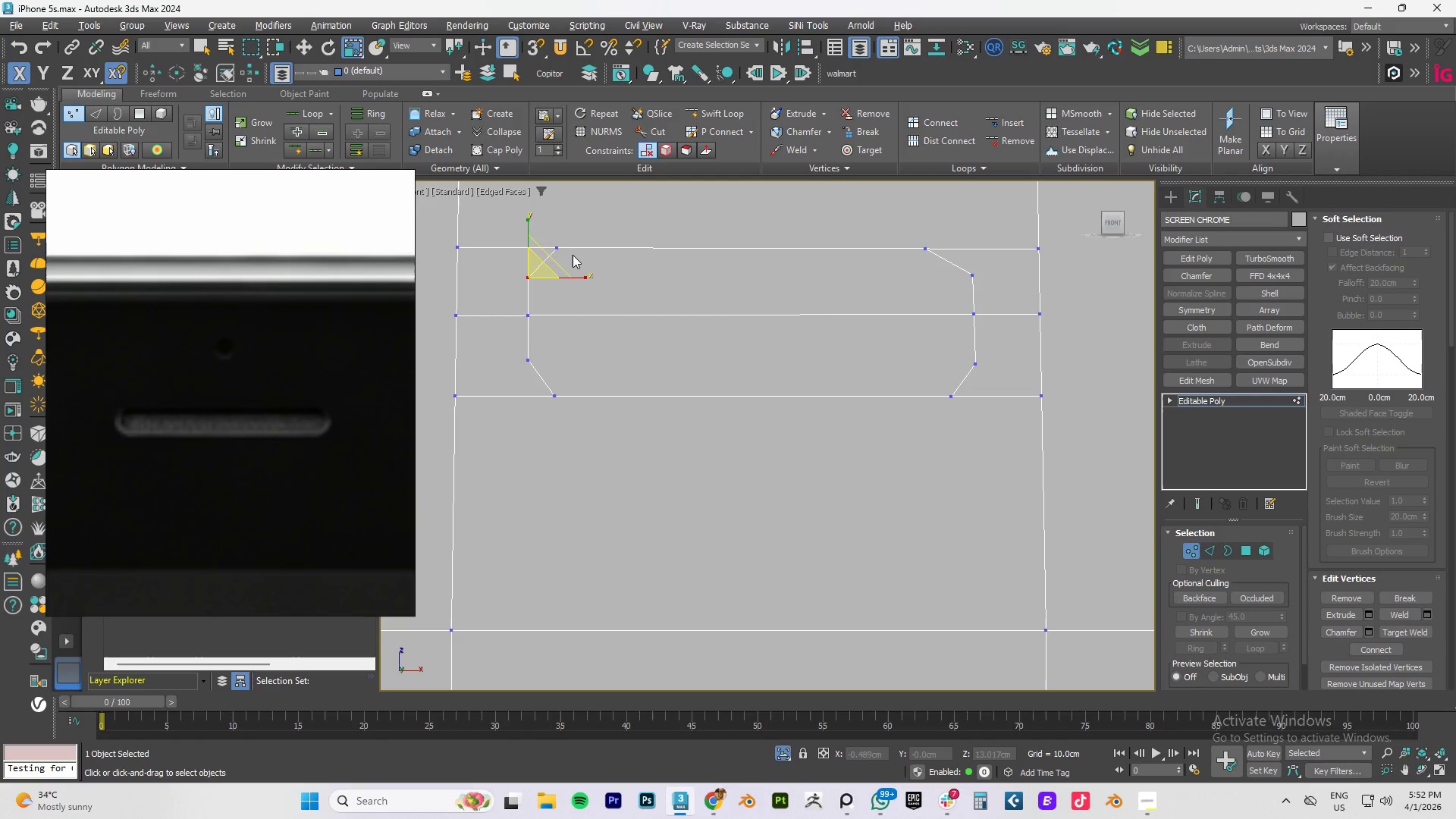 
left_click_drag(start_coordinate=[999, 262], to_coordinate=[936, 283])
 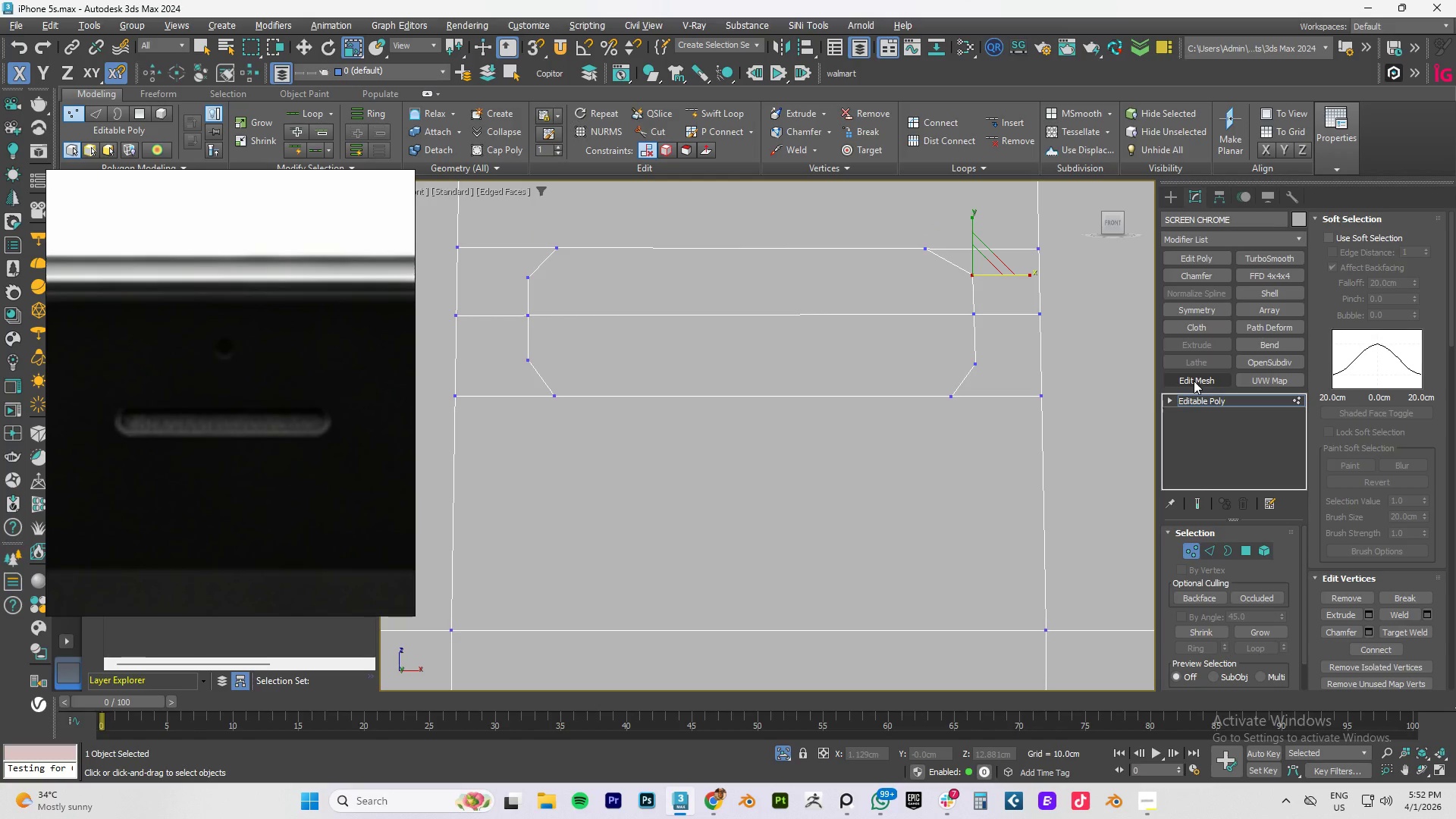 
wait(8.28)
 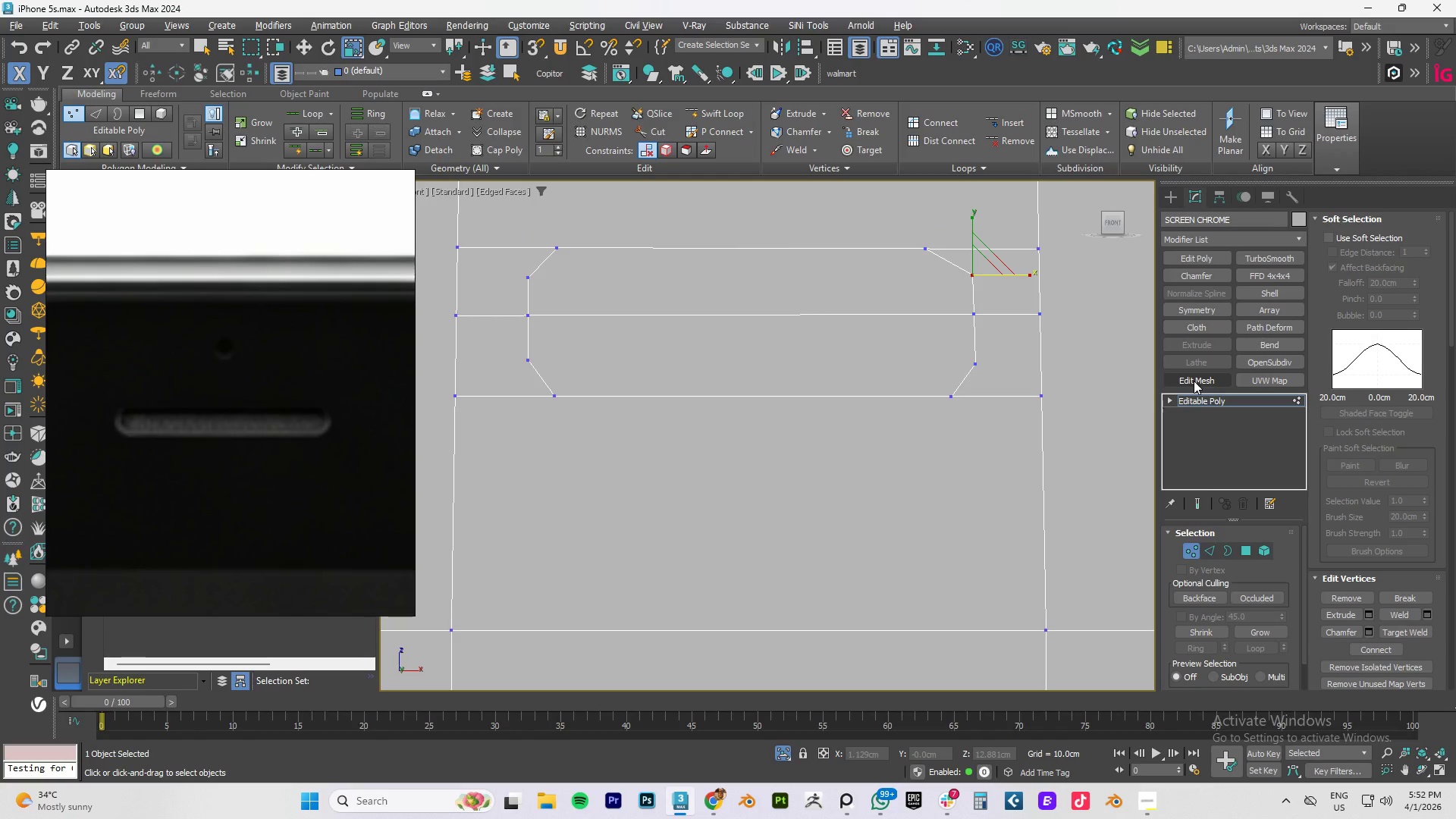 
scroll: coordinate [925, 262], scroll_direction: up, amount: 1.0
 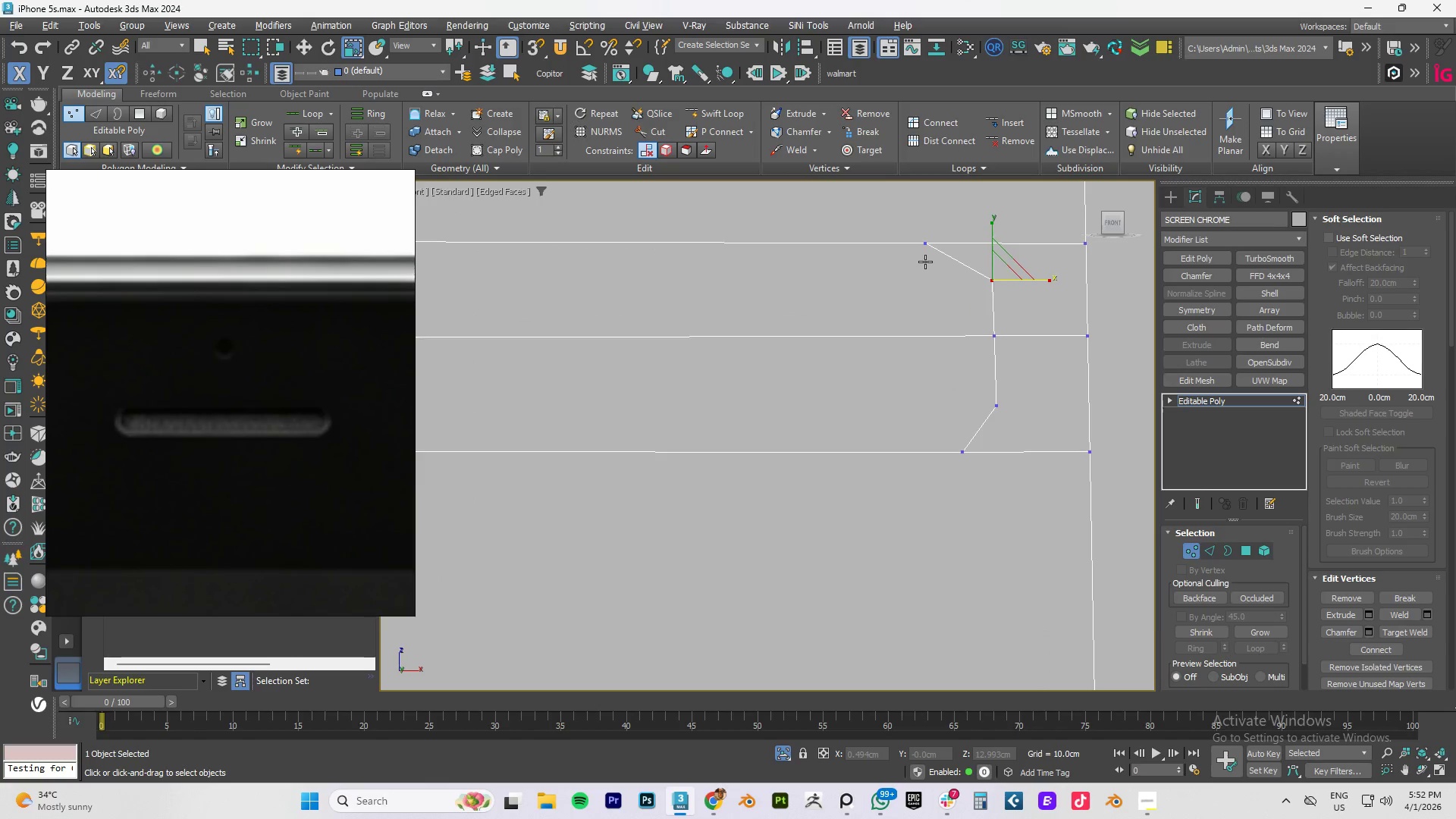 
scroll: coordinate [925, 262], scroll_direction: down, amount: 3.0
 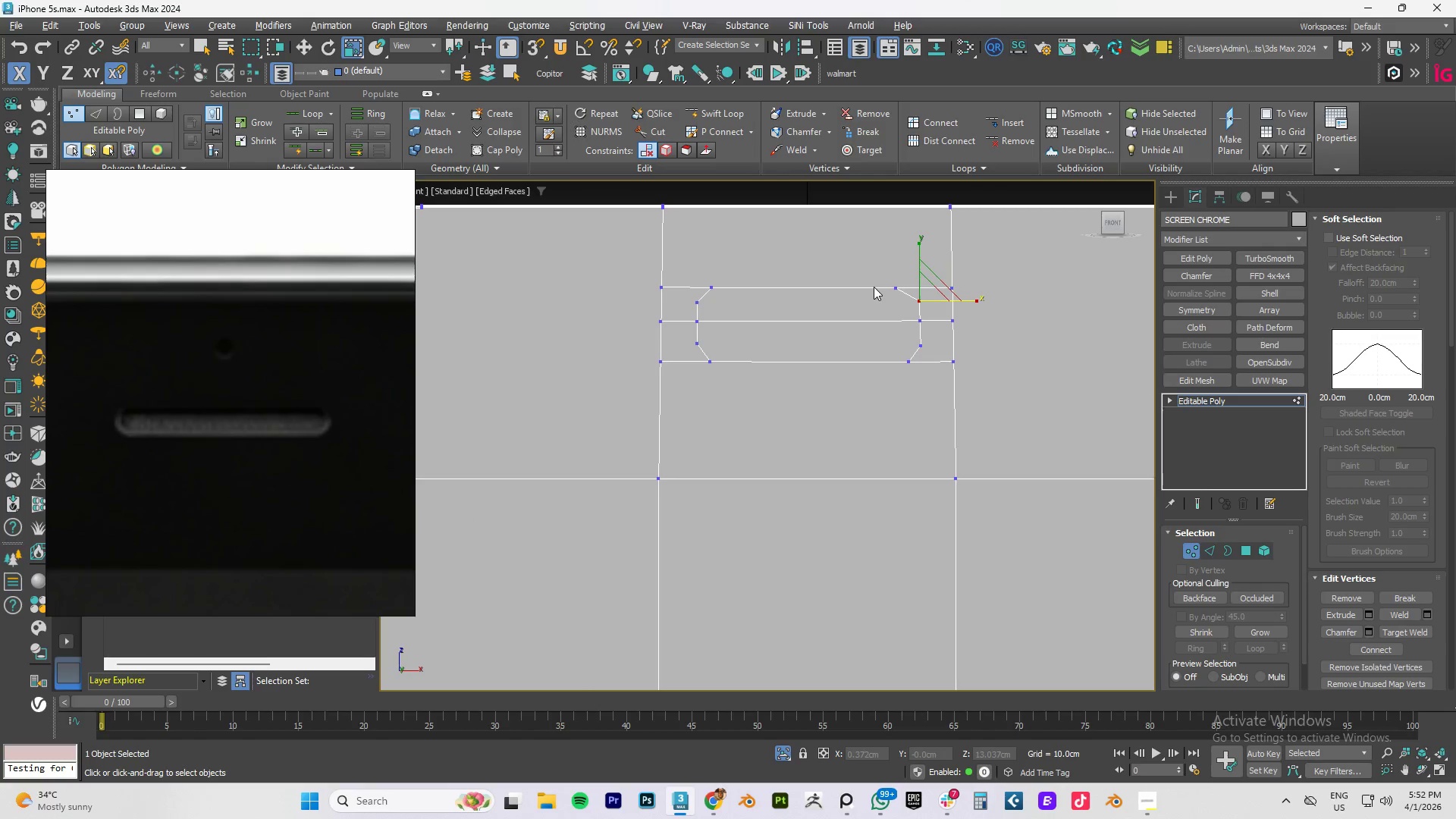 
key(4)
 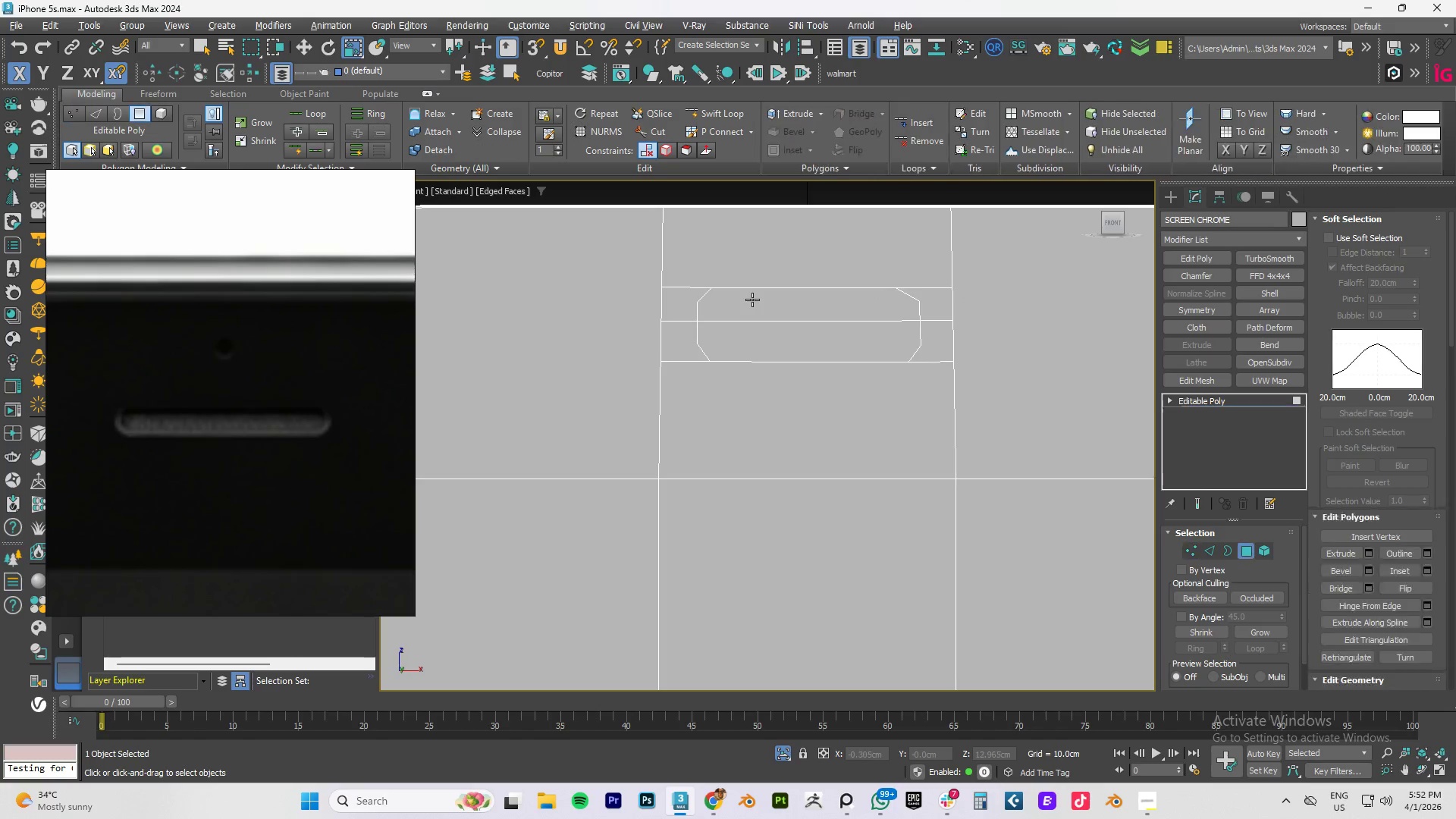 
left_click([752, 300])
 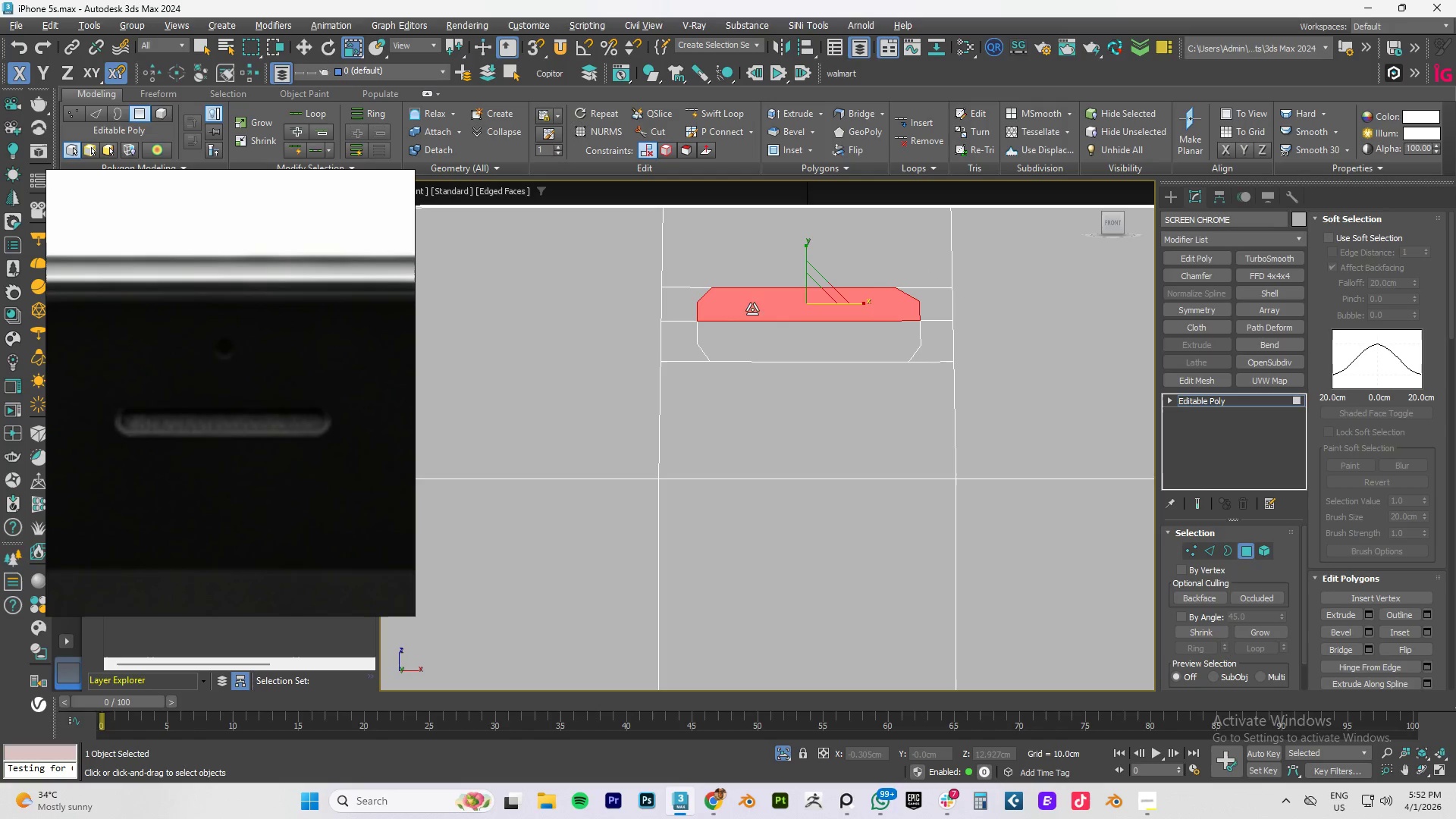 
hold_key(key=ControlLeft, duration=0.59)
left_click([755, 347])
 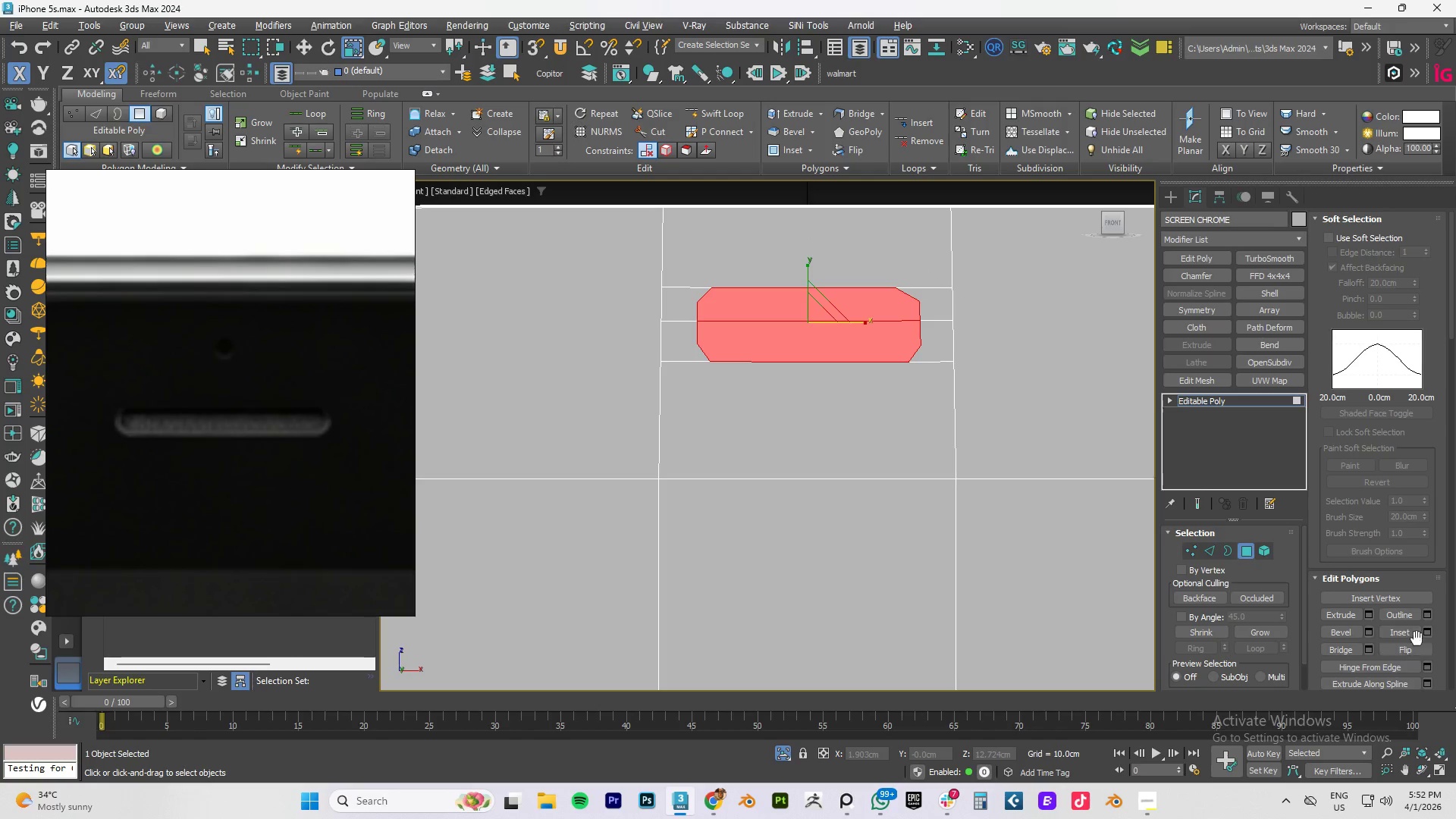 
left_click([1426, 635])
 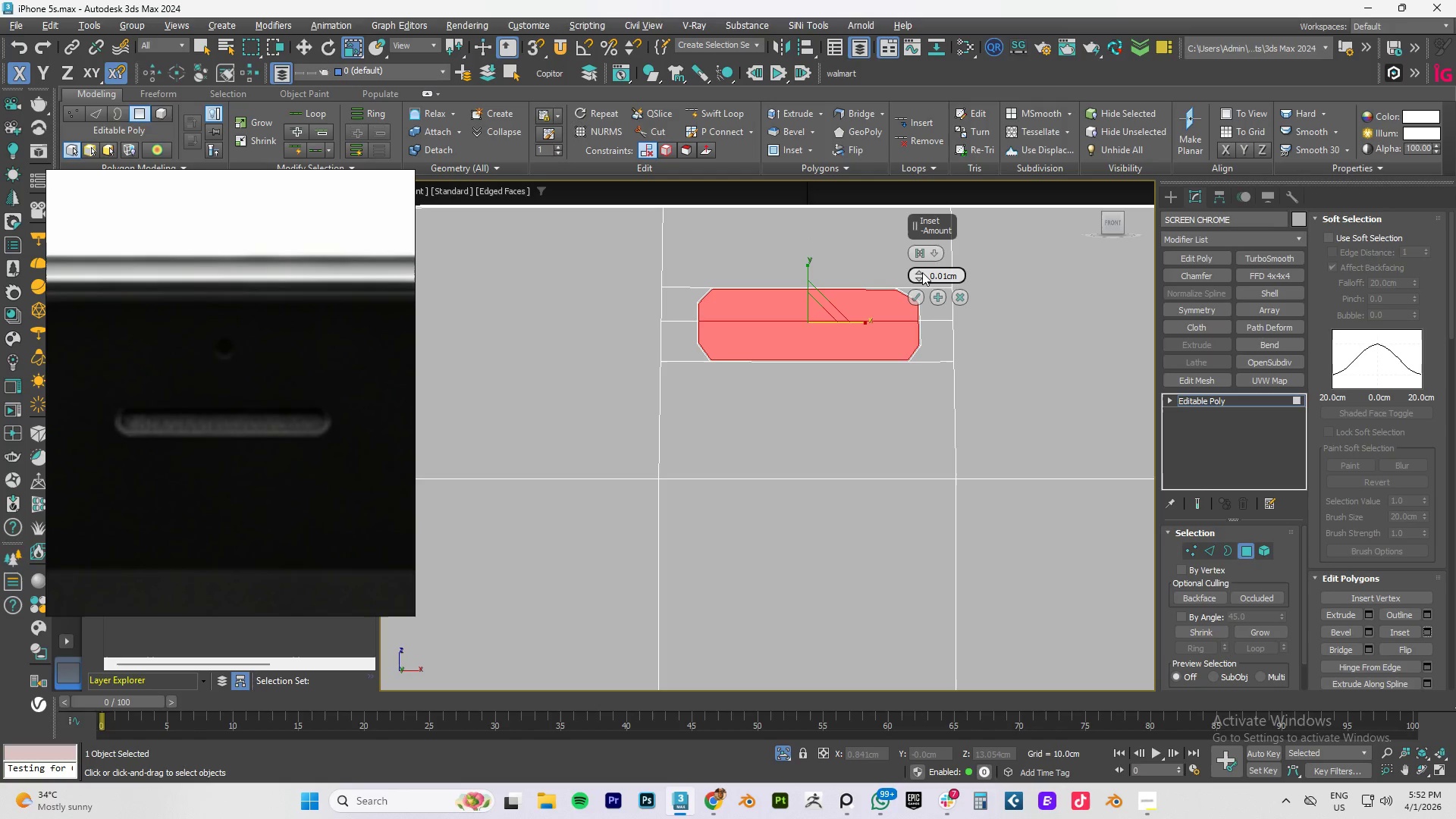 
left_click_drag(start_coordinate=[920, 273], to_coordinate=[925, 269])
 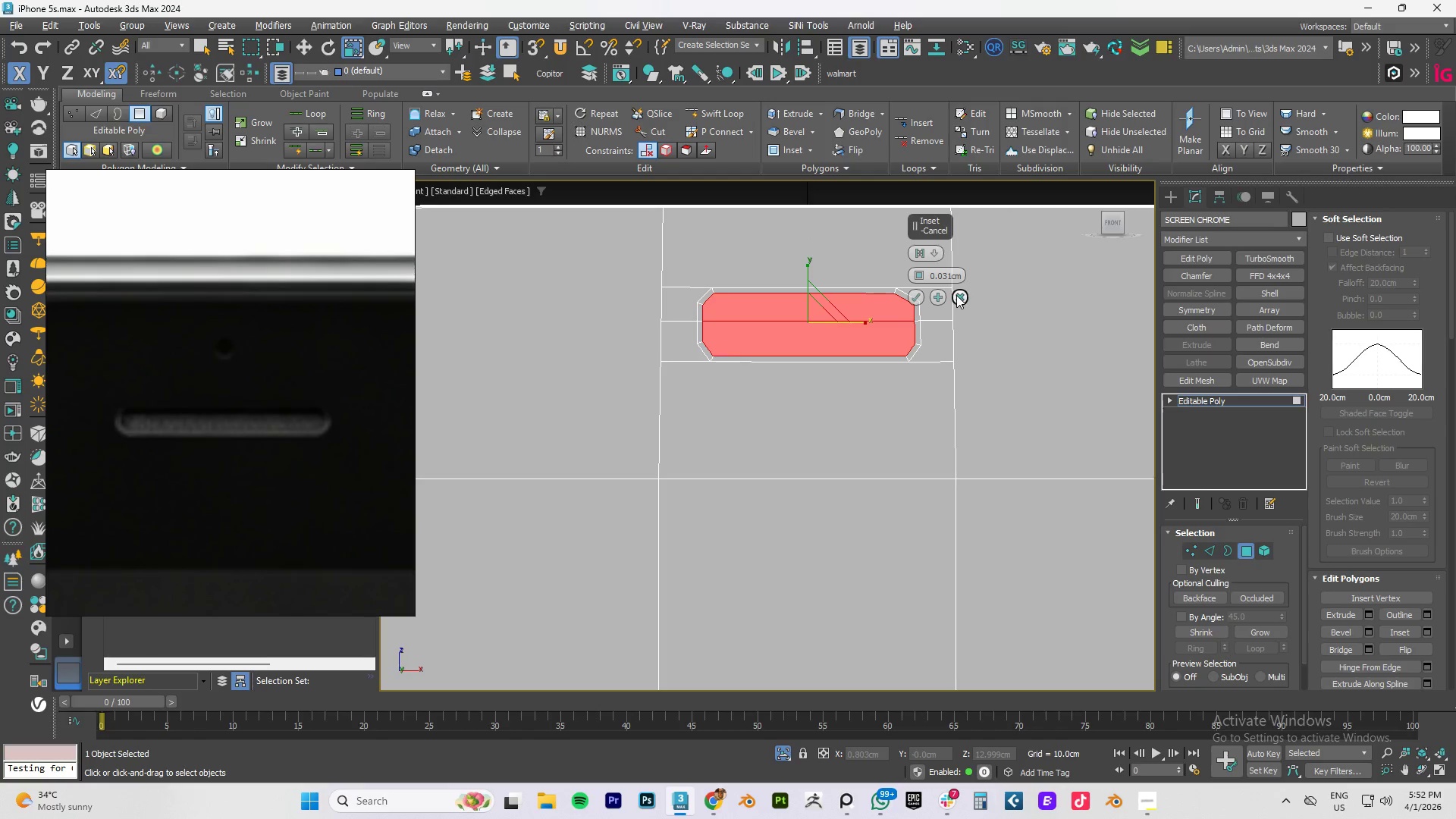 
left_click([959, 297])
 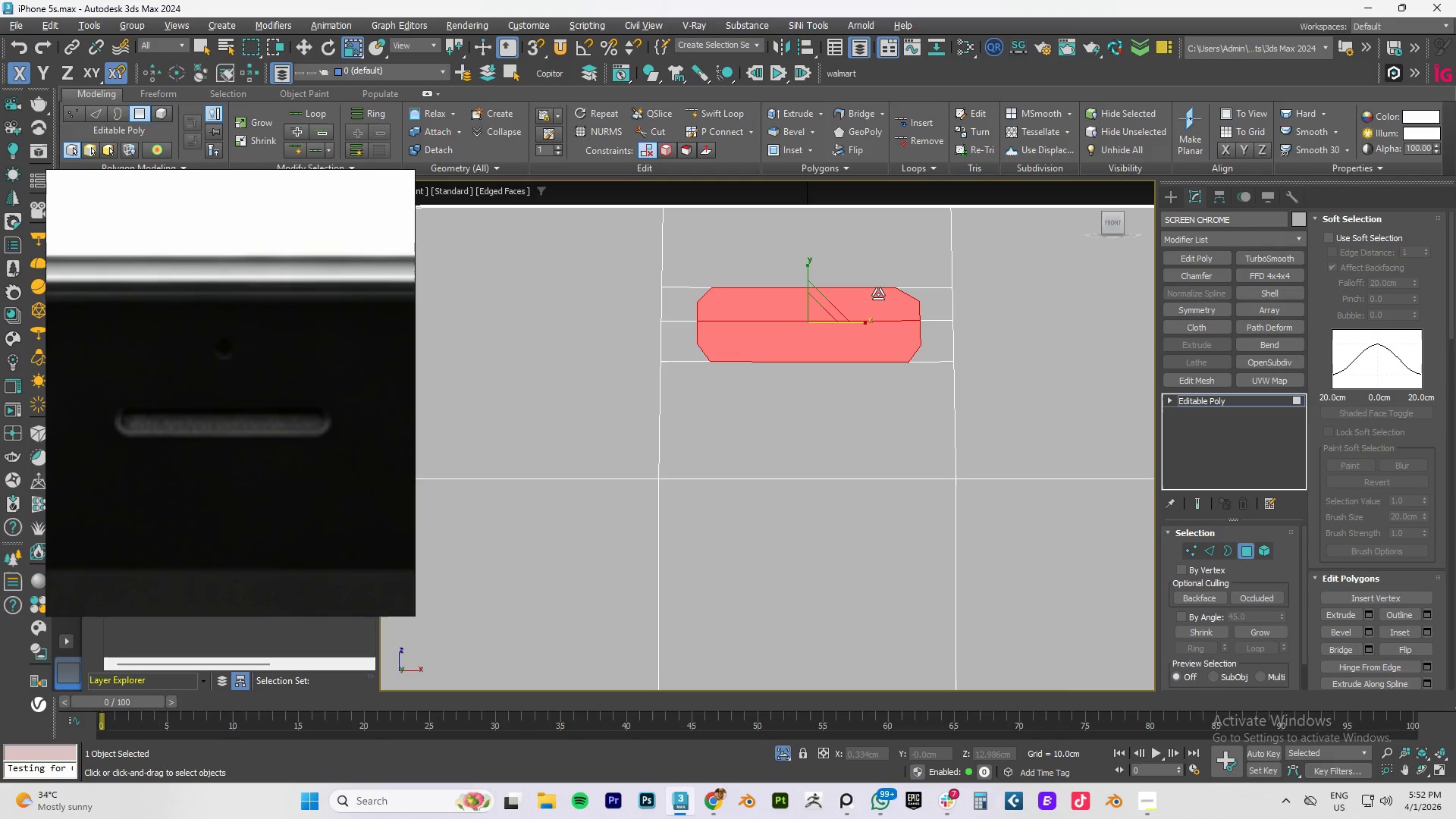 
hold_key(key=ControlLeft, duration=1.5)
left_click([1210, 554])
 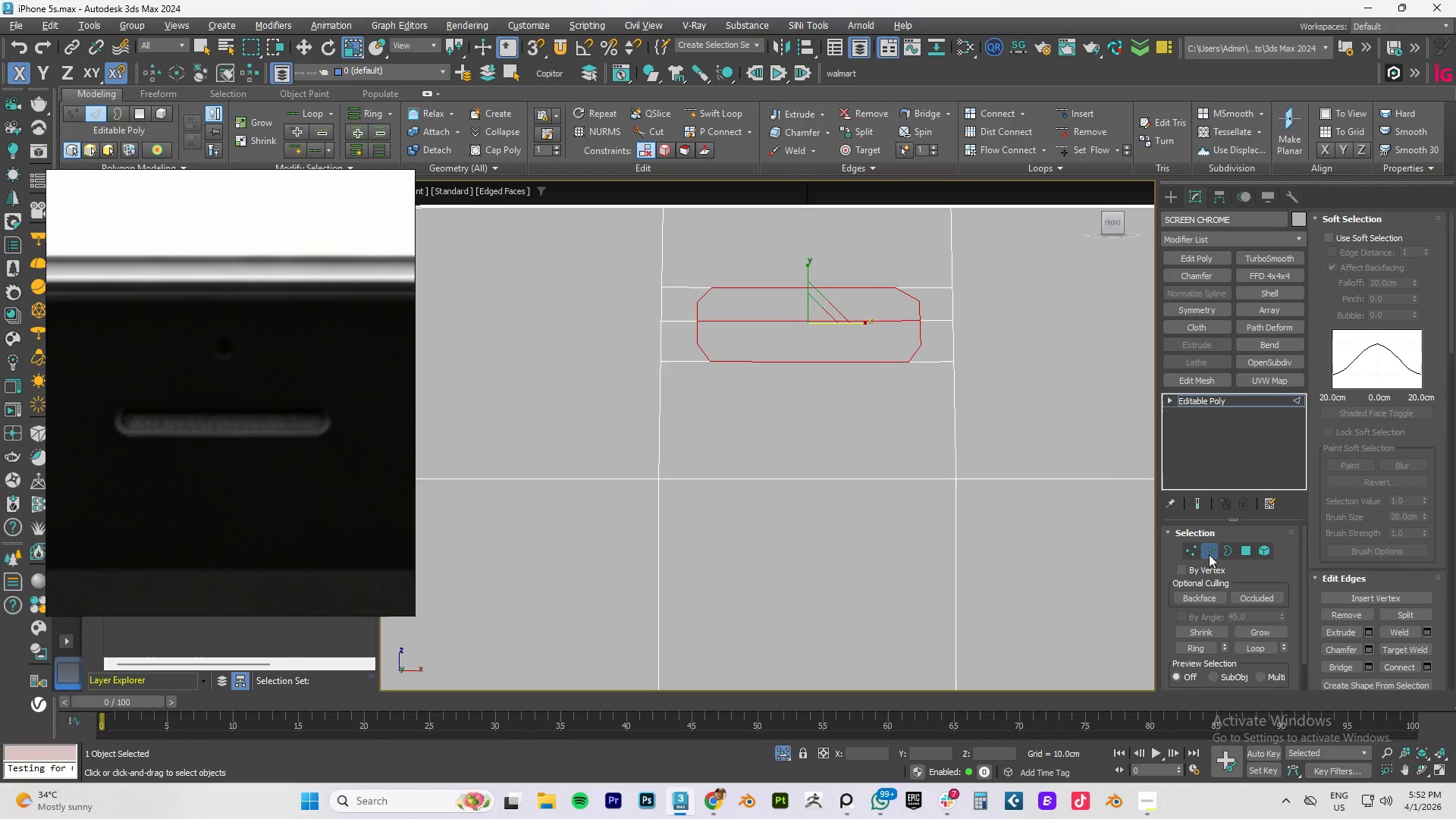 
hold_key(key=ControlLeft, duration=0.44)
 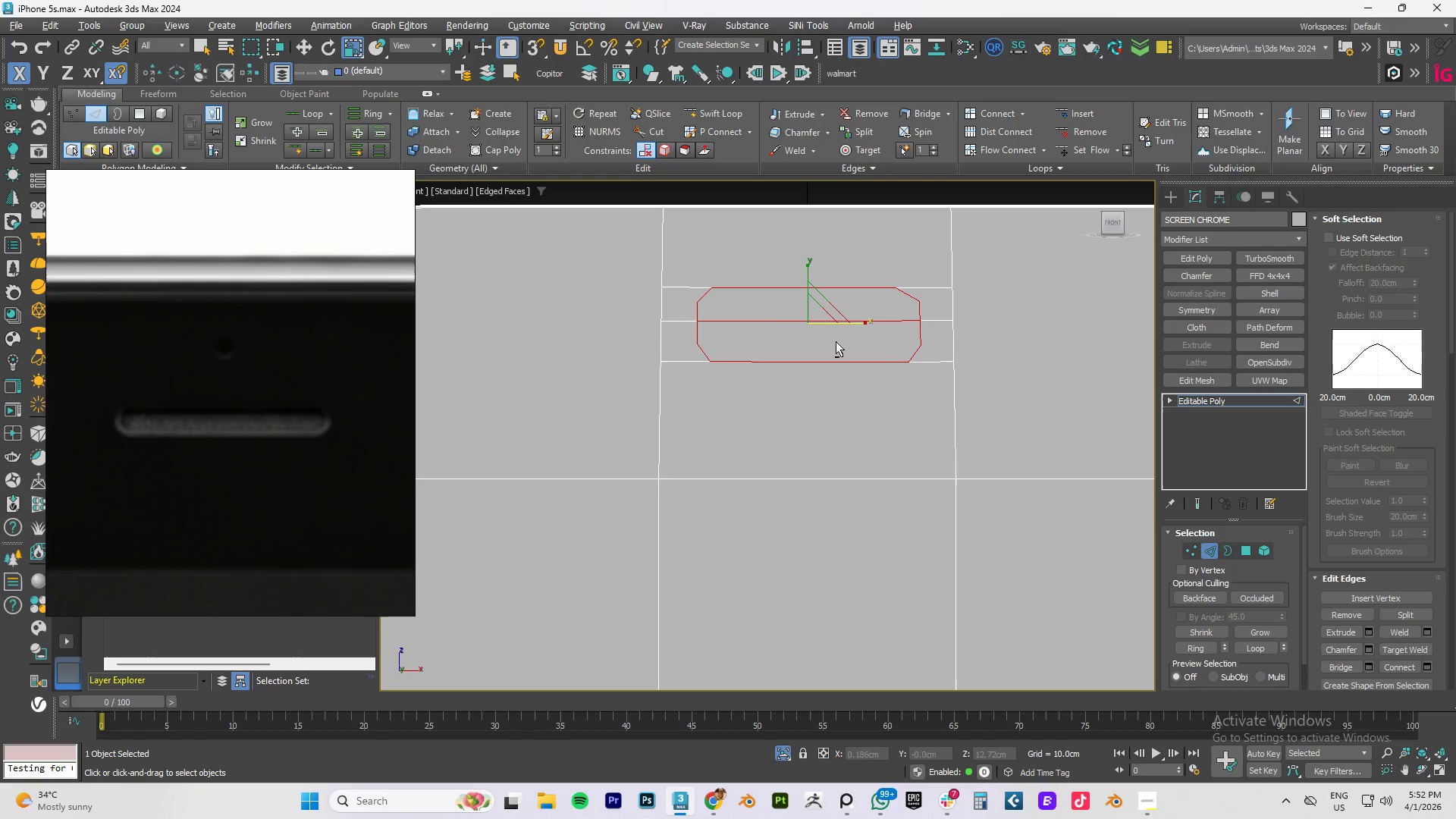 
hold_key(key=AltLeft, duration=1.11)
left_click([755, 321])
 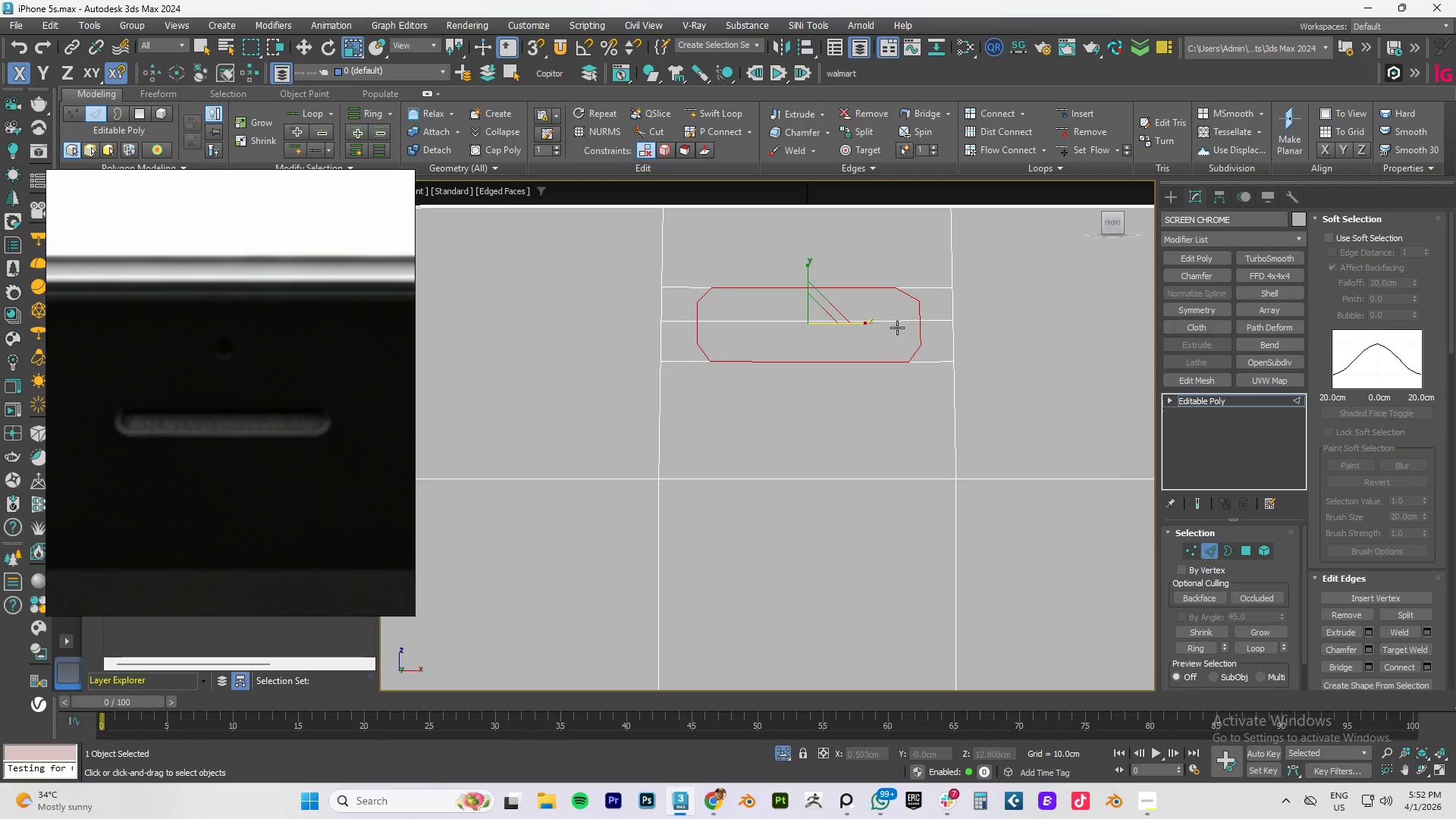 
type( regul)
 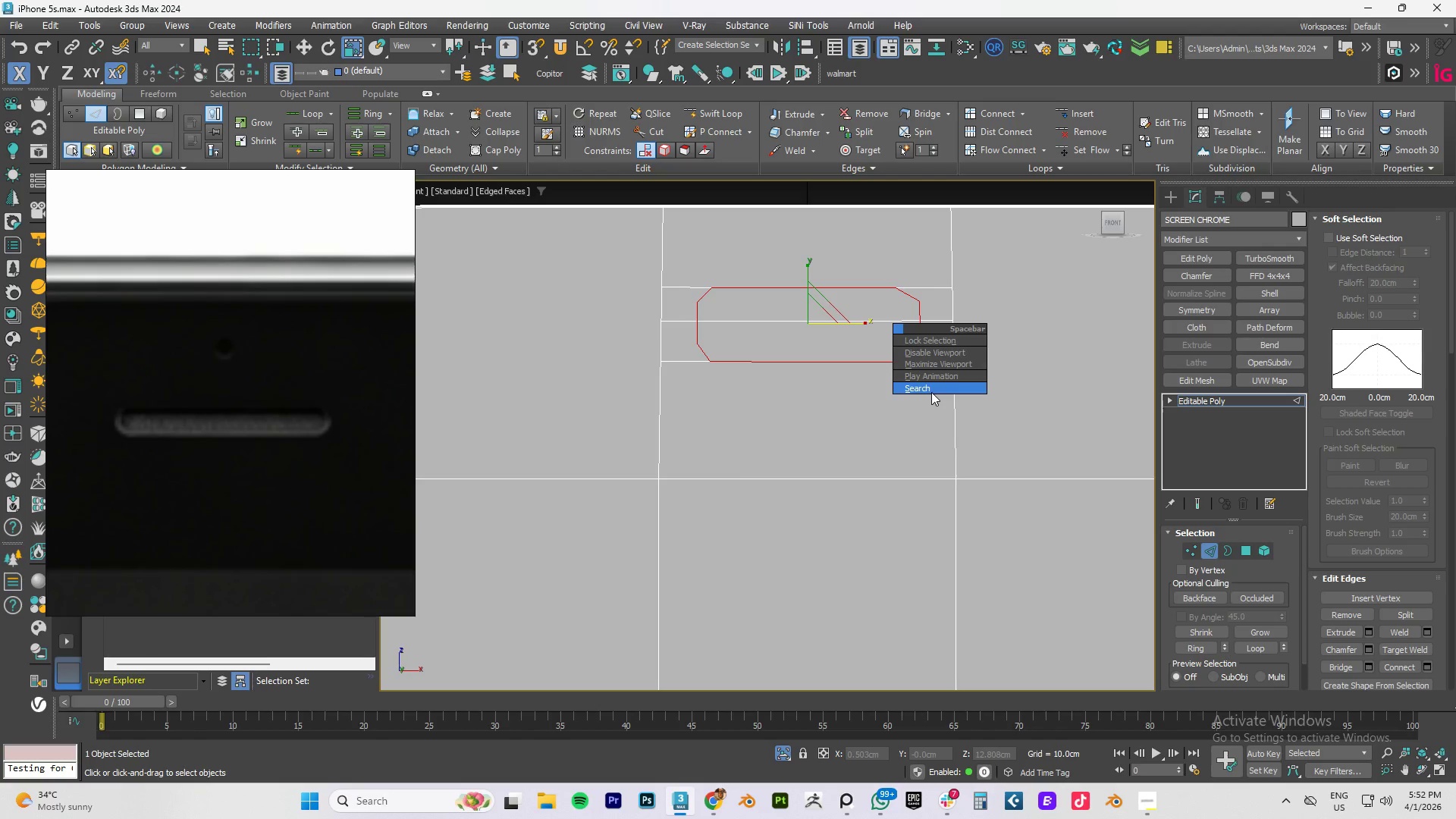 
left_click([929, 389])
 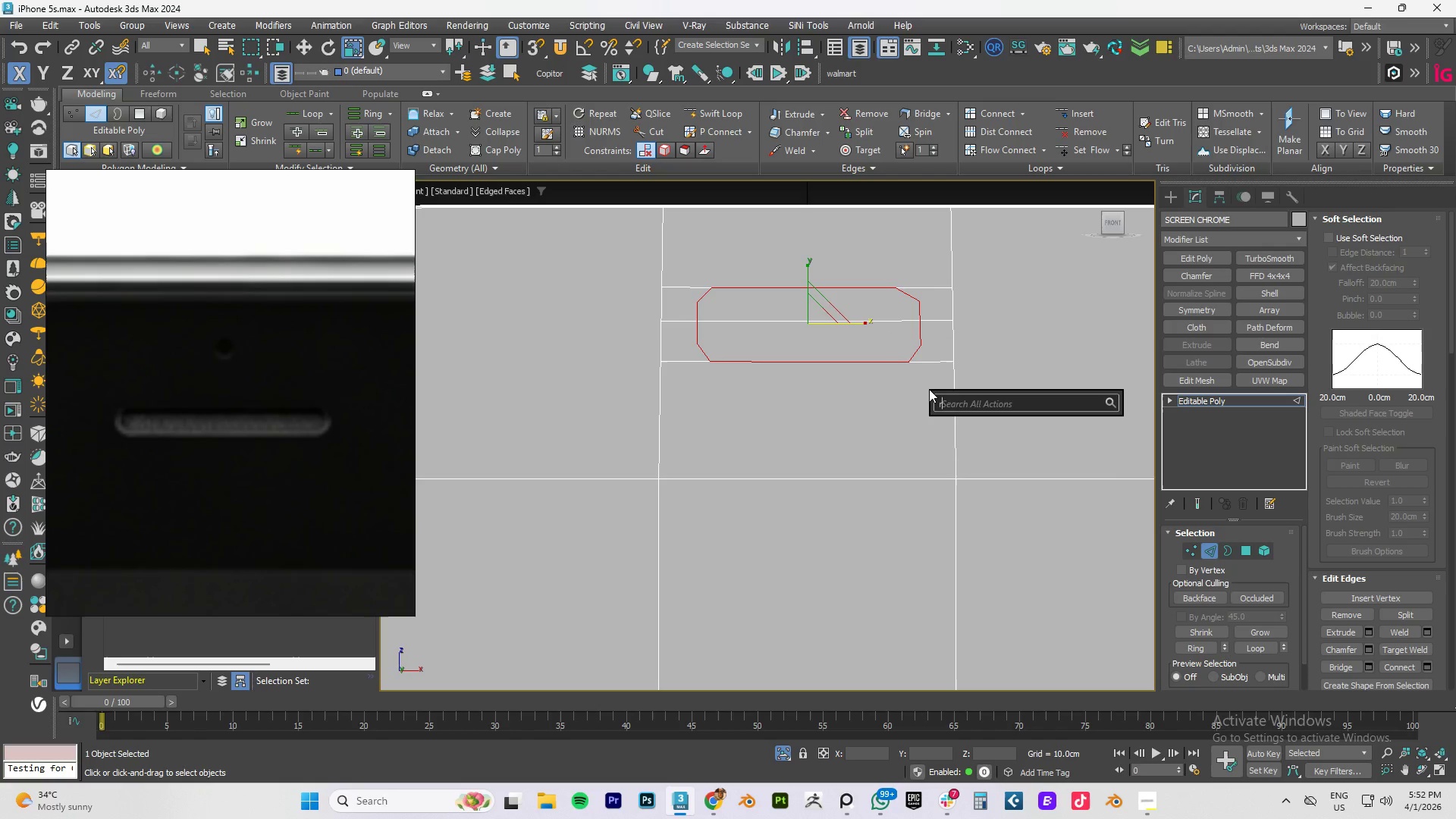 
type(regul)
 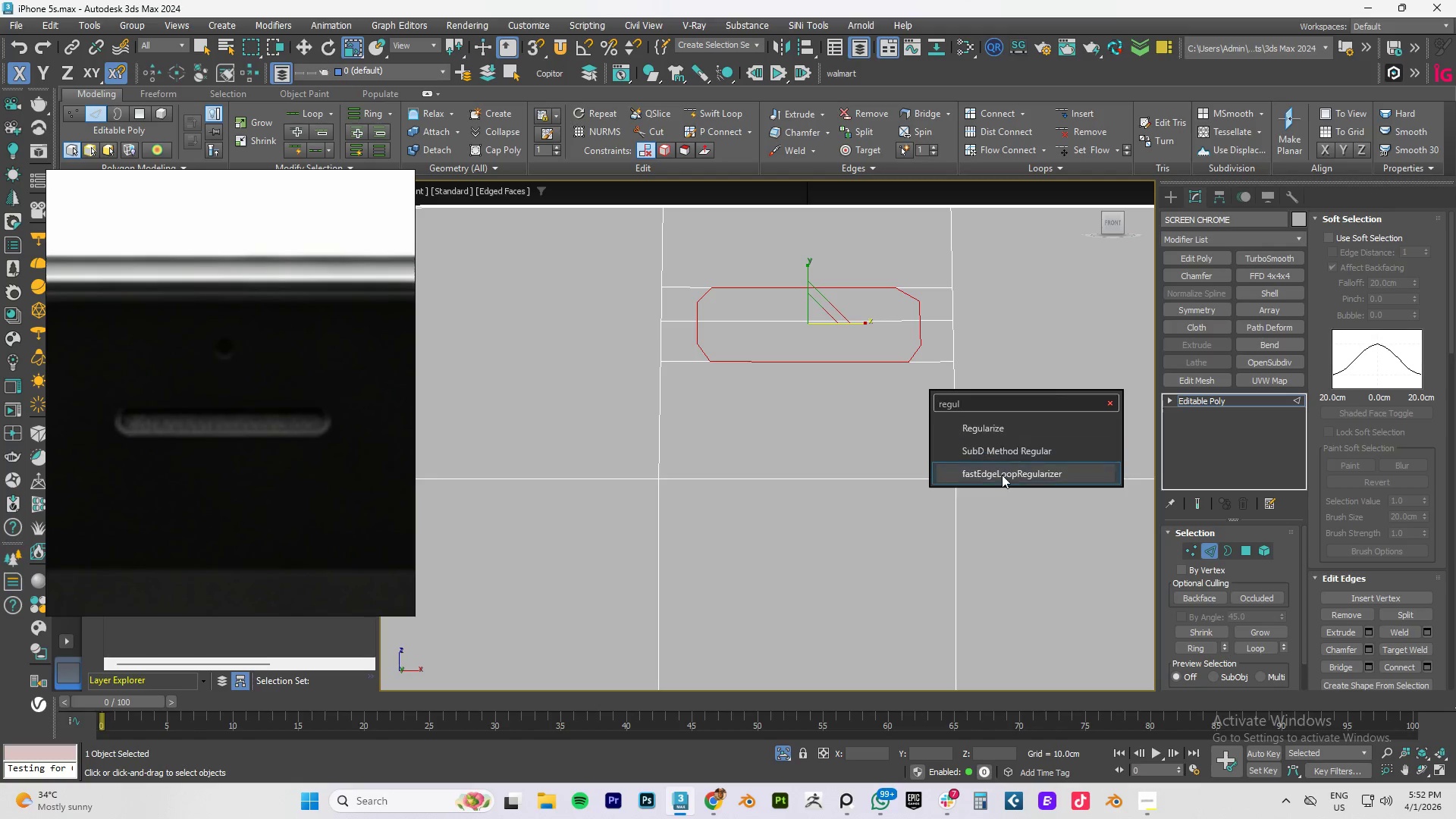 
left_click([1002, 475])
 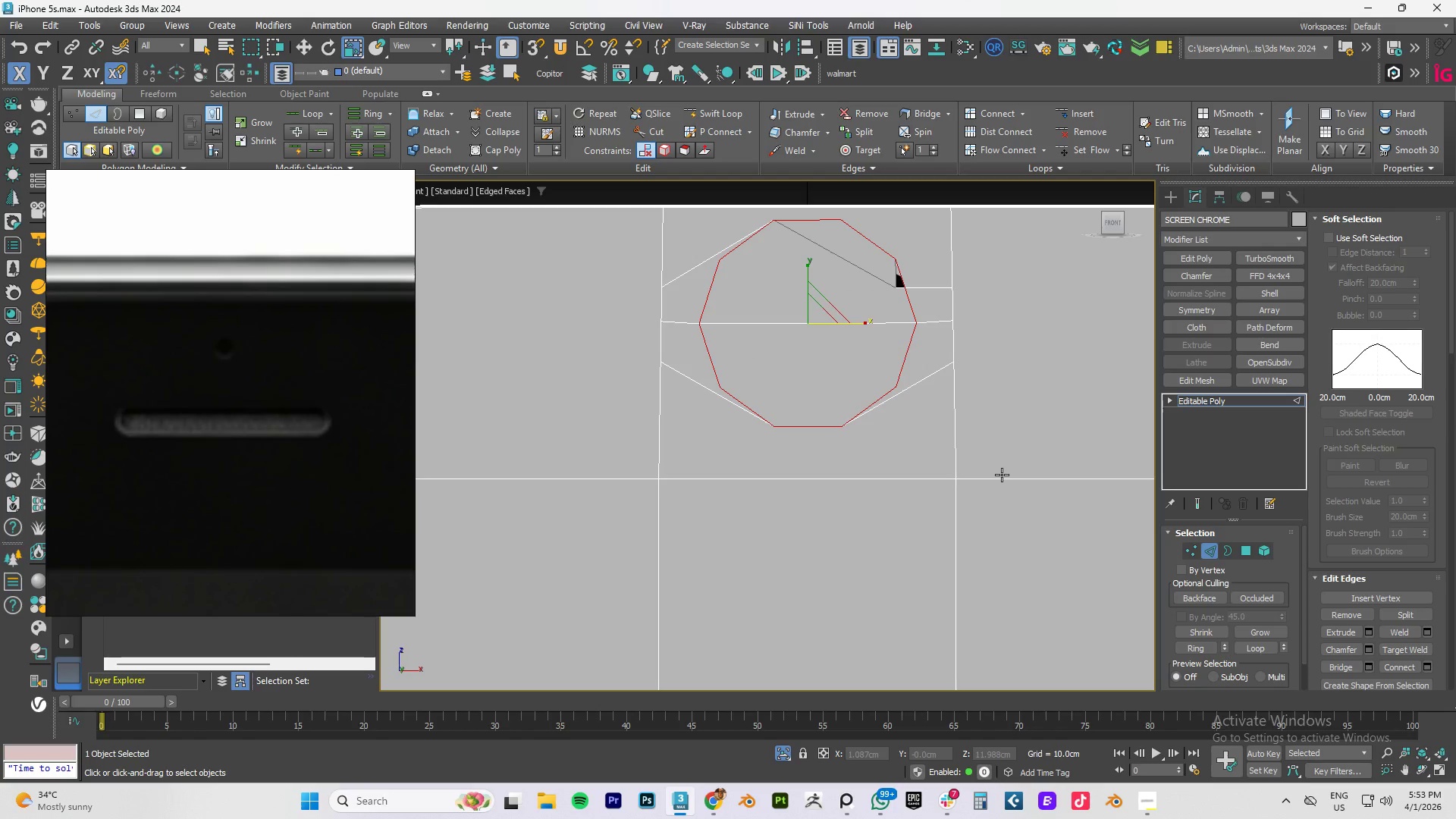 
key(Control+Z)
 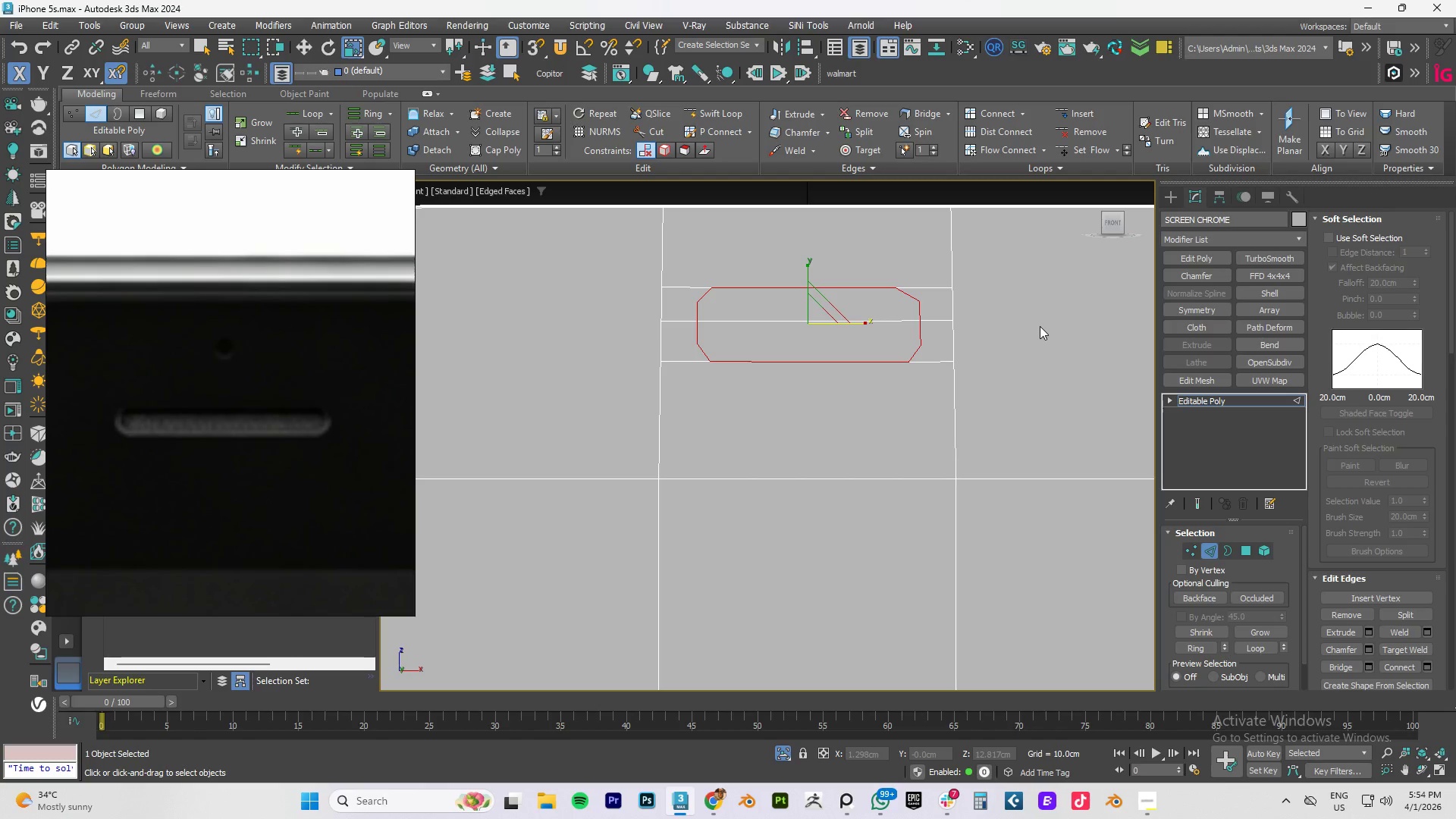 
wait(80.06)
 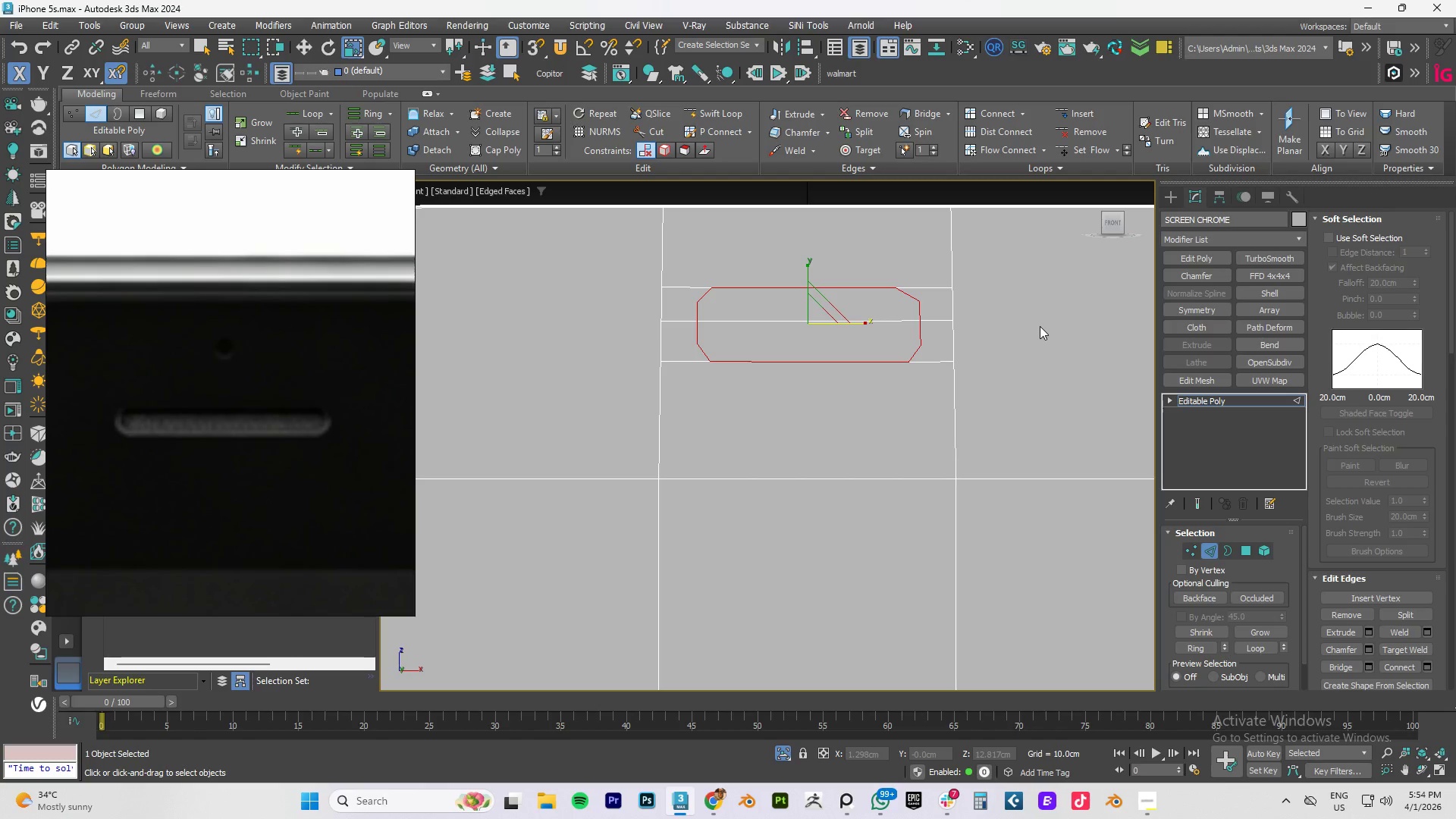 
scroll: coordinate [871, 372], scroll_direction: down, amount: 3.0
 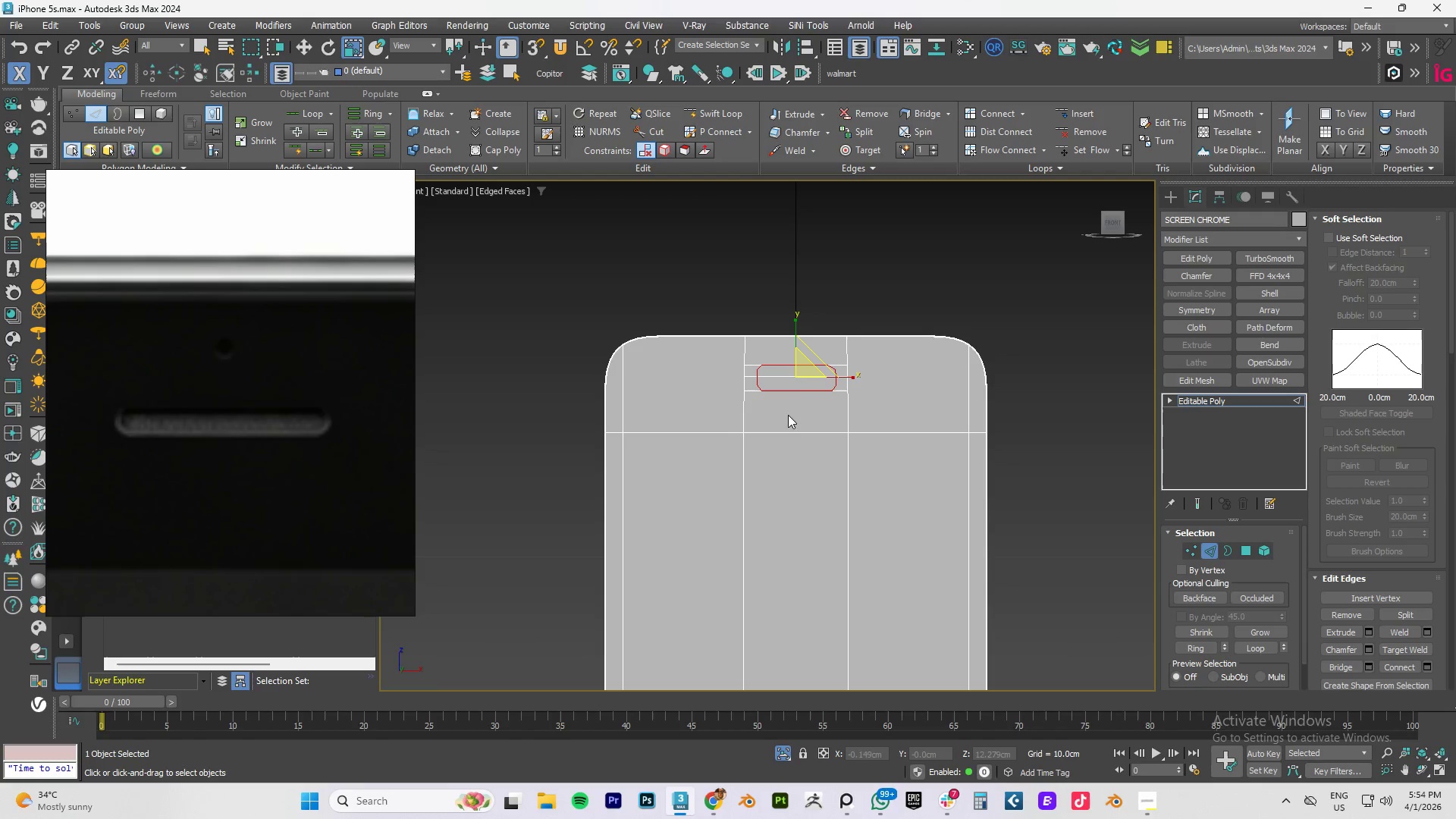 
left_click_drag(start_coordinate=[808, 372], to_coordinate=[802, 396])
 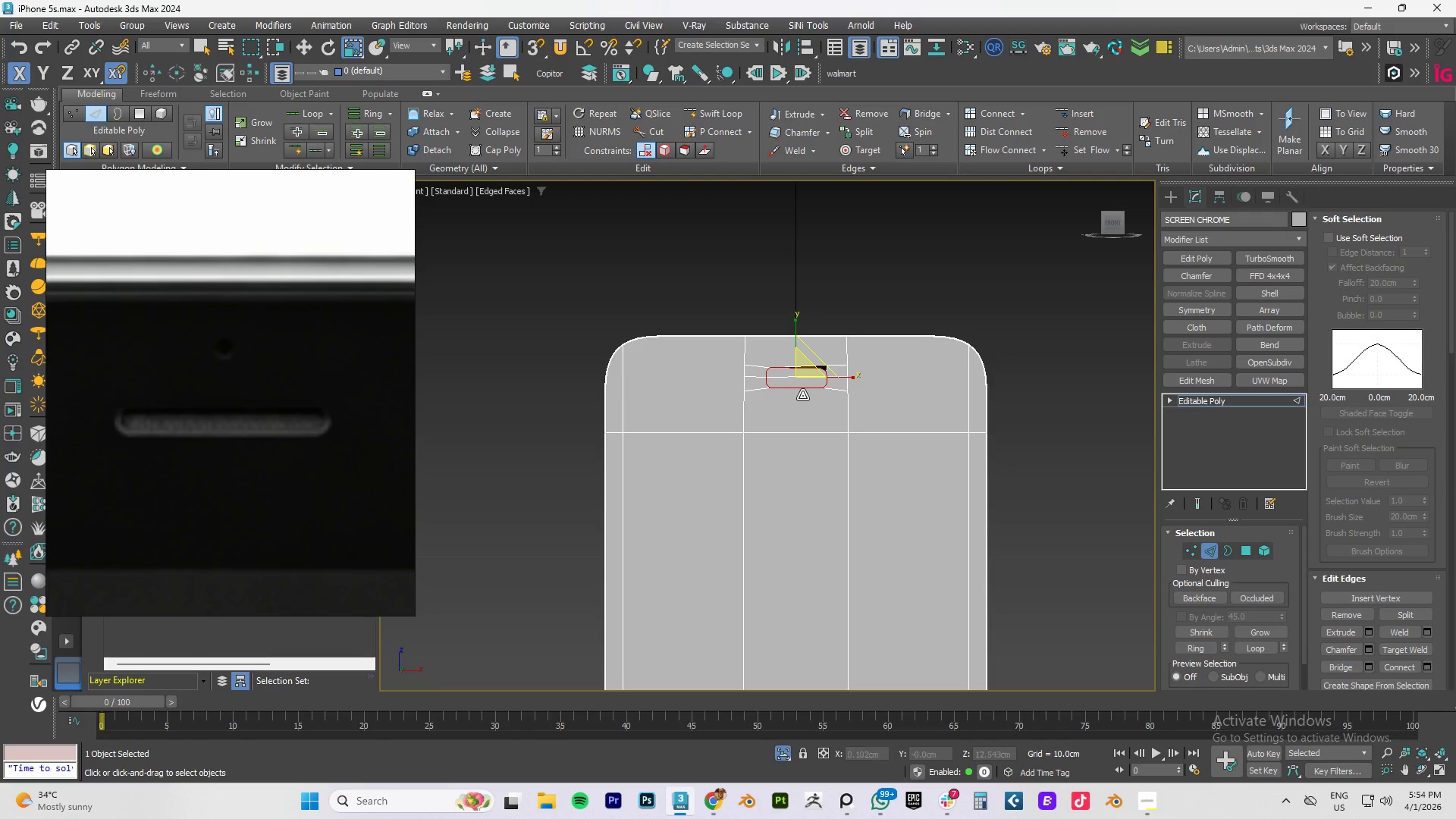 
key(Control+Z)
 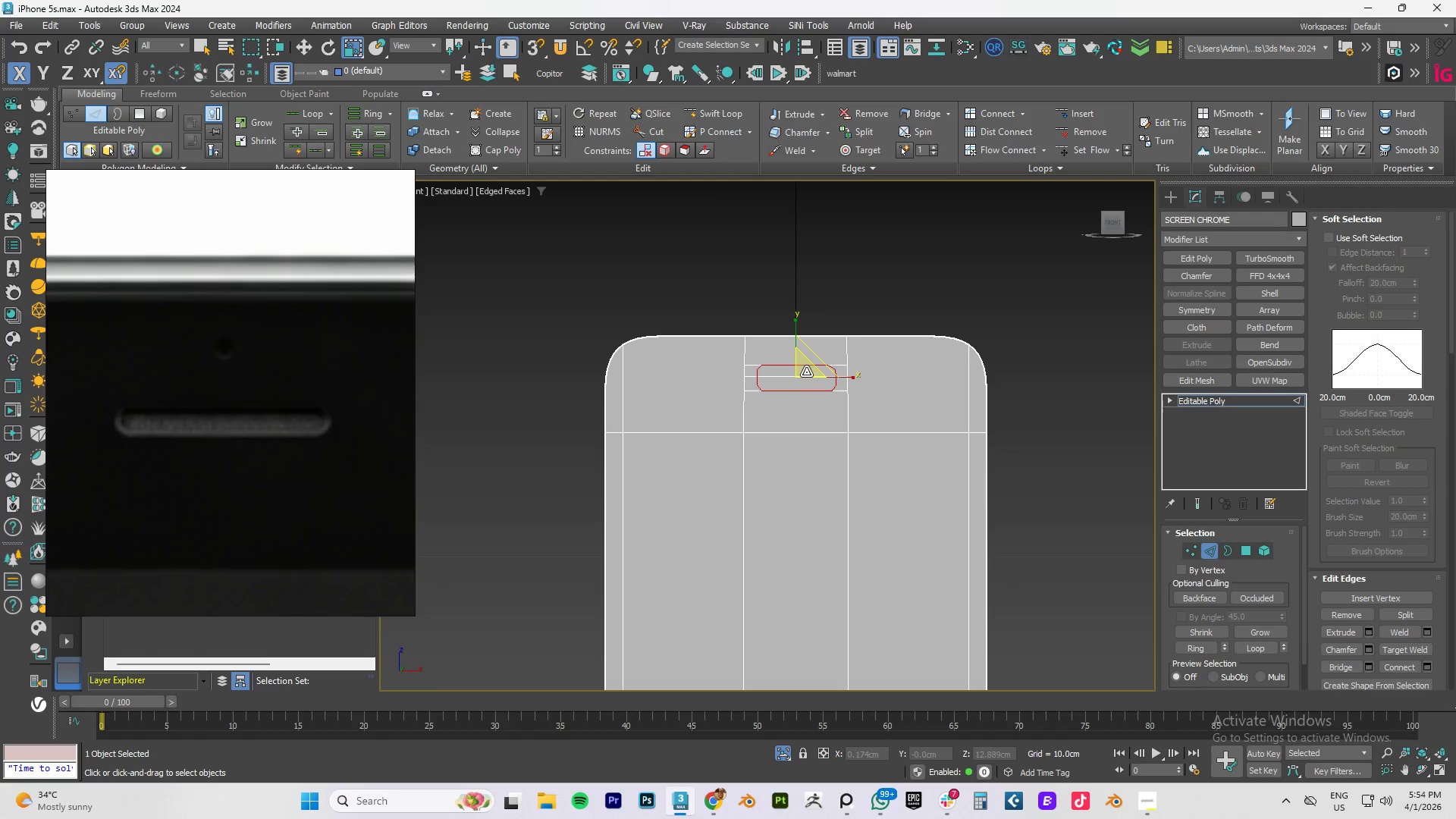 
hold_key(key=ShiftLeft, duration=1.12)
left_click_drag(start_coordinate=[806, 371], to_coordinate=[803, 382])
 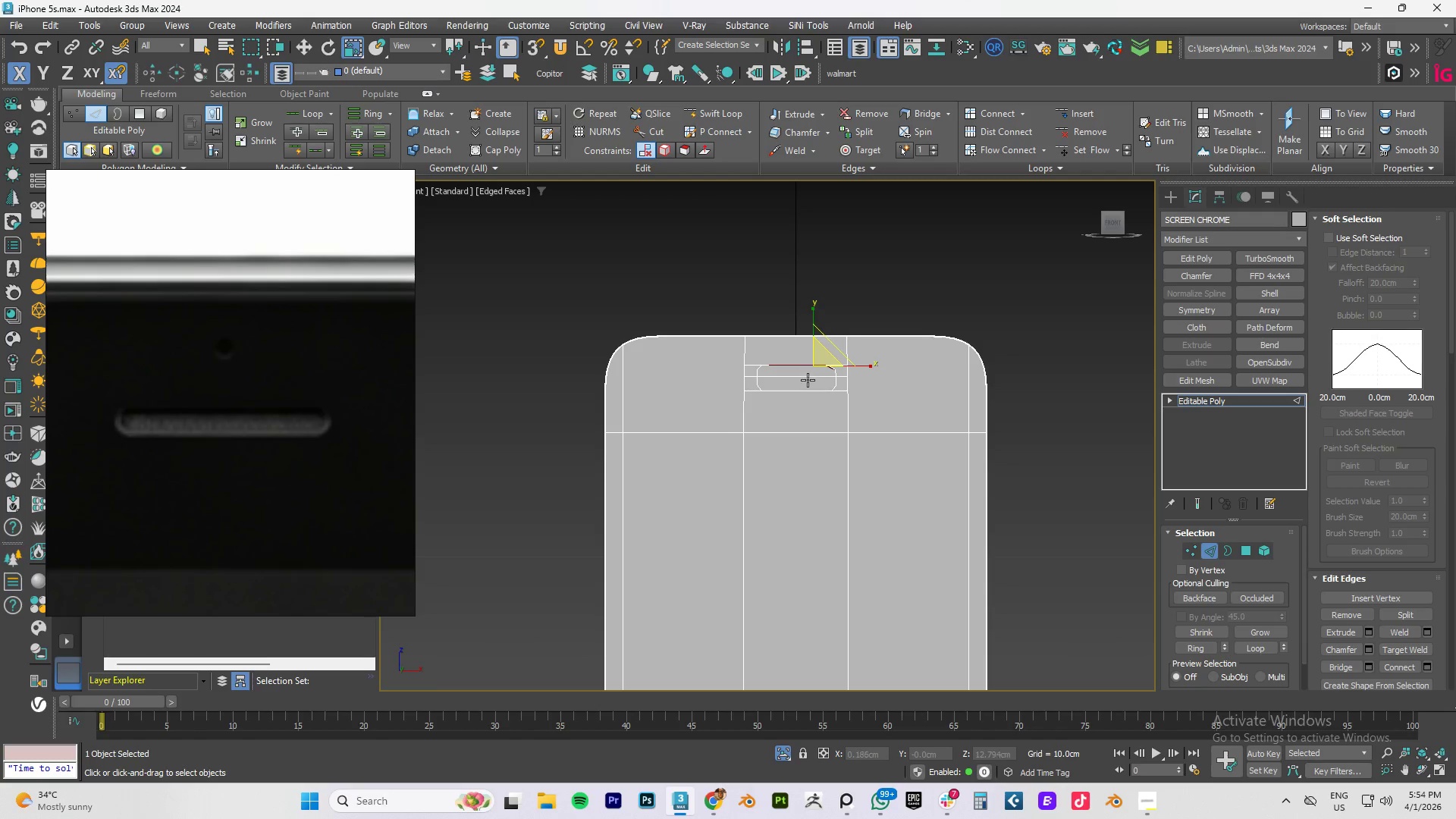 
key(Control+Z)
 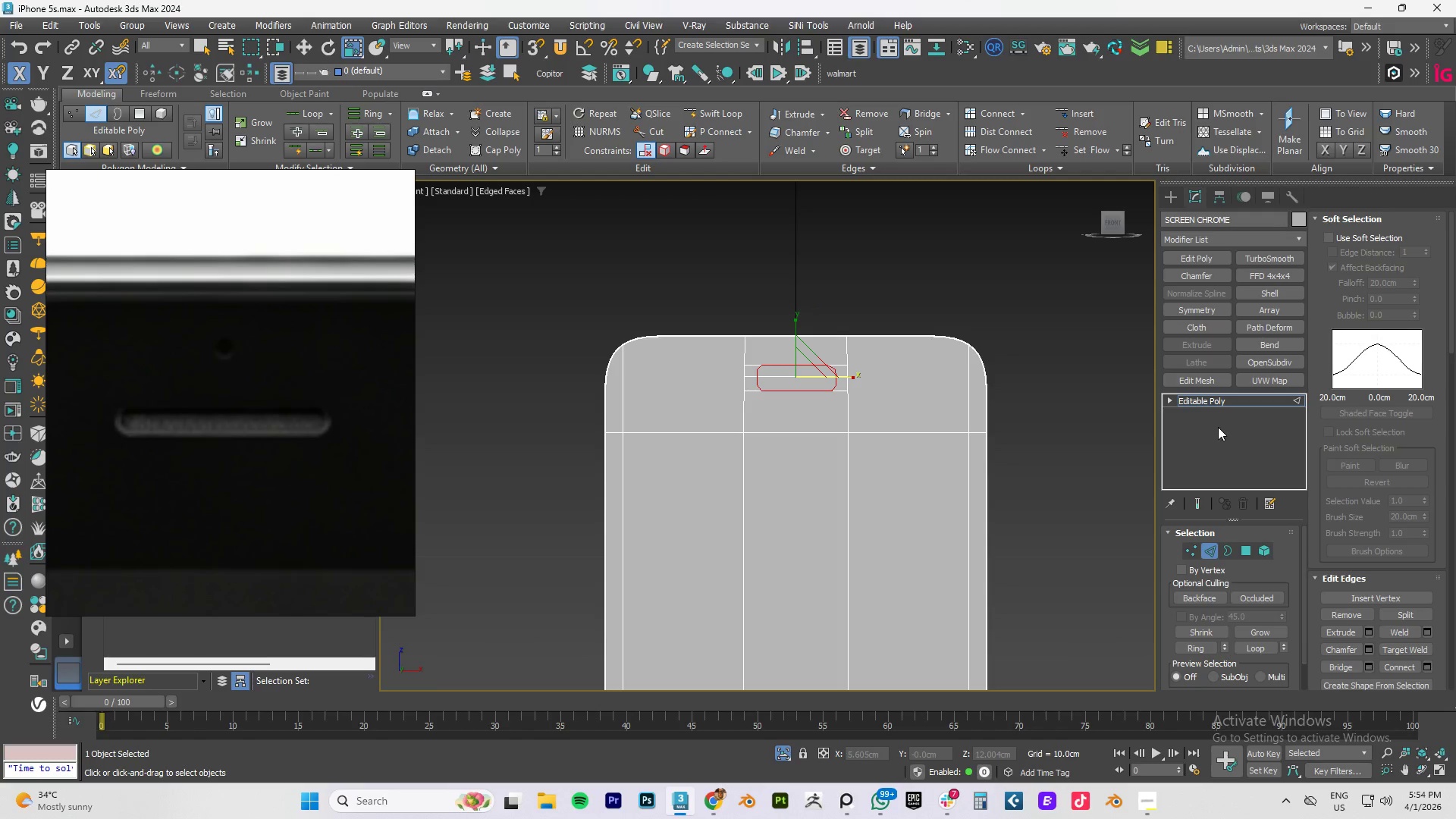 
key(4)
 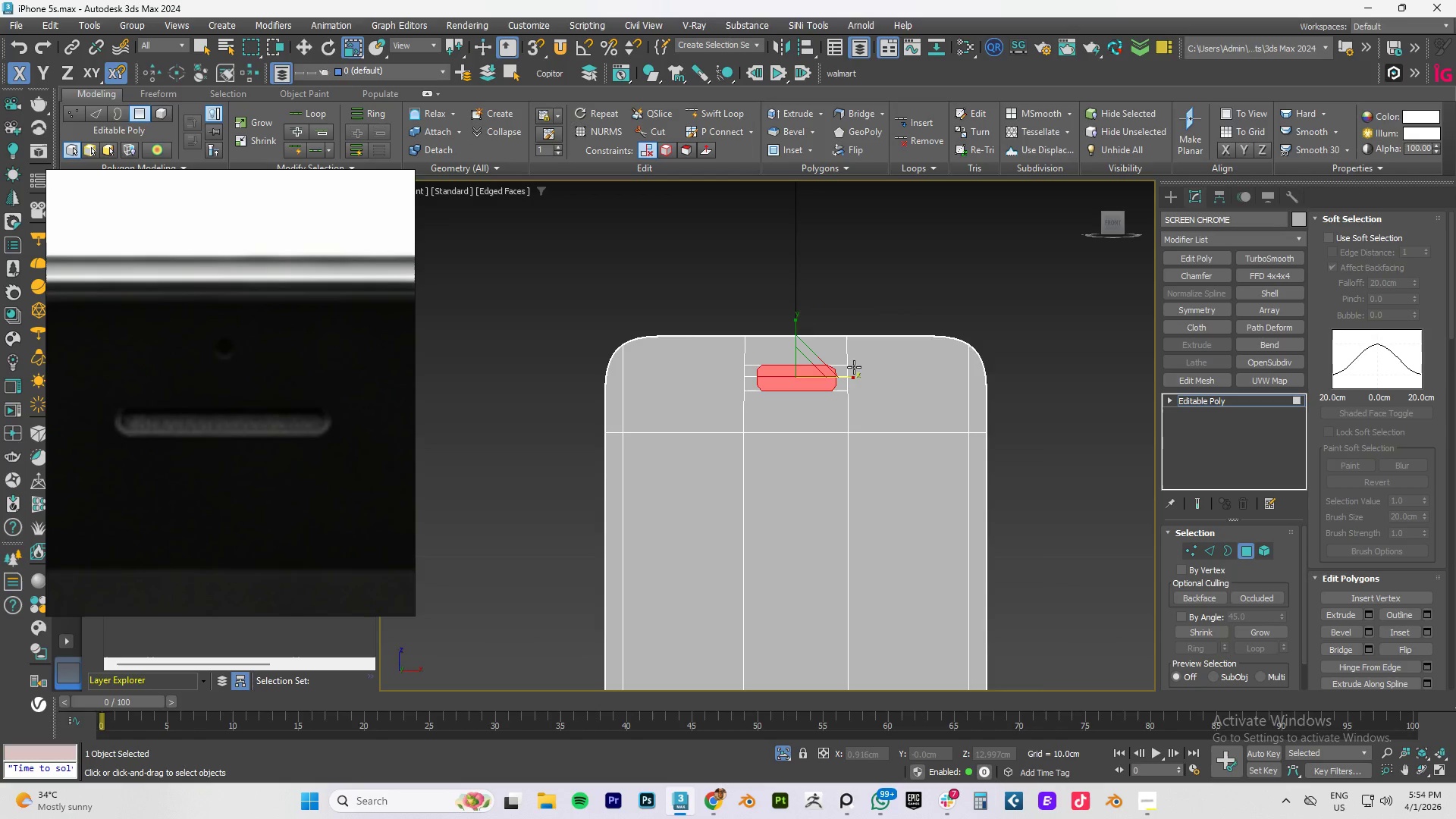 
scroll: coordinate [848, 367], scroll_direction: up, amount: 2.0
 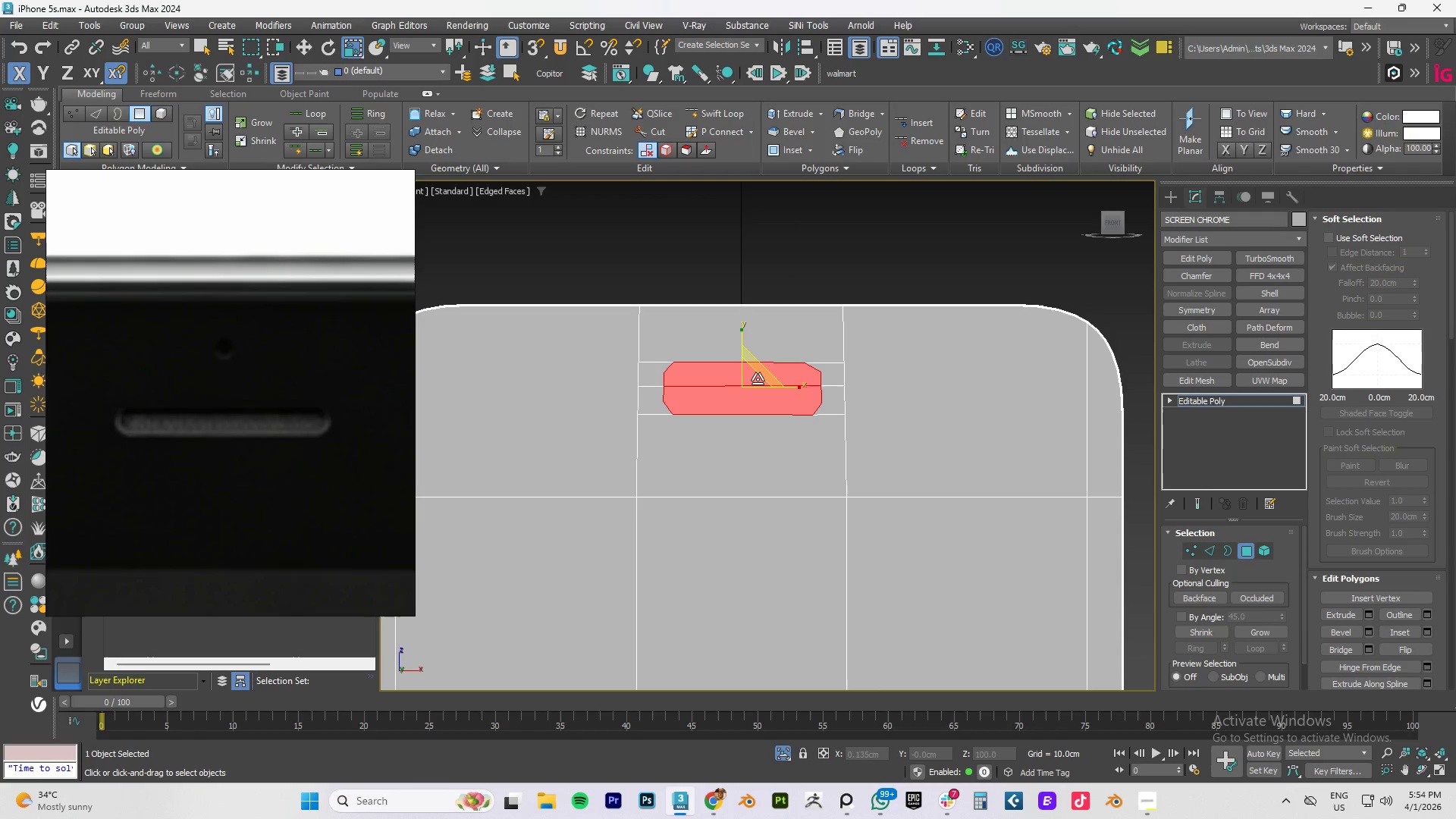 
hold_key(key=ShiftLeft, duration=1.5)
left_click_drag(start_coordinate=[758, 379], to_coordinate=[745, 401])
 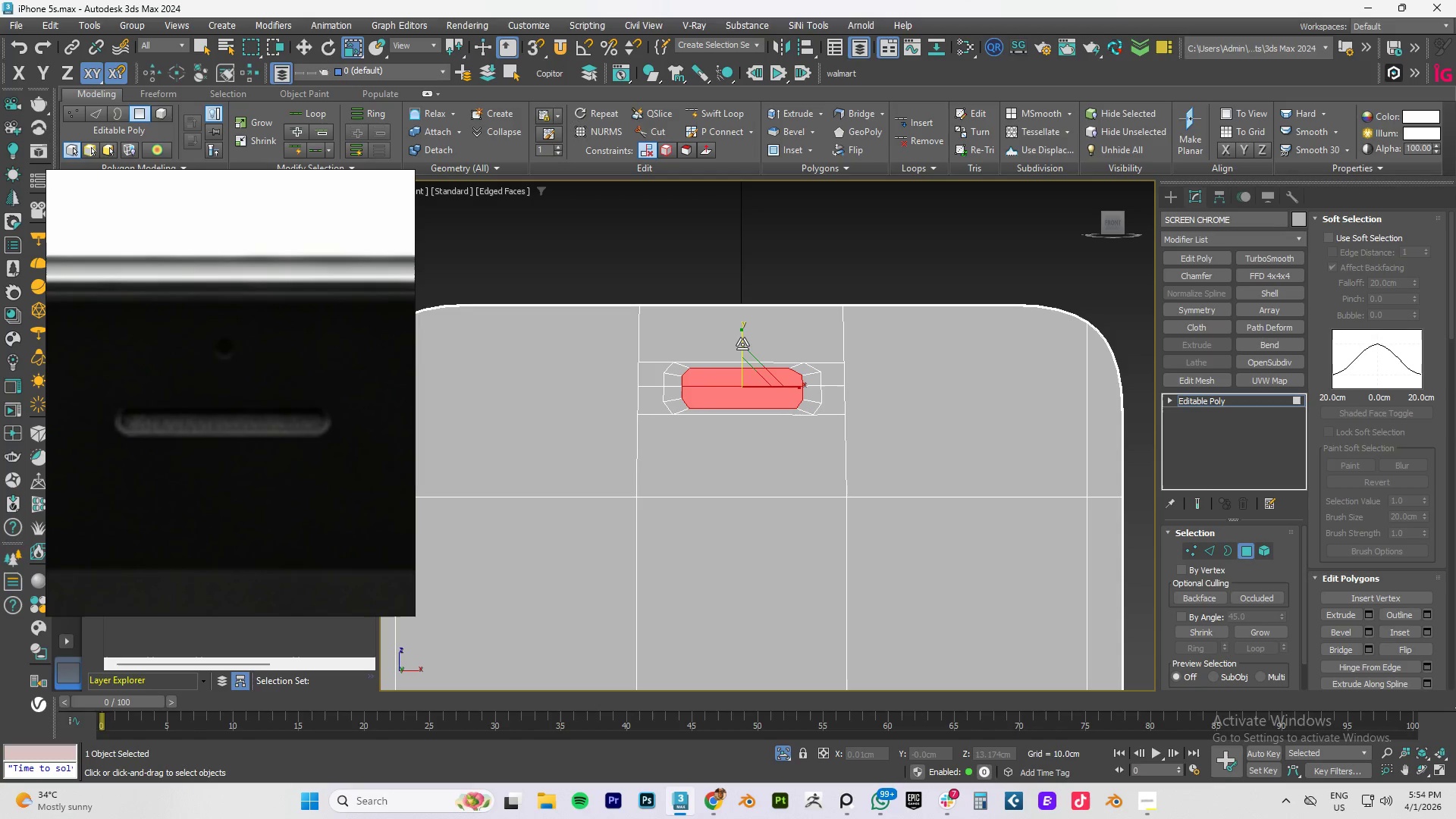 
hold_key(key=ShiftLeft, duration=1.47)
 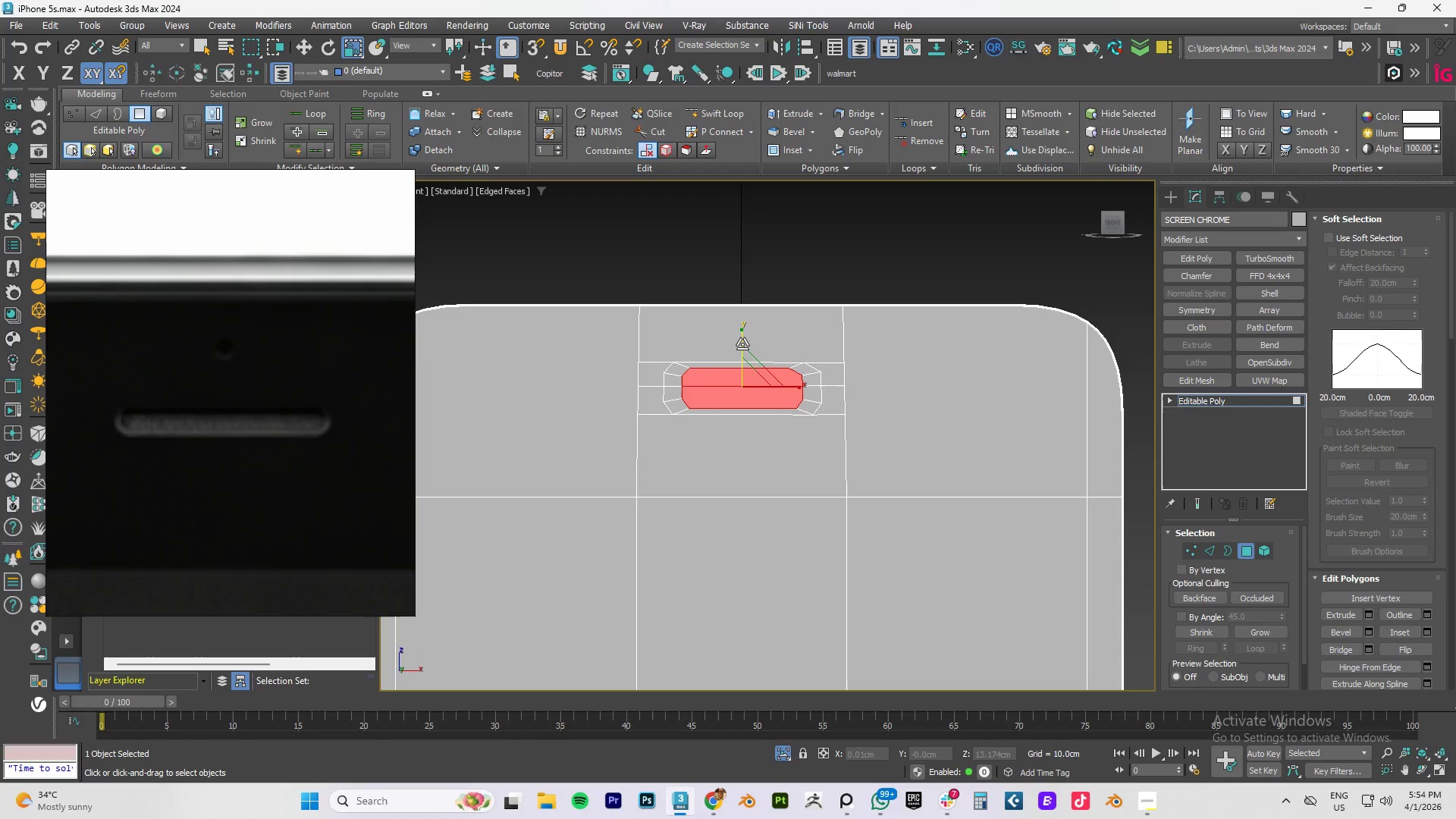 
left_click_drag(start_coordinate=[742, 344], to_coordinate=[752, 371])
 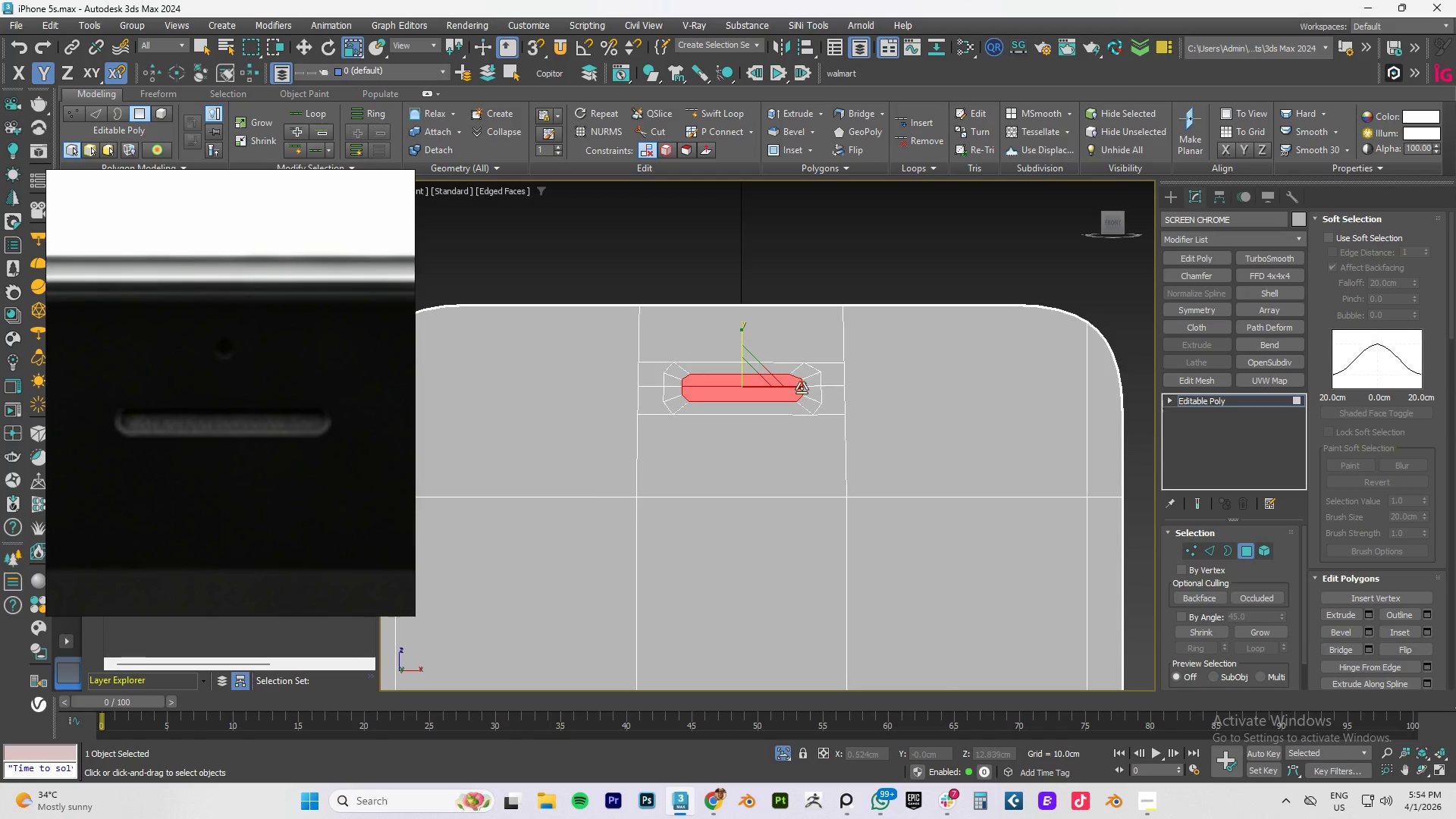 
scroll: coordinate [789, 390], scroll_direction: up, amount: 4.0
 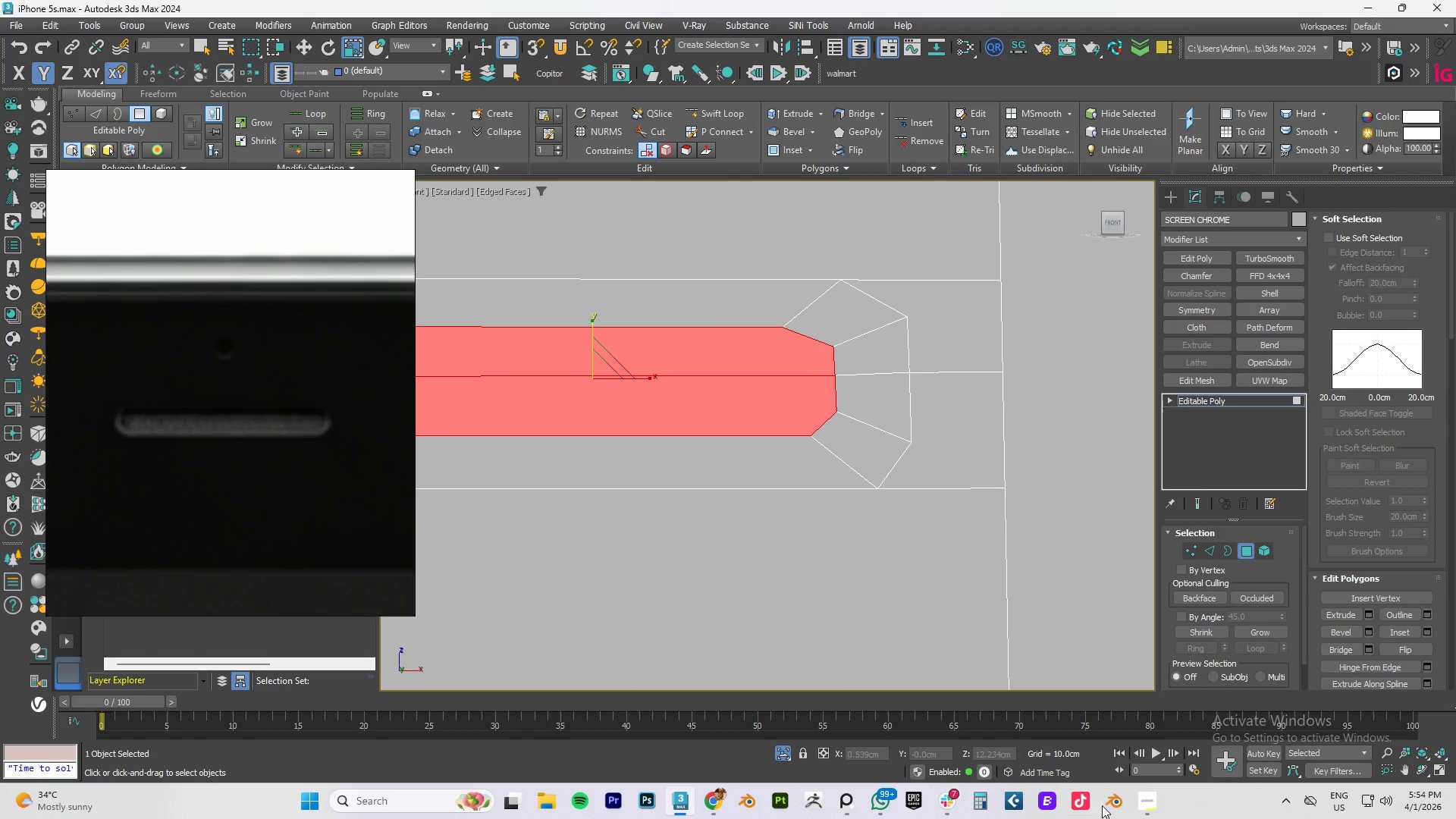 
left_click([1151, 807])